 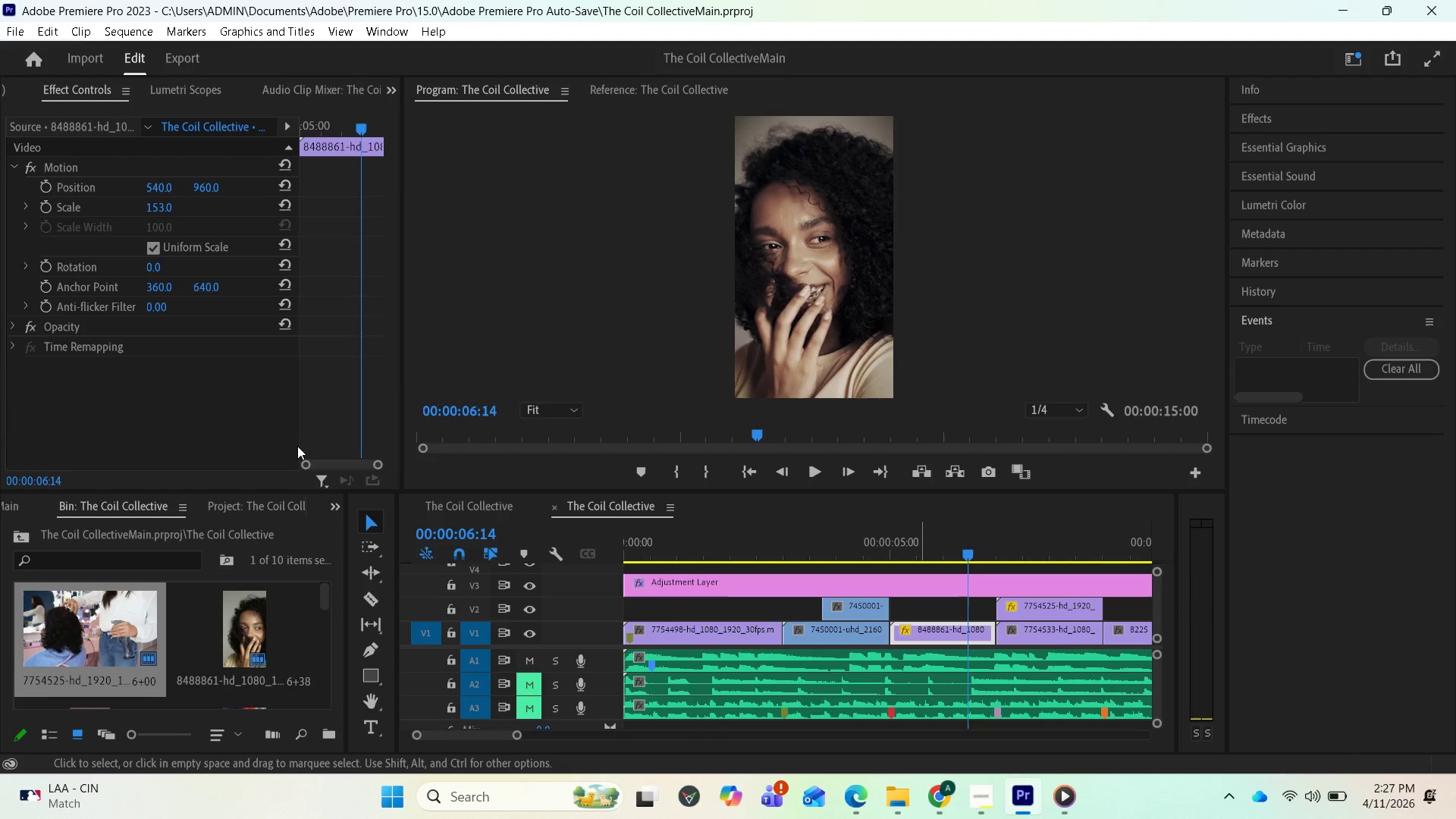 
key(Space)
 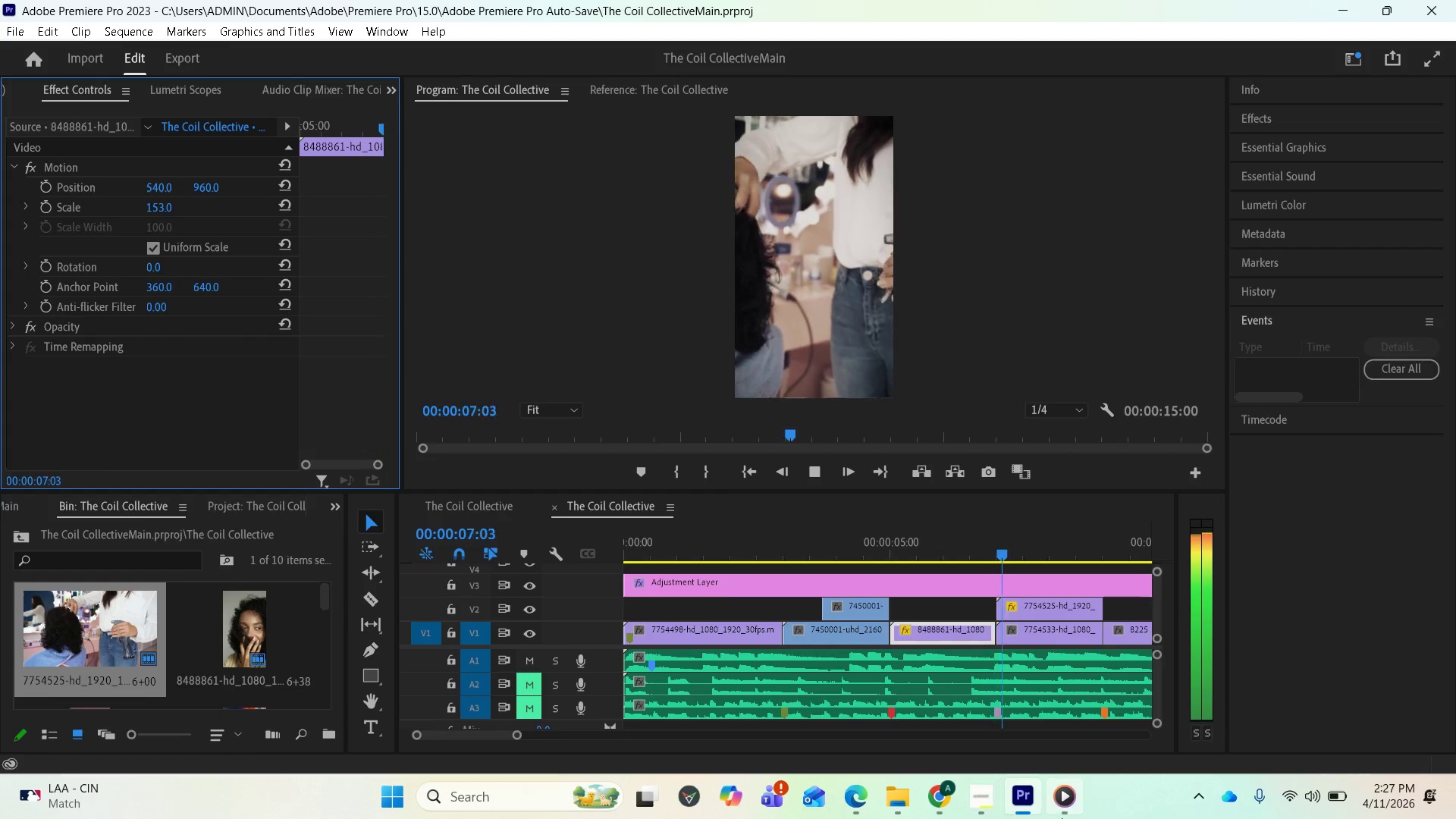 
mouse_move([1041, 821])
 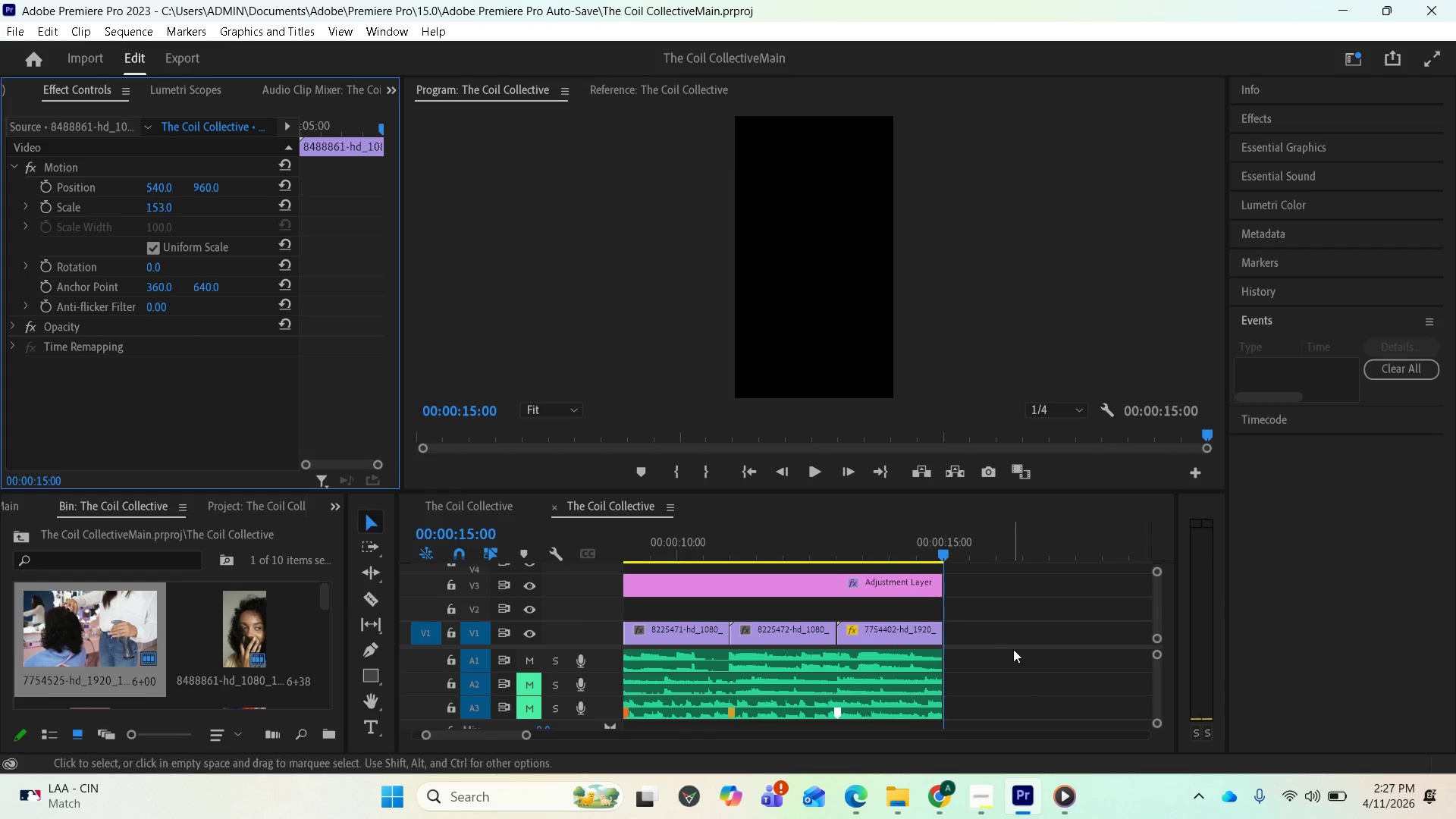 
key(Space)
 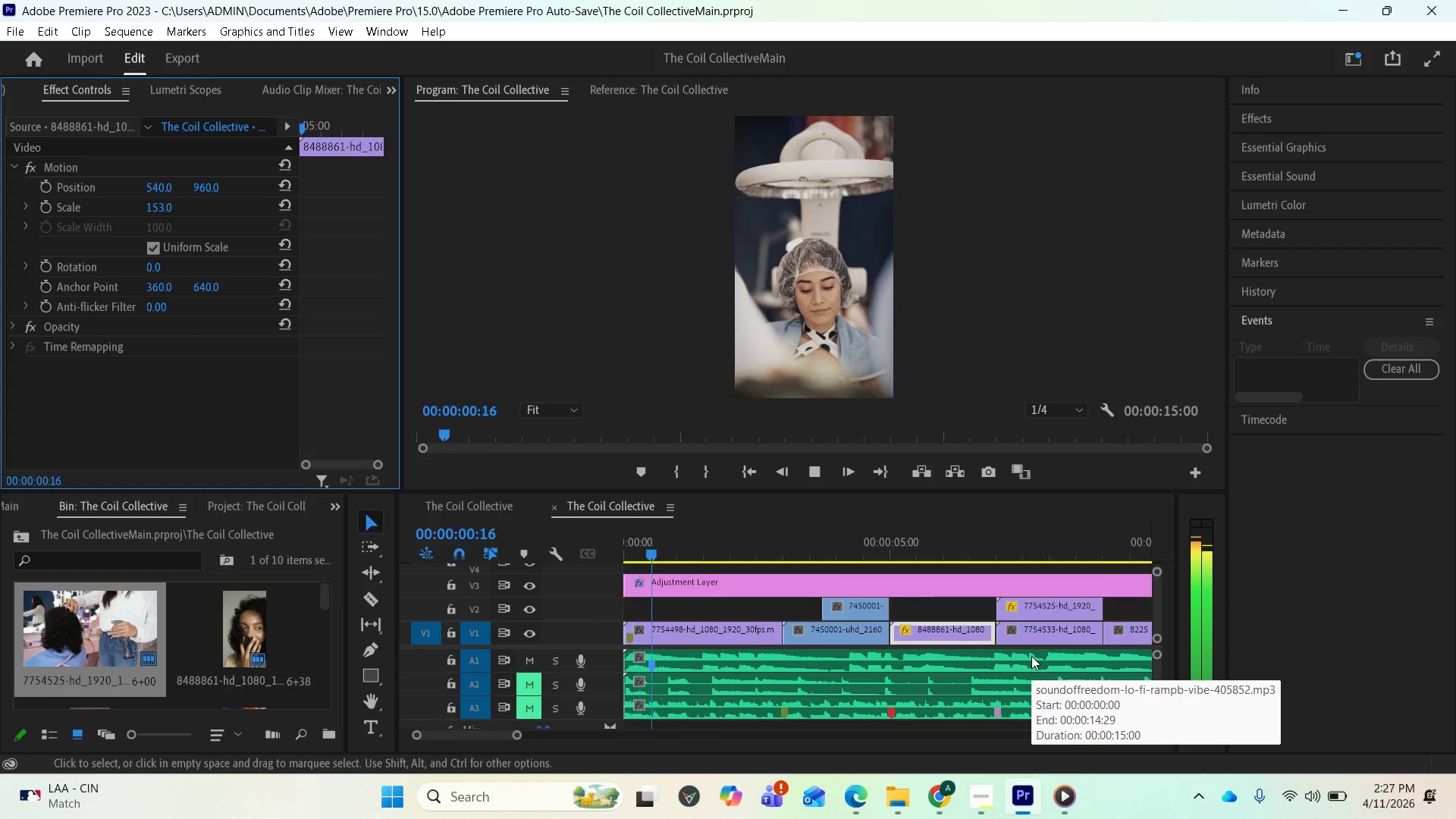 
mouse_move([1054, 665])
 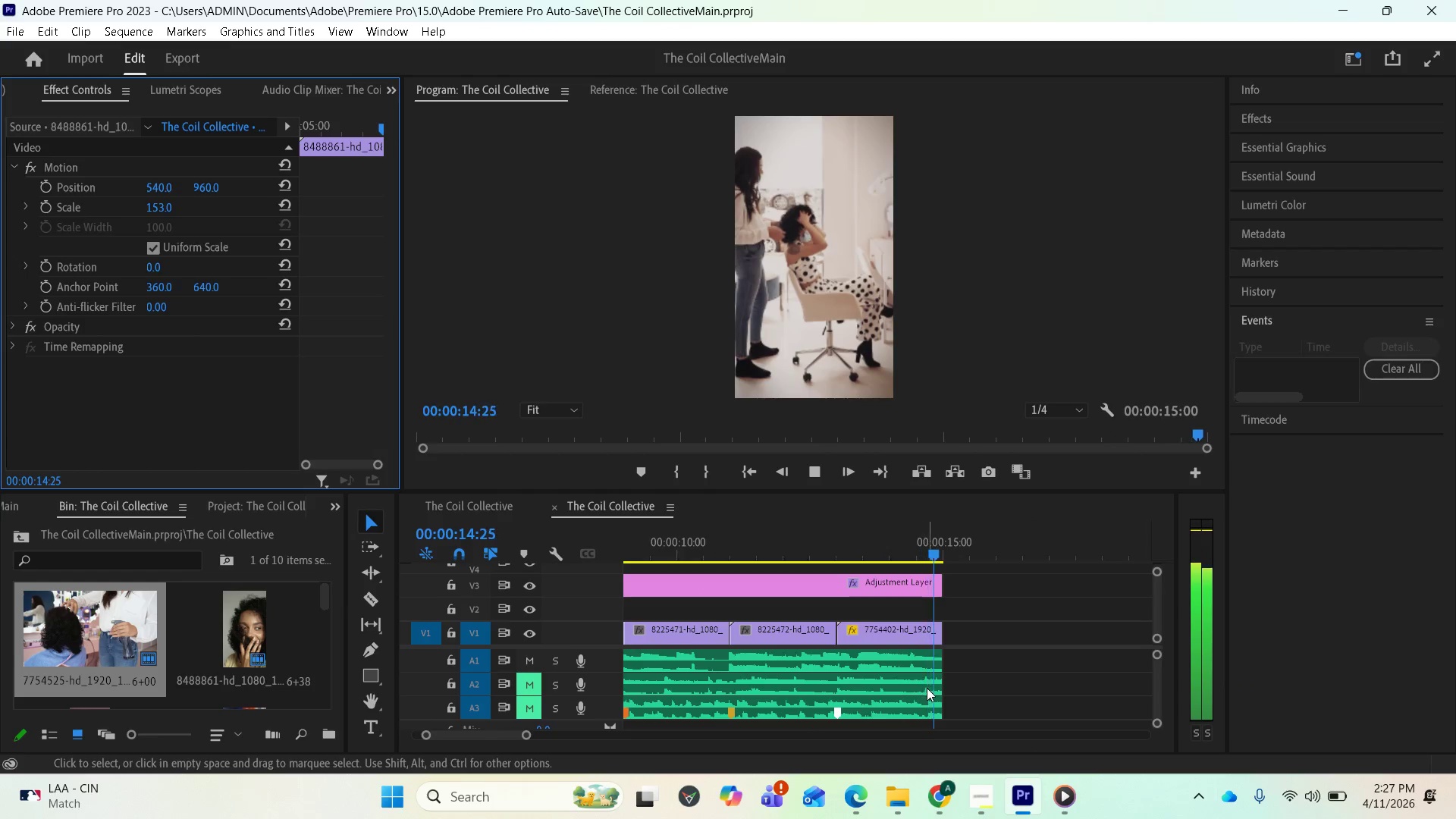 
wait(11.44)
 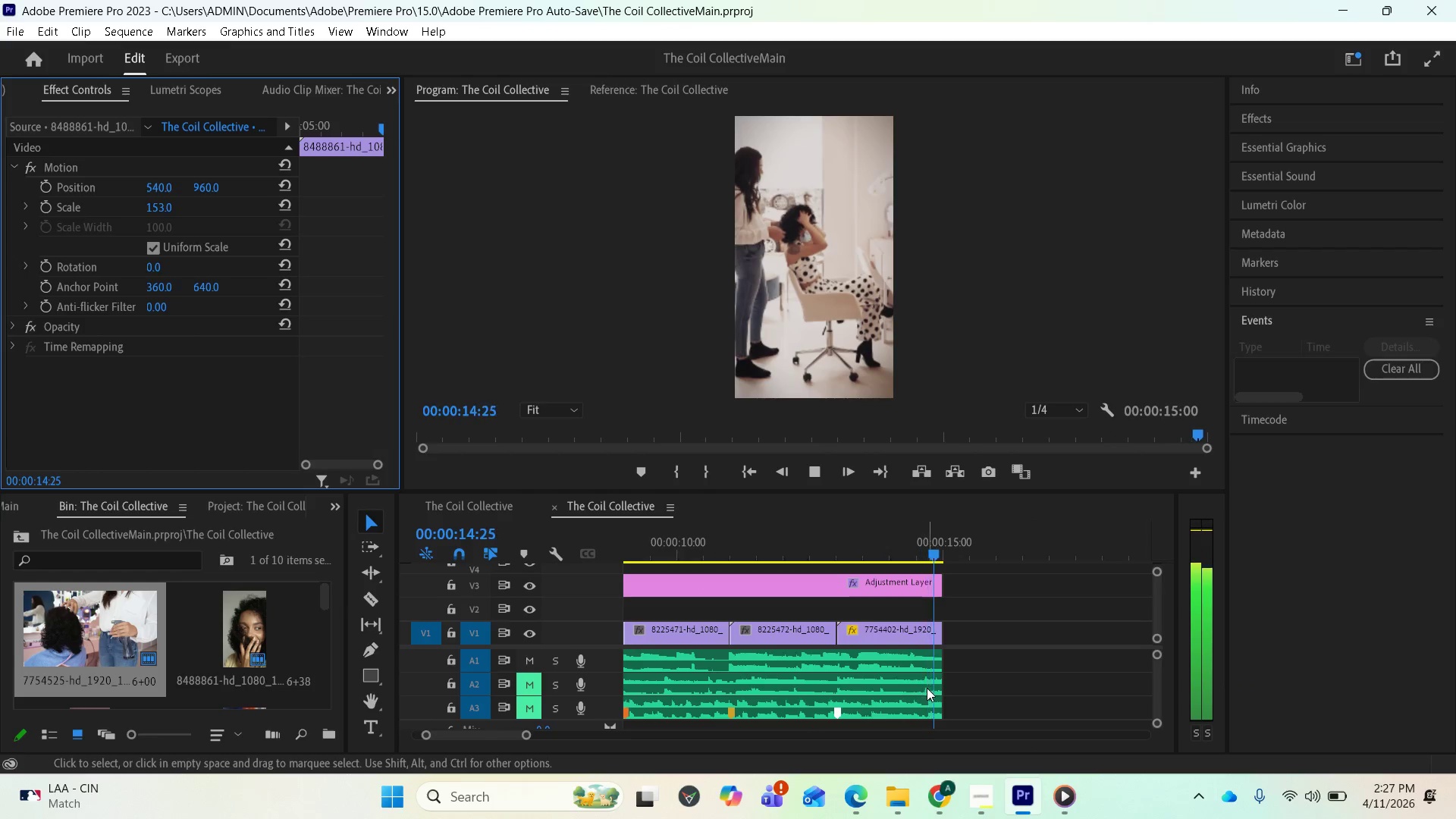 
scroll: coordinate [729, 656], scroll_direction: up, amount: 18.0
 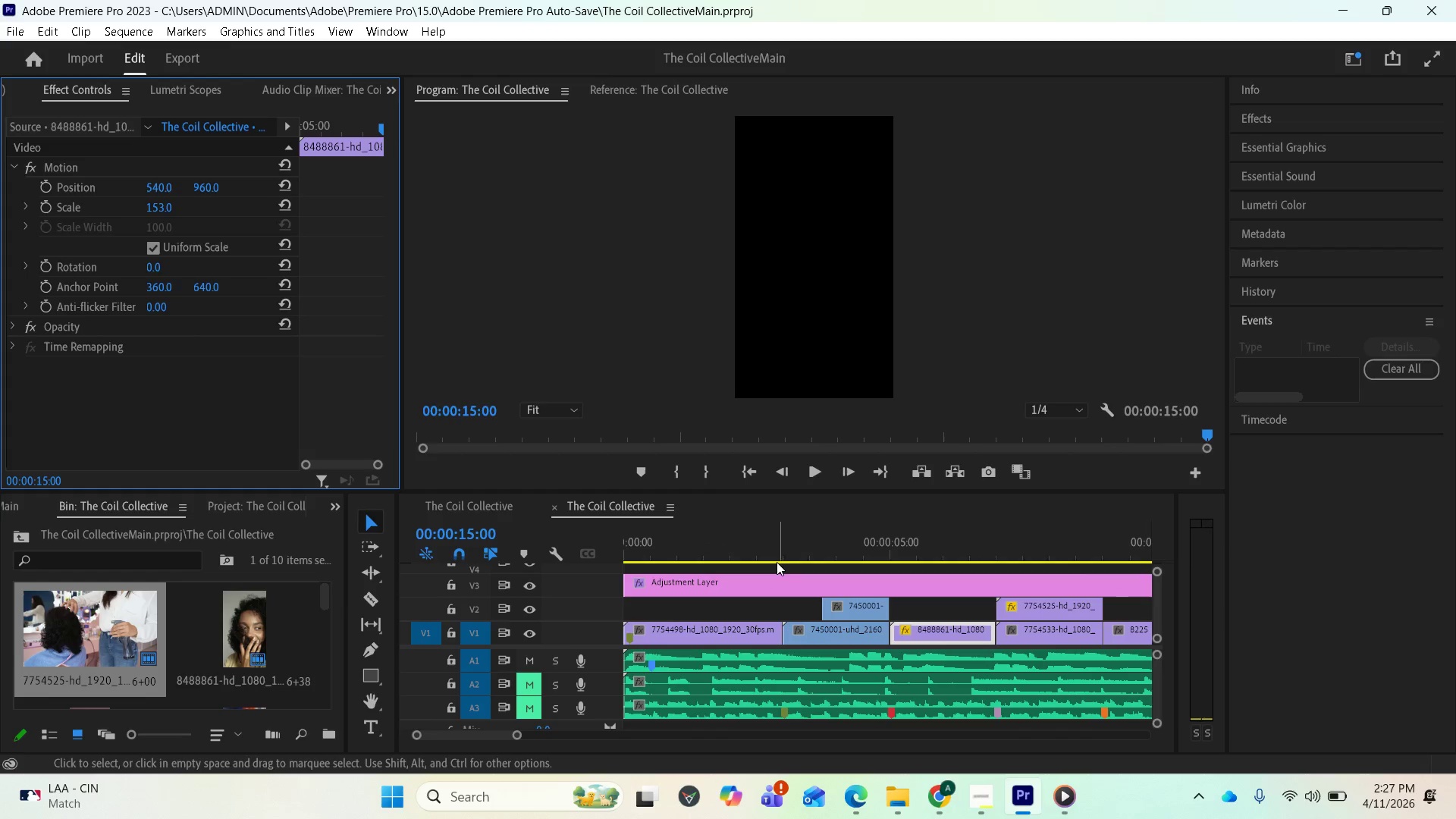 
left_click([778, 556])
 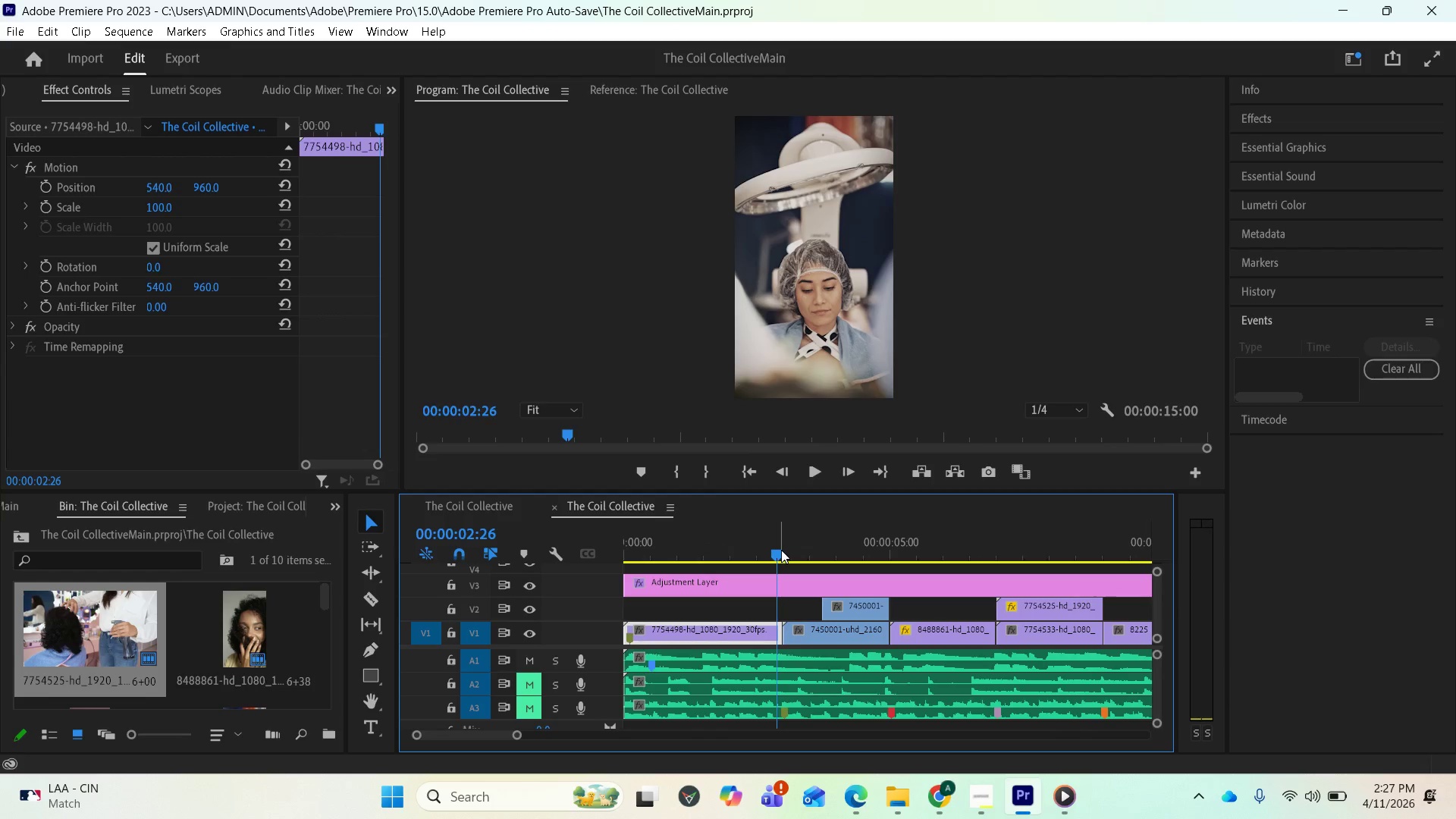 
left_click([781, 547])
 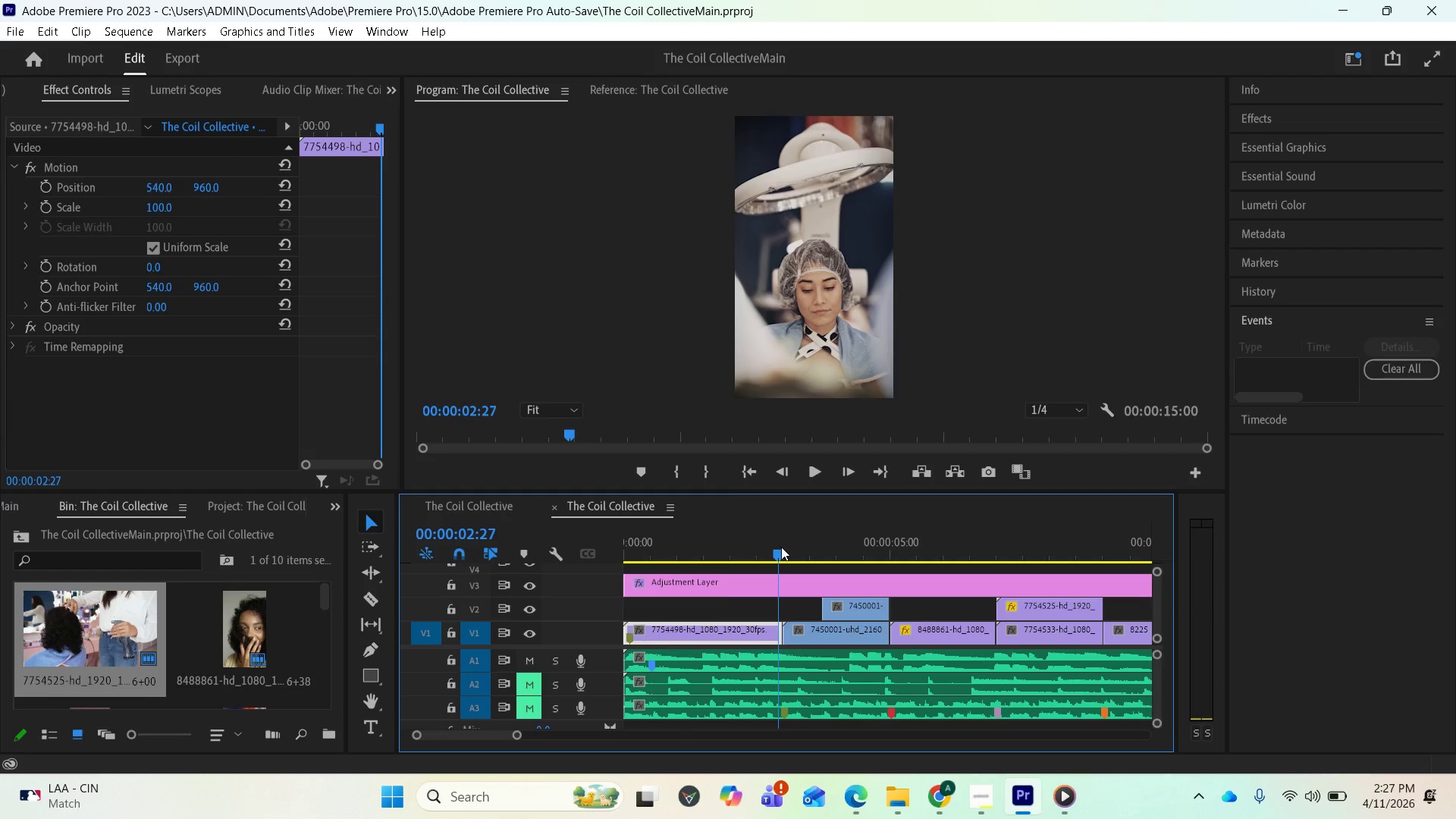 
left_click([787, 548])
 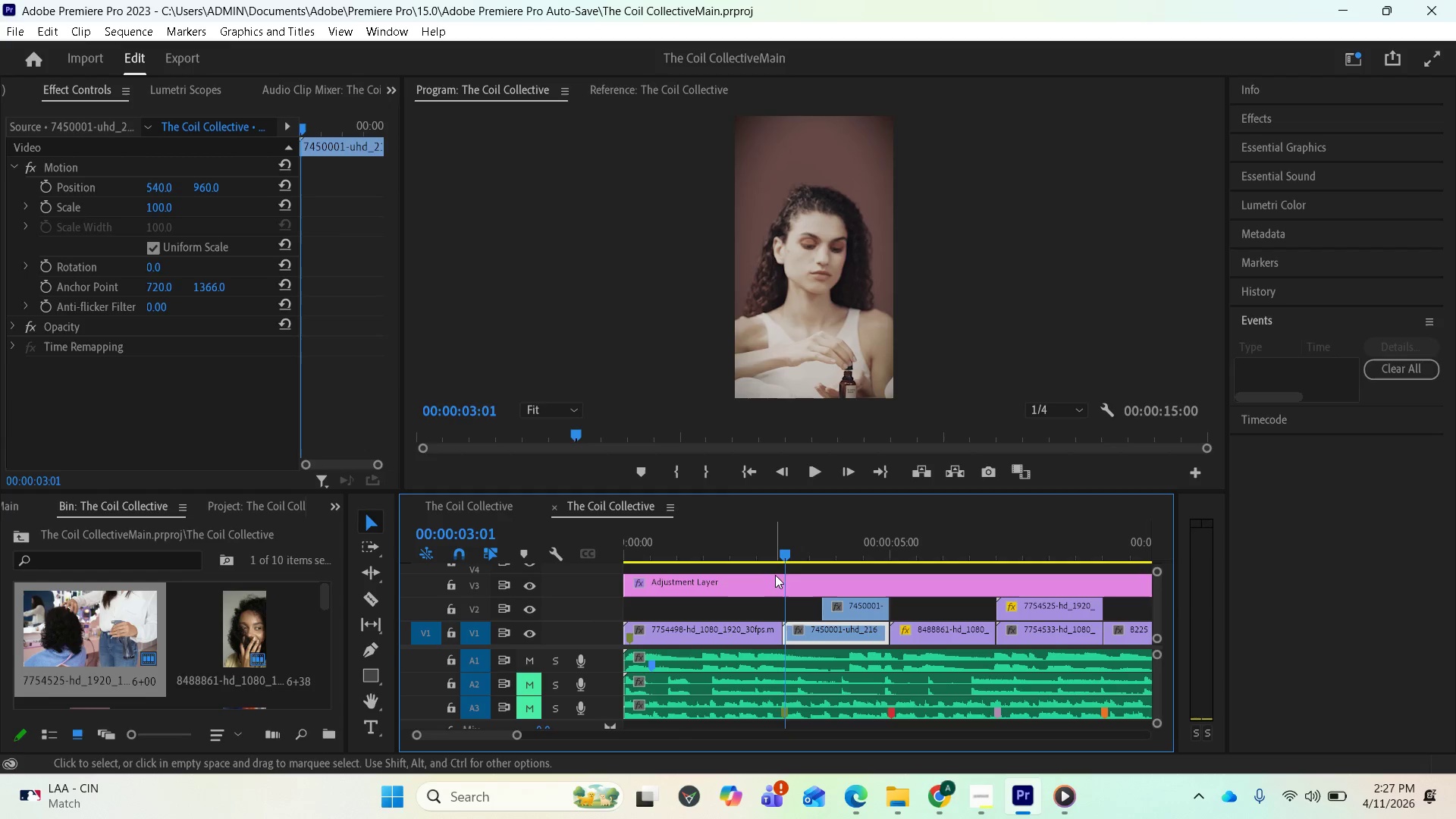 
wait(5.18)
 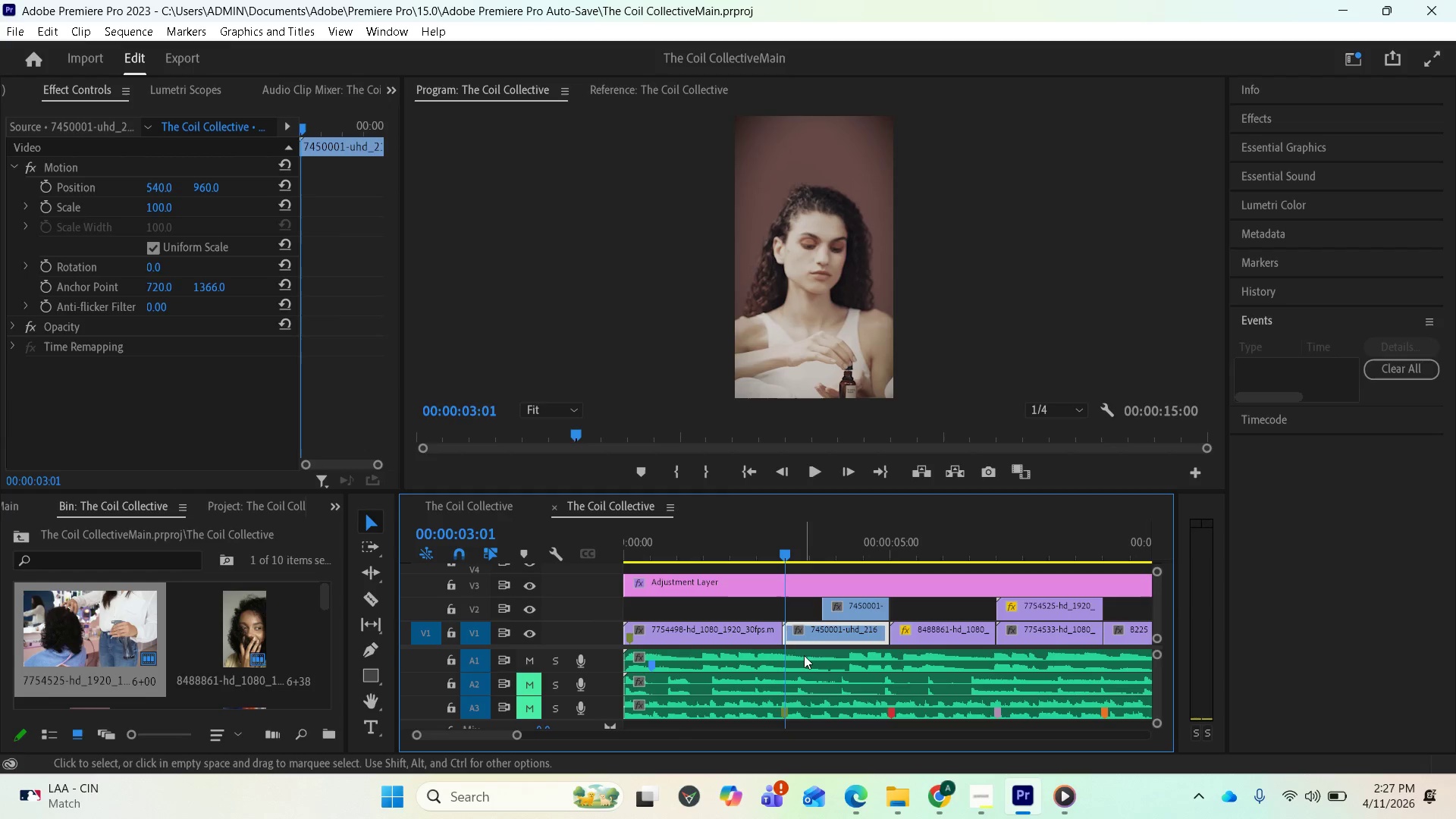 
mouse_move([845, 642])
 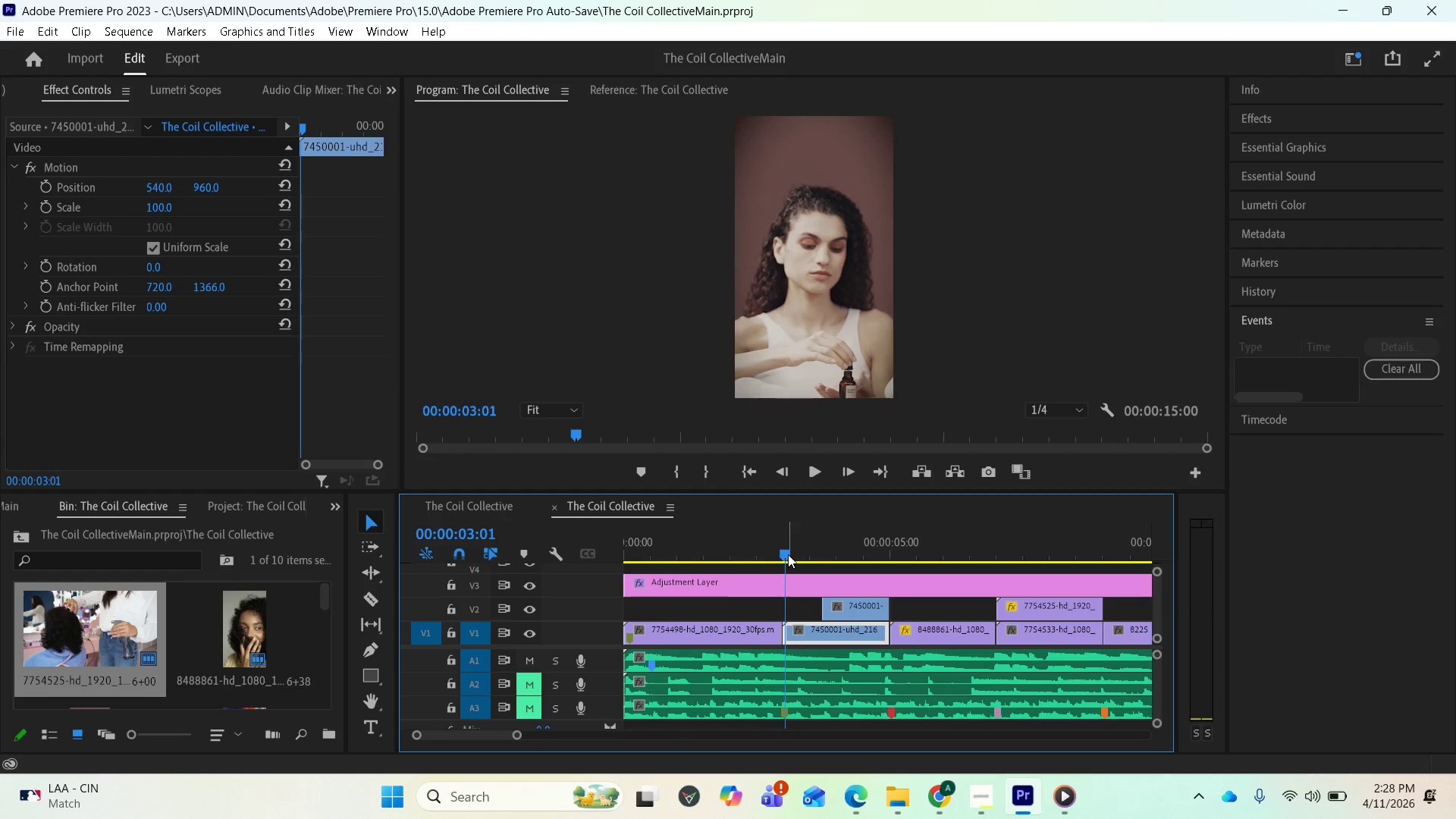 
wait(10.74)
 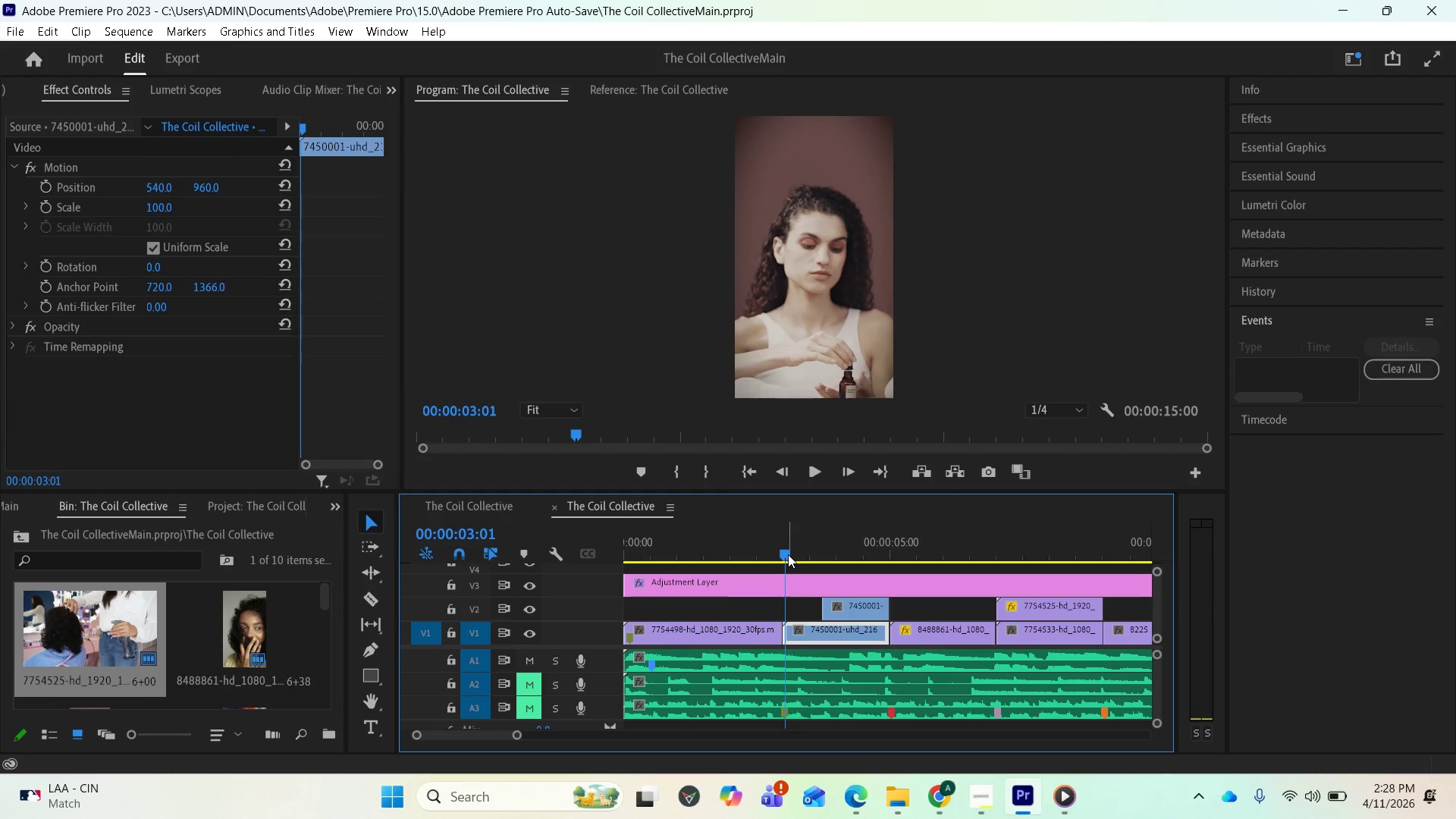 
left_click([780, 551])
 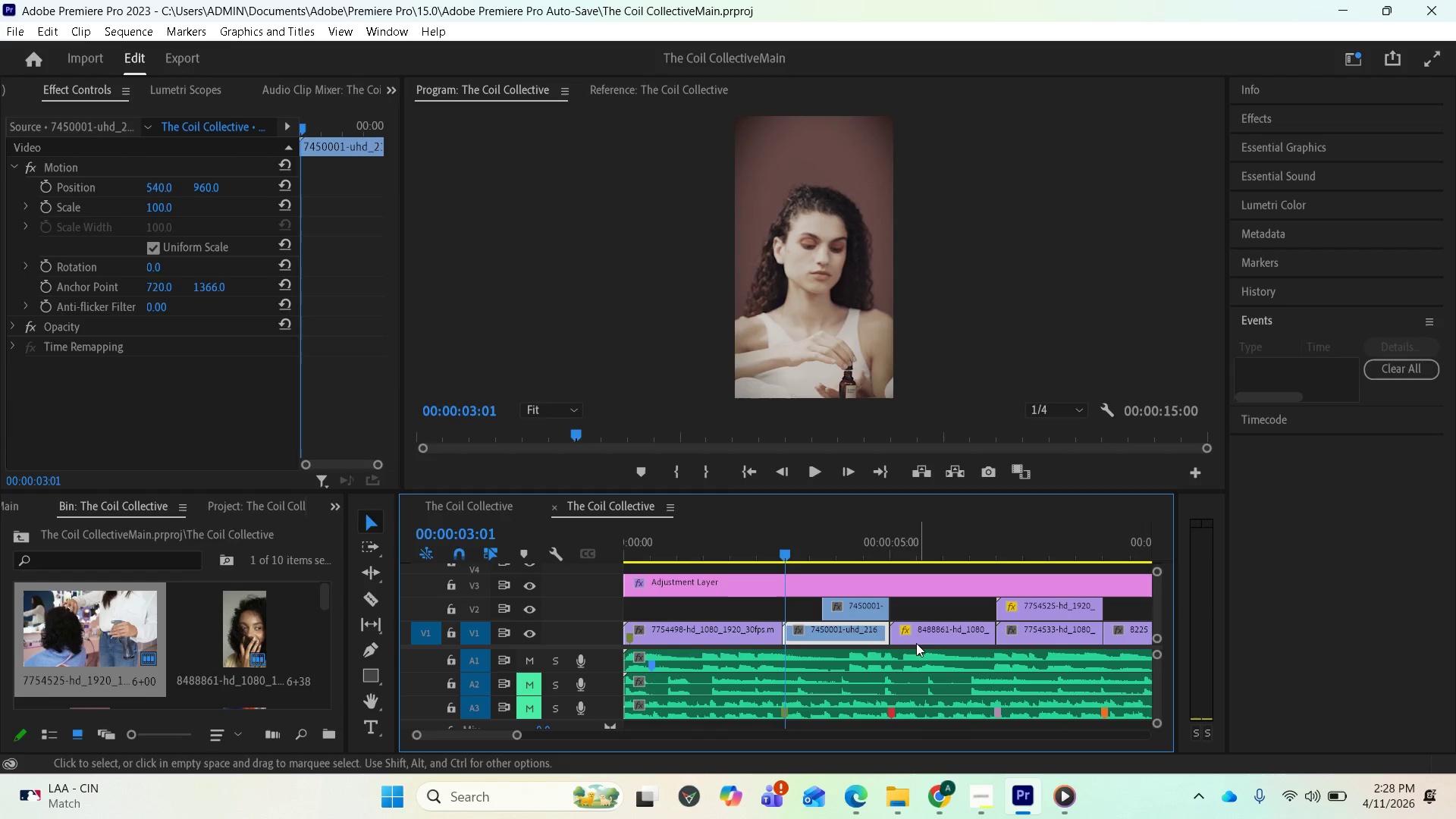 
wait(10.09)
 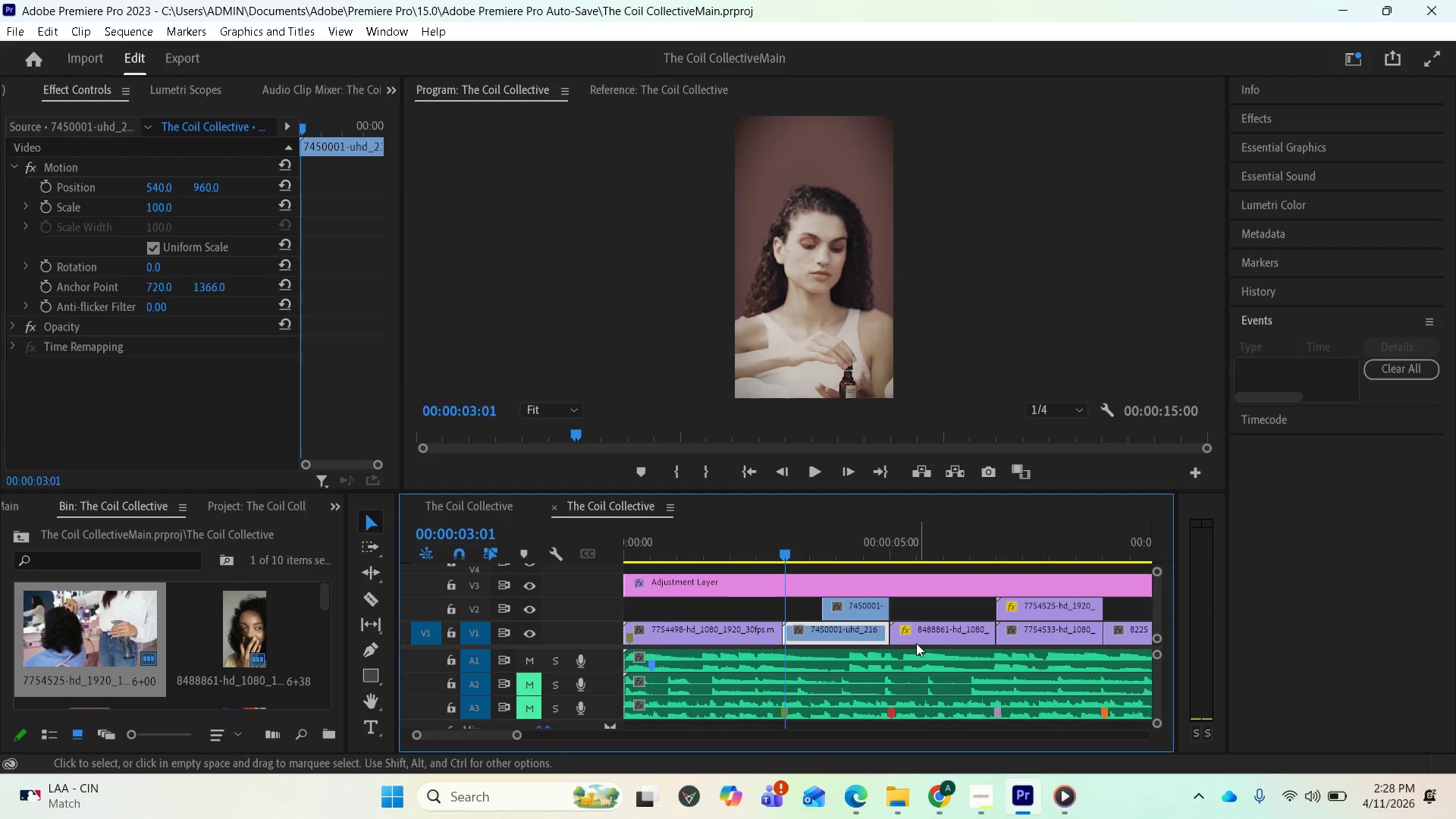 
left_click([782, 552])
 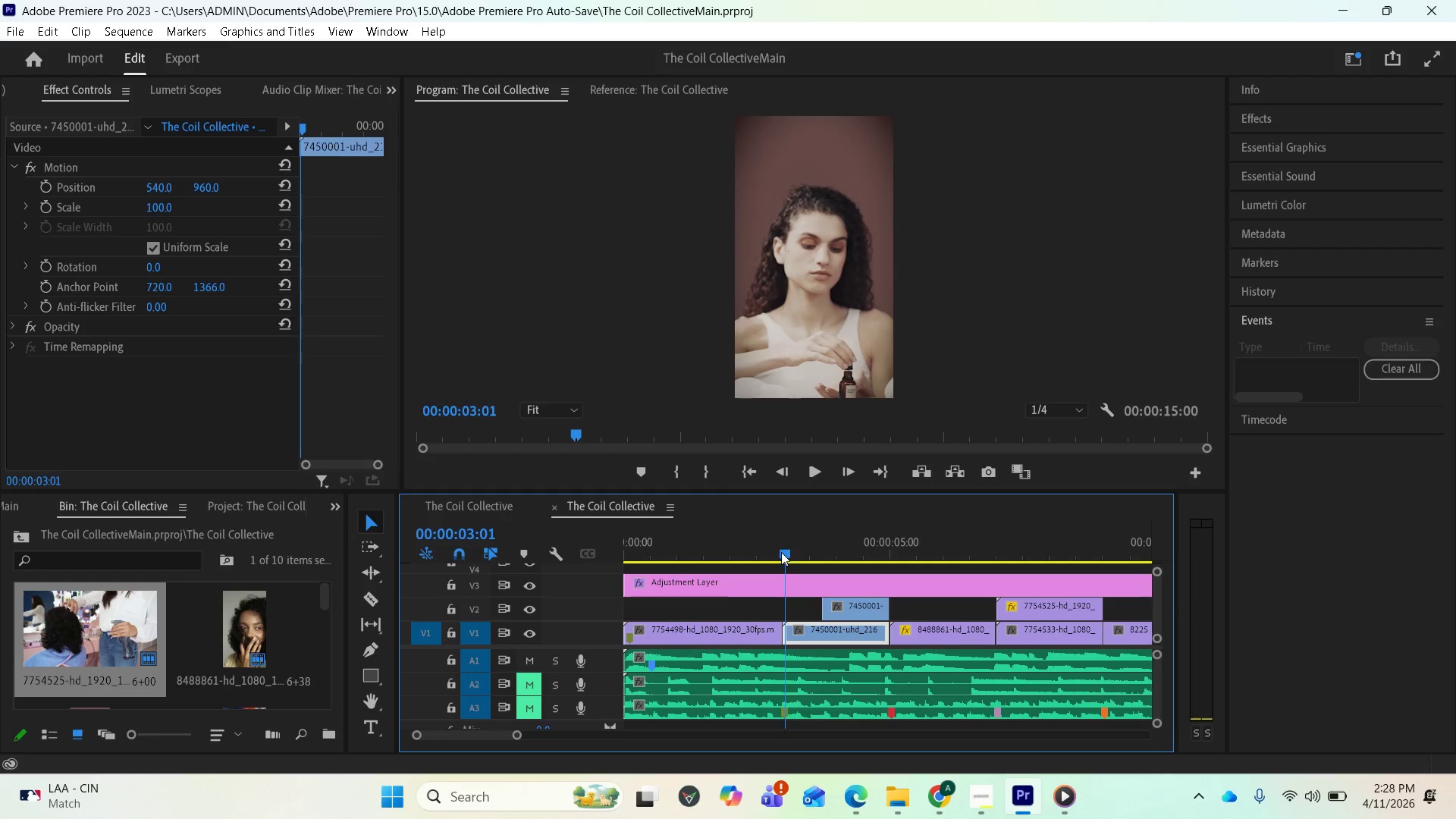 
left_click([781, 551])
 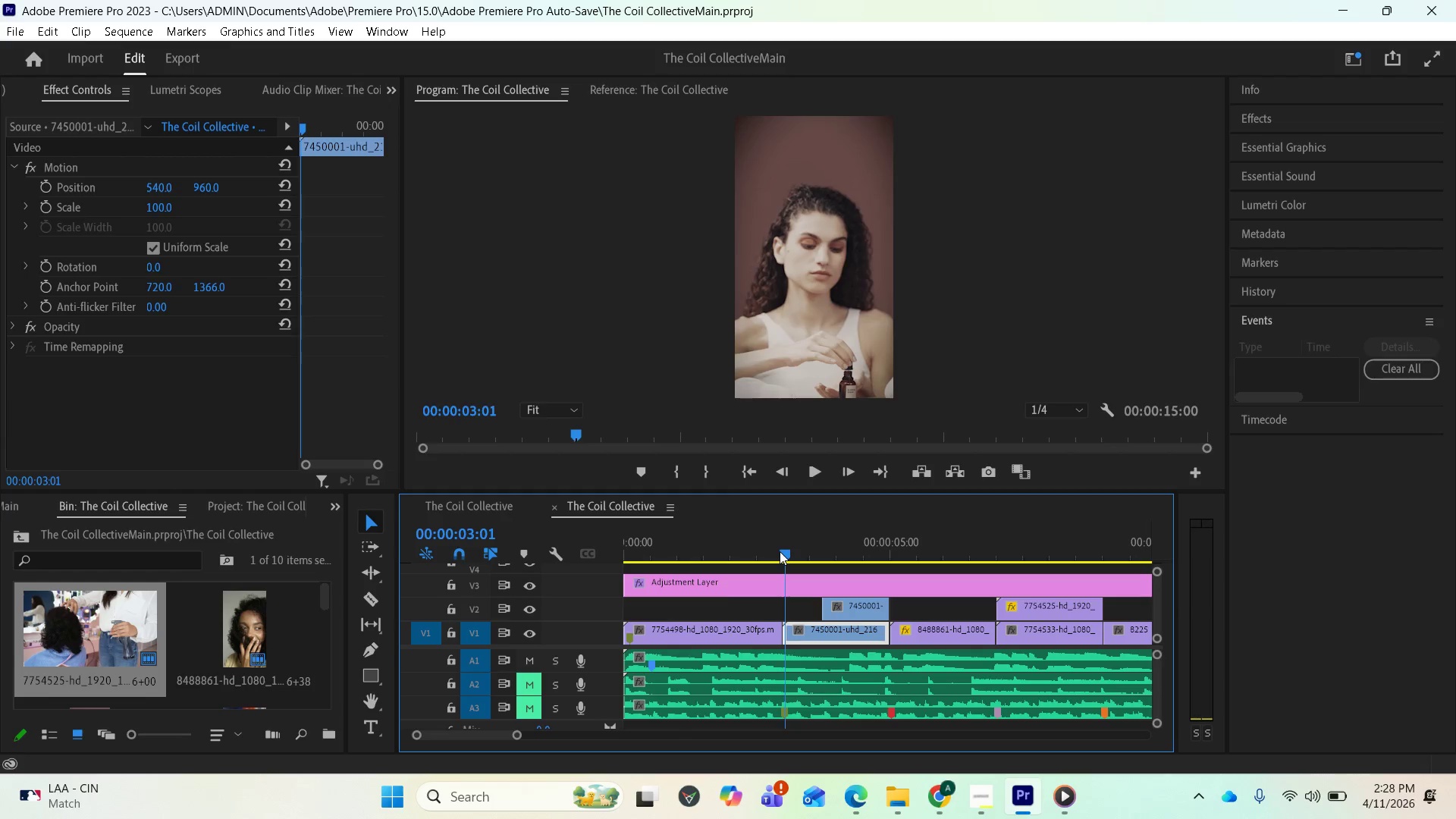 
left_click([780, 551])
 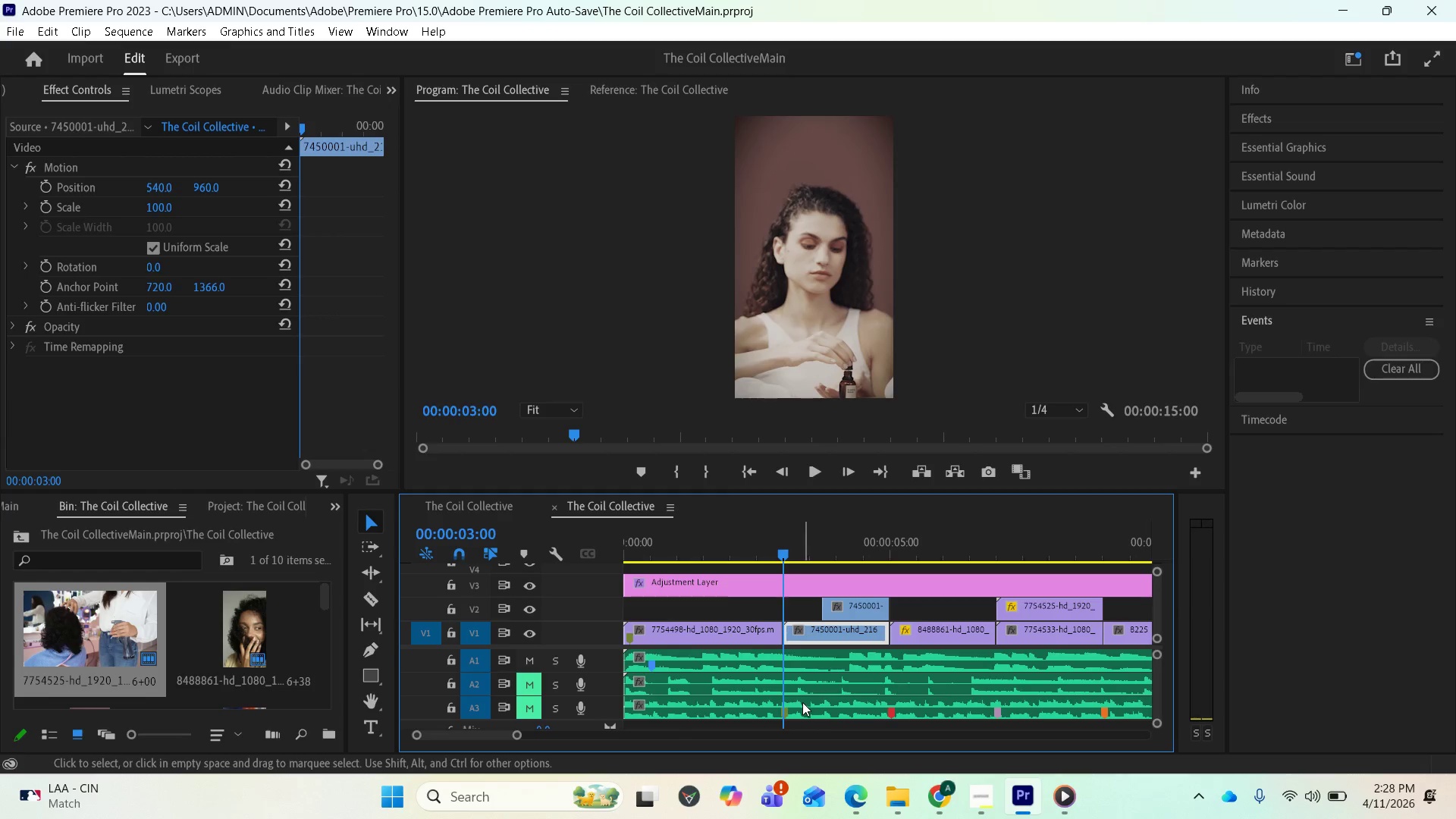 
left_click([795, 657])
 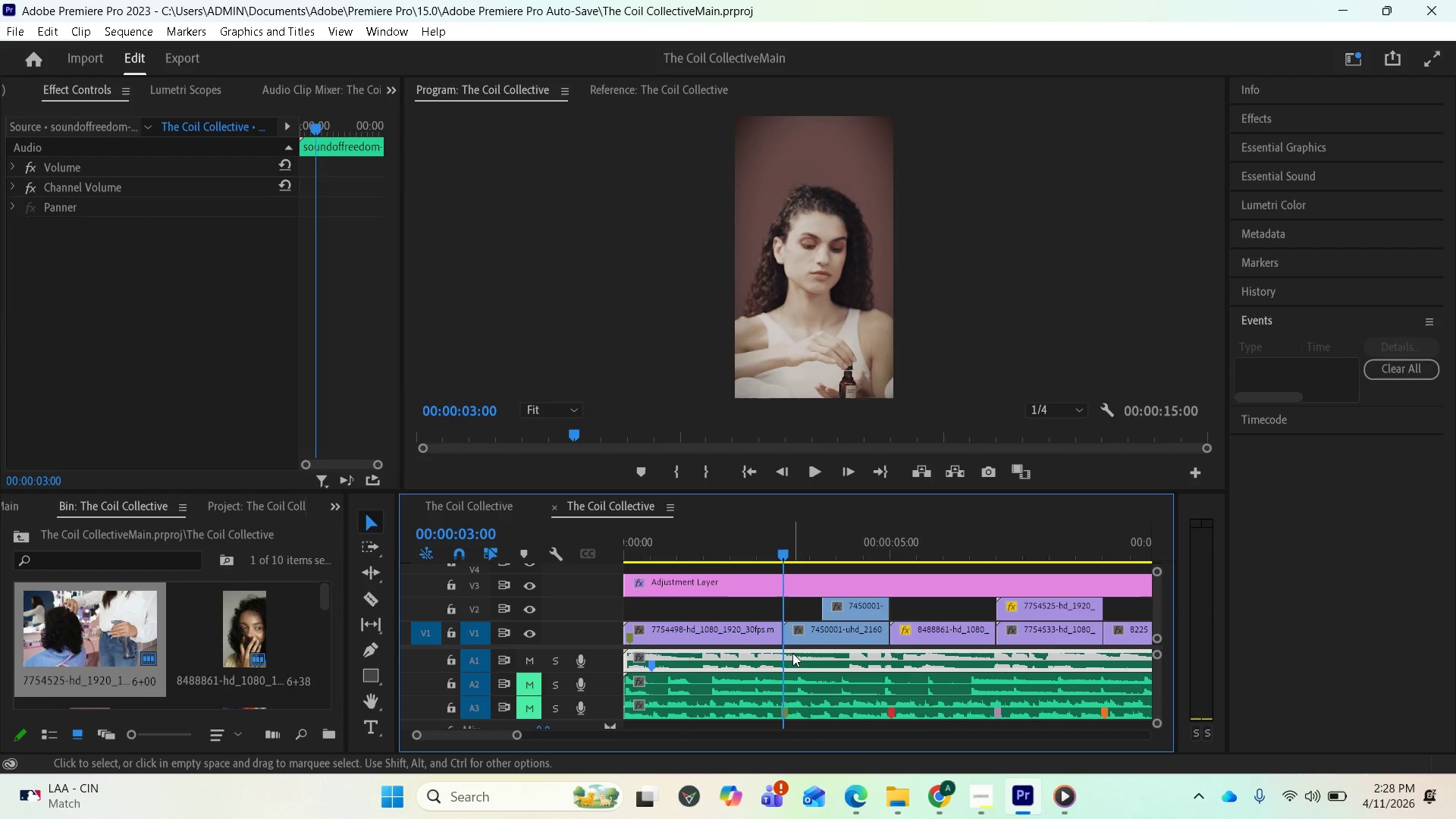 
key(M)
 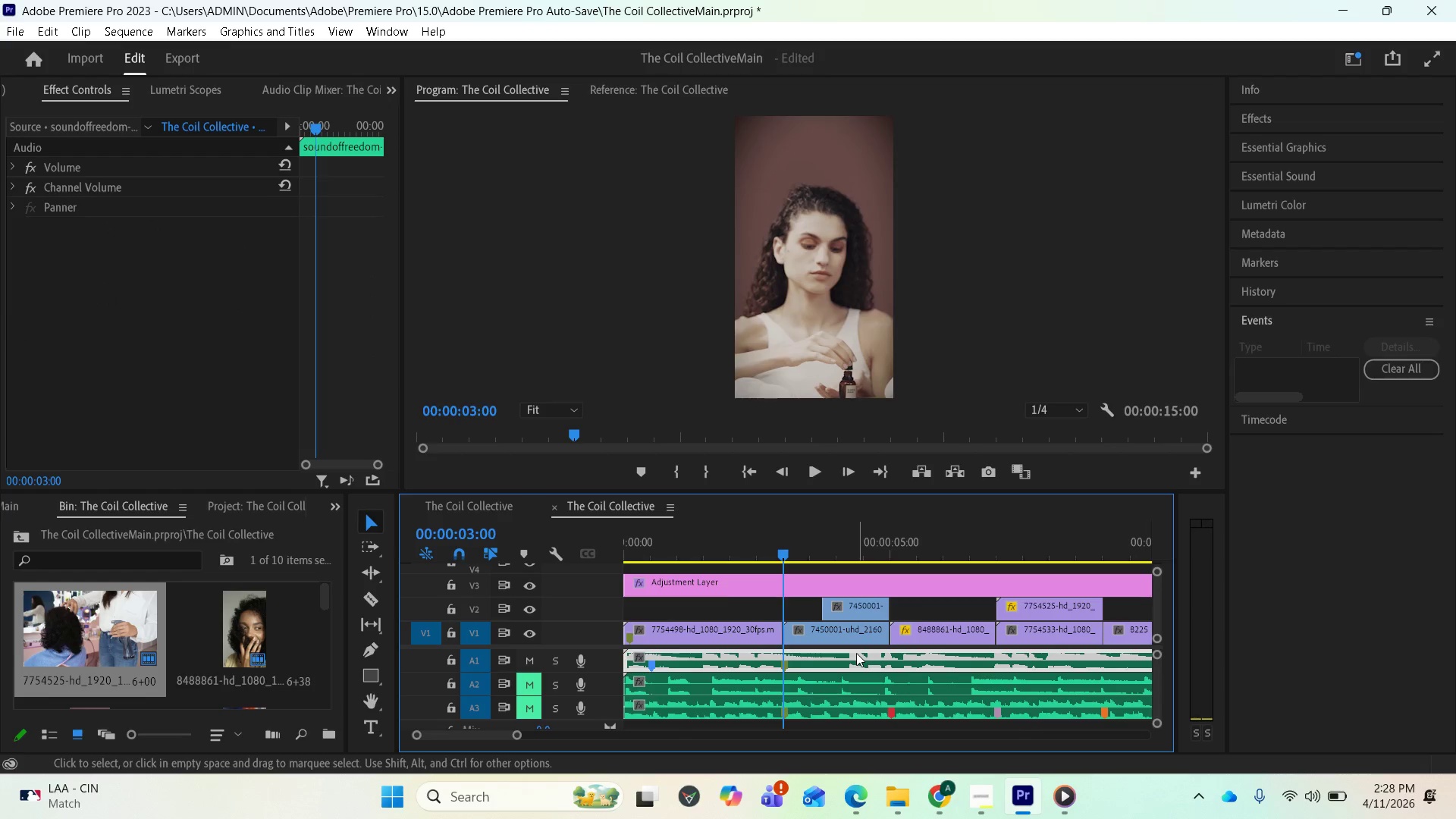 
left_click([817, 684])
 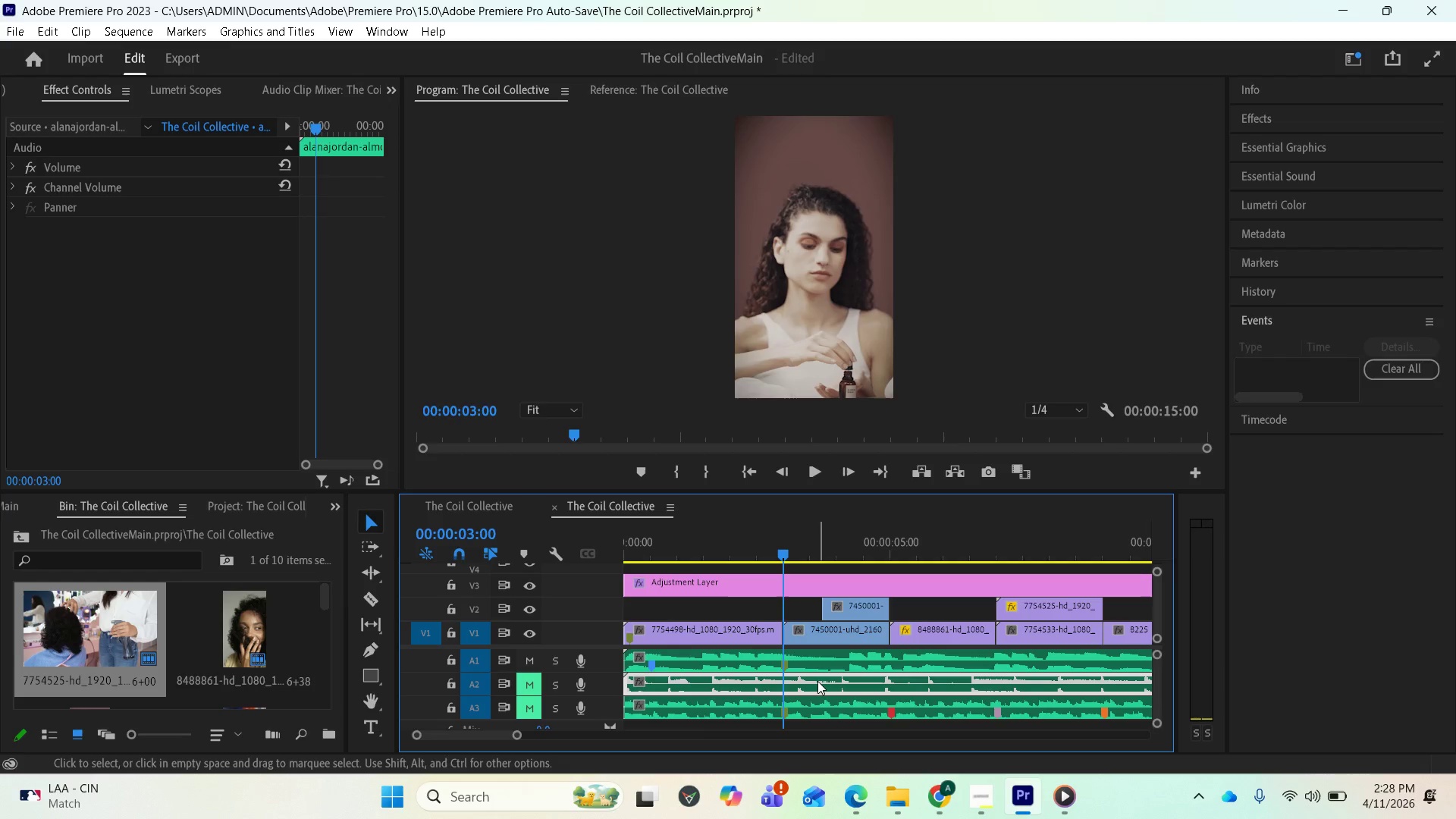 
key(M)
 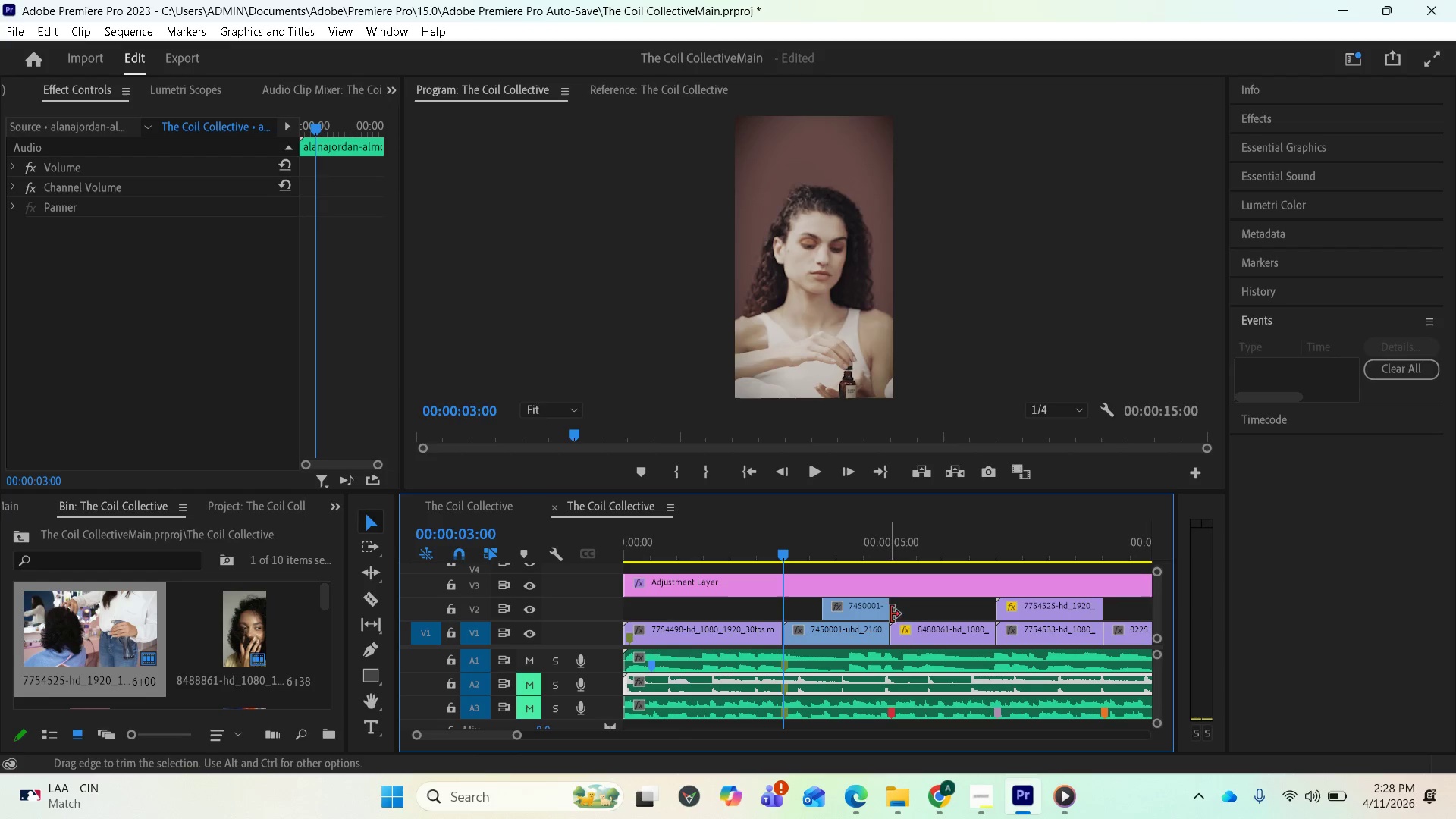 
wait(5.91)
 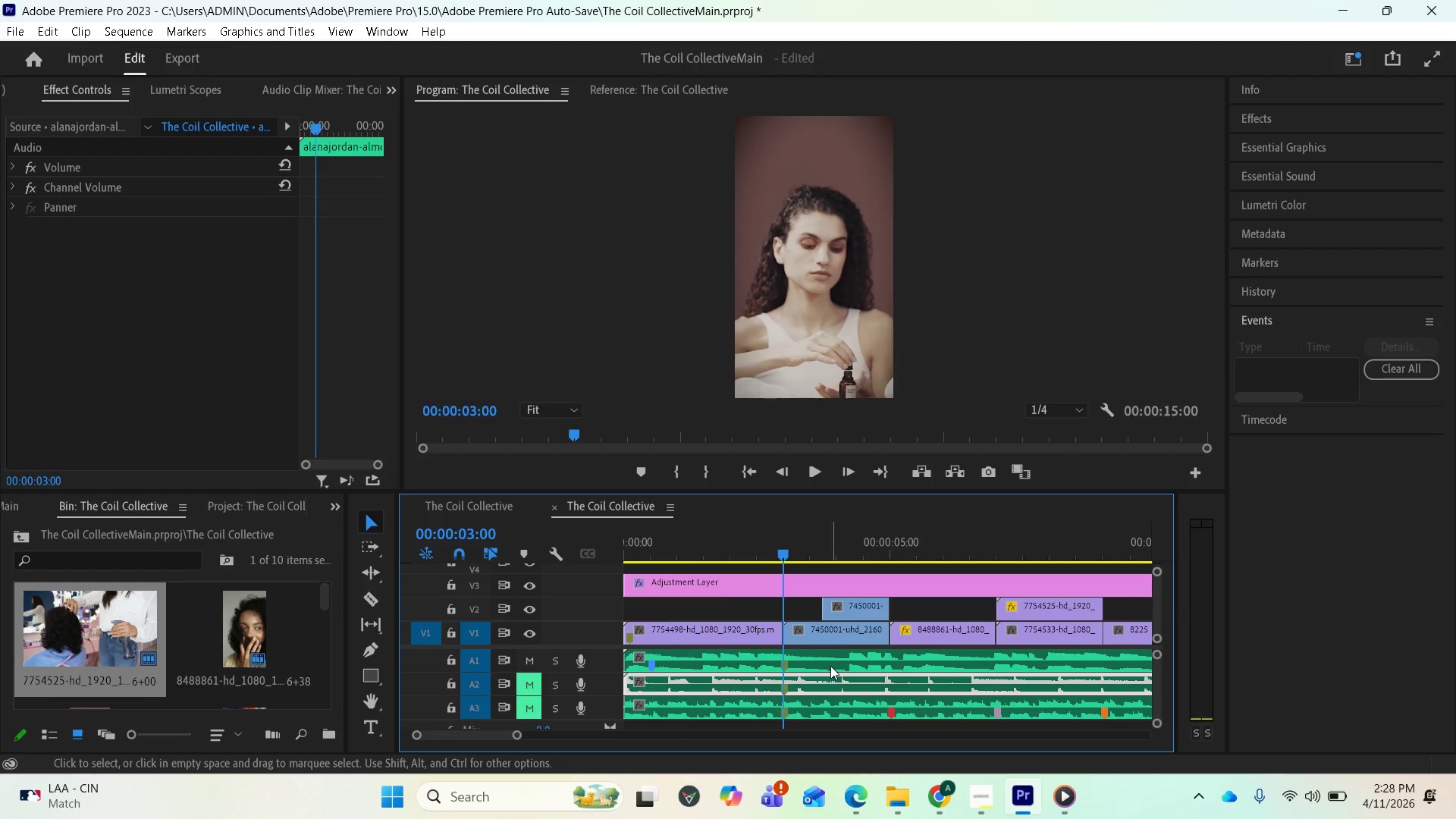 
left_click([889, 552])
 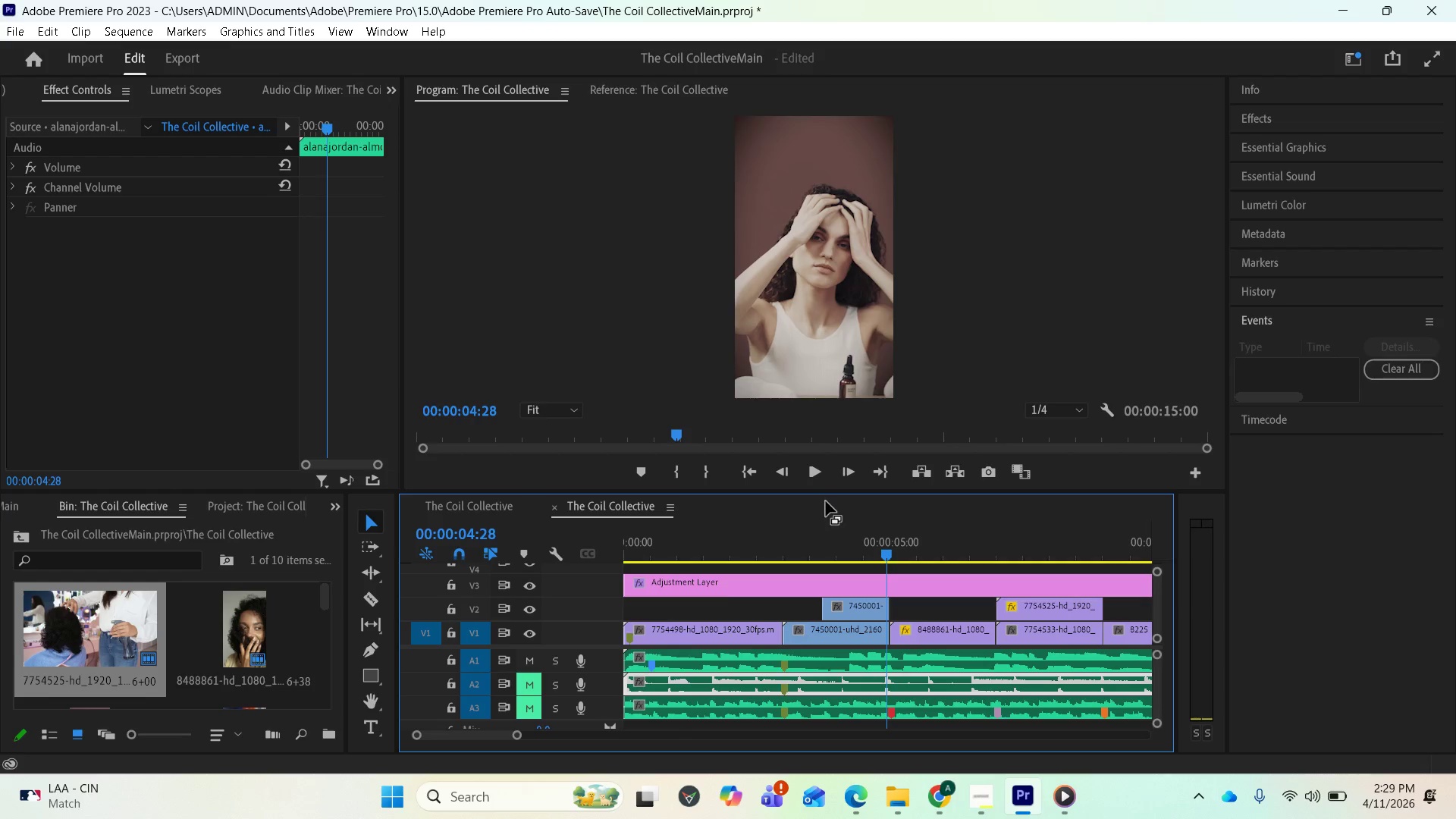 
wait(26.11)
 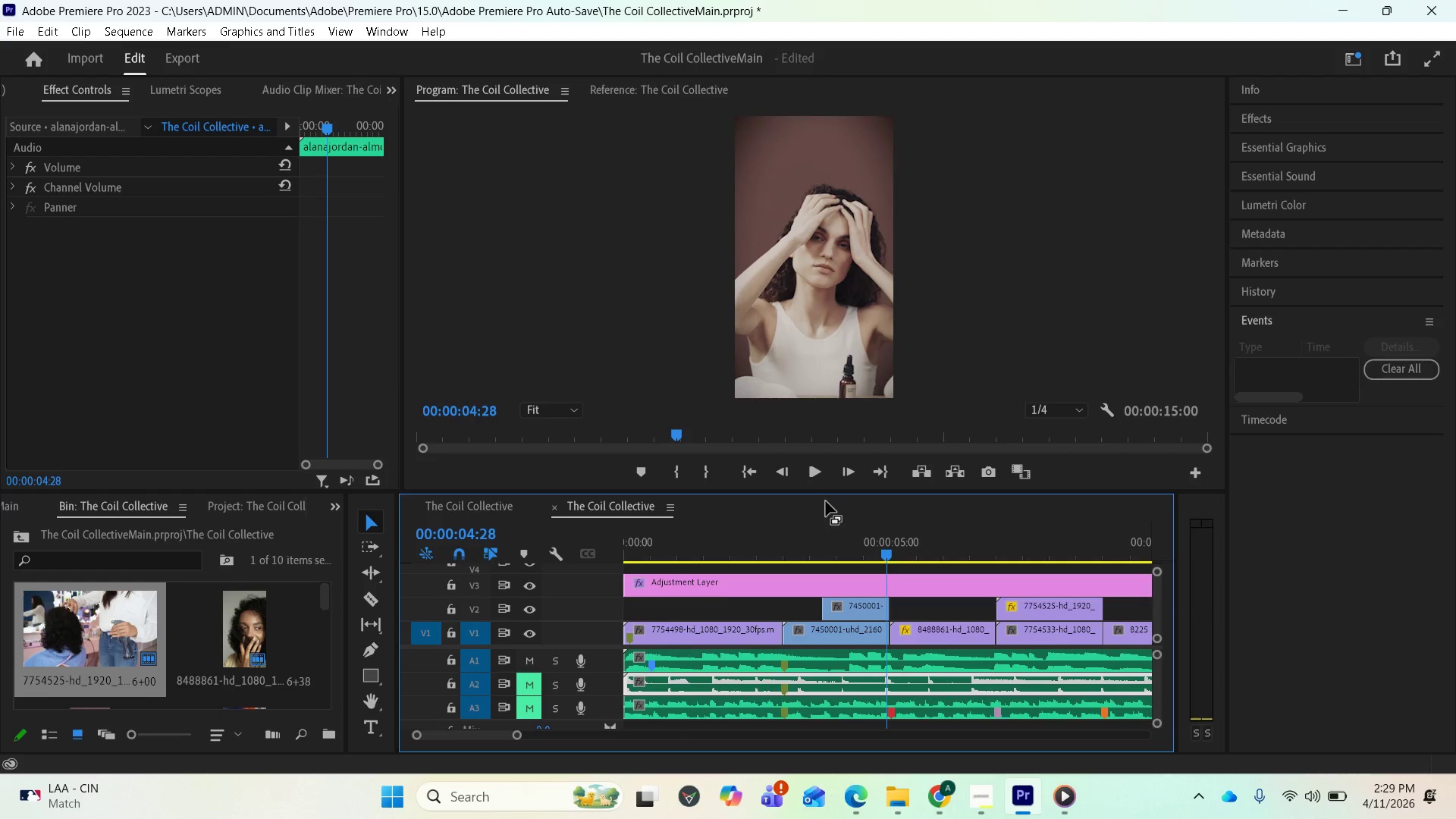 
left_click_drag(start_coordinate=[887, 547], to_coordinate=[893, 547])
 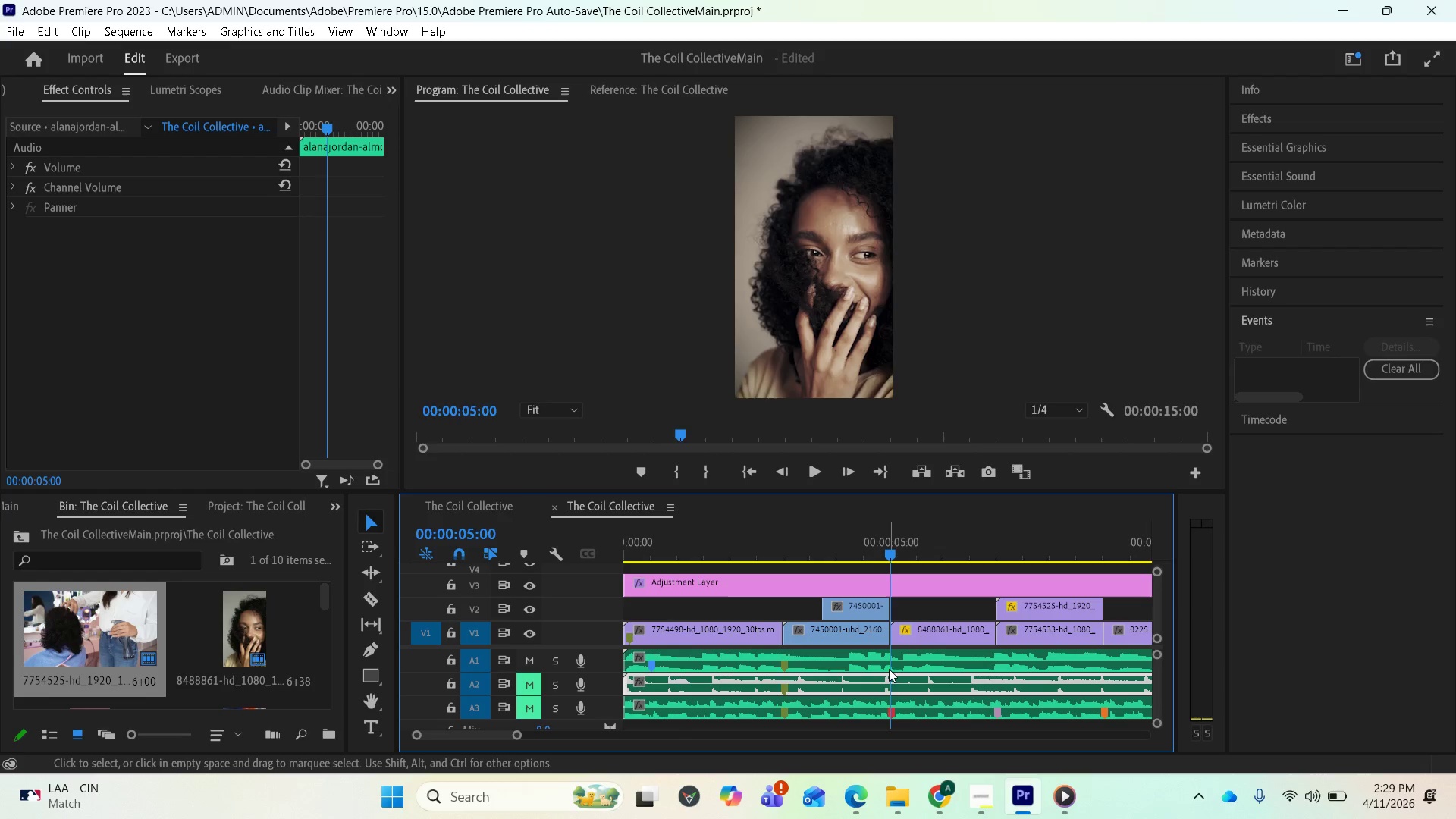 
wait(6.81)
 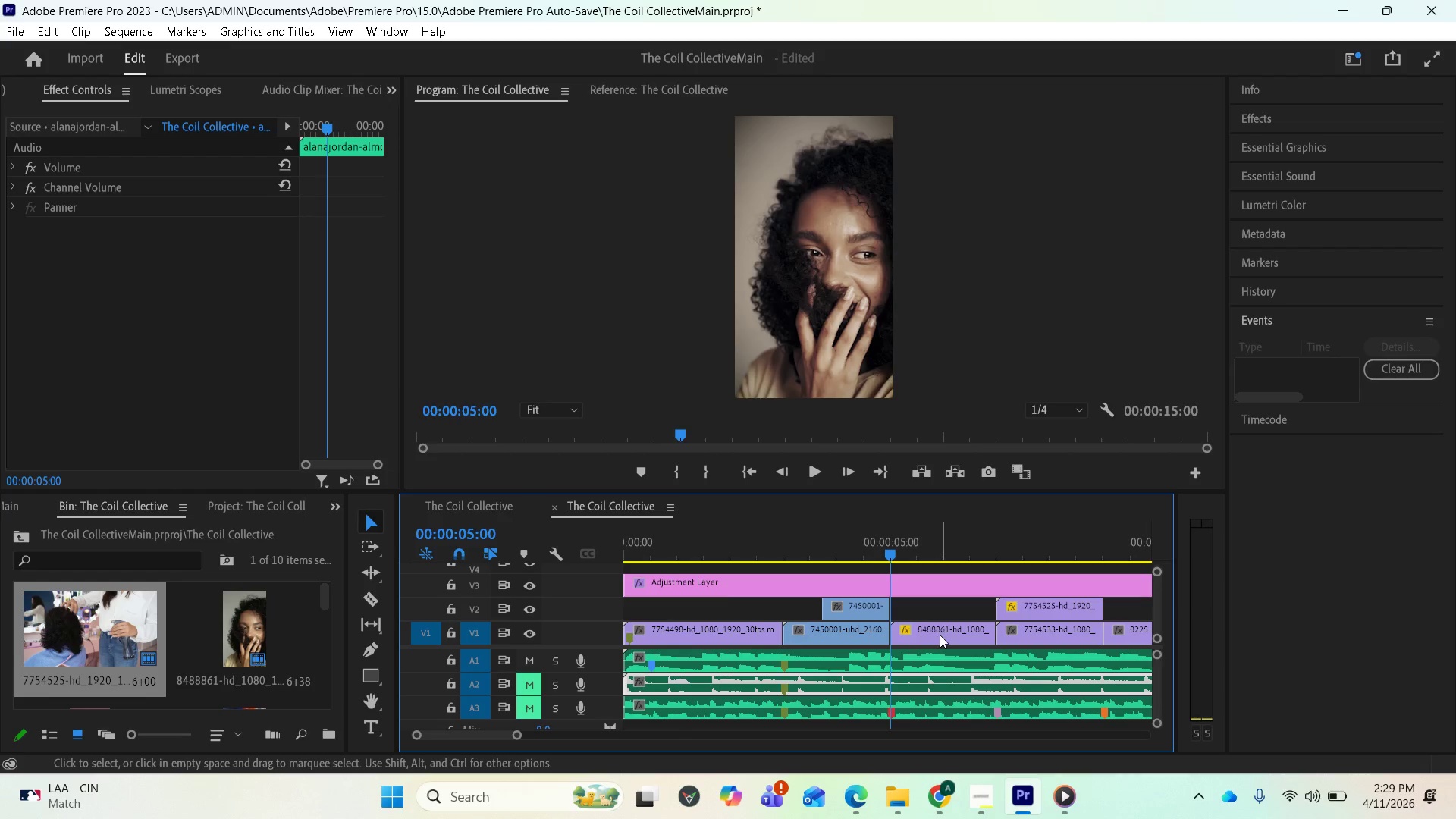 
type(mm)
 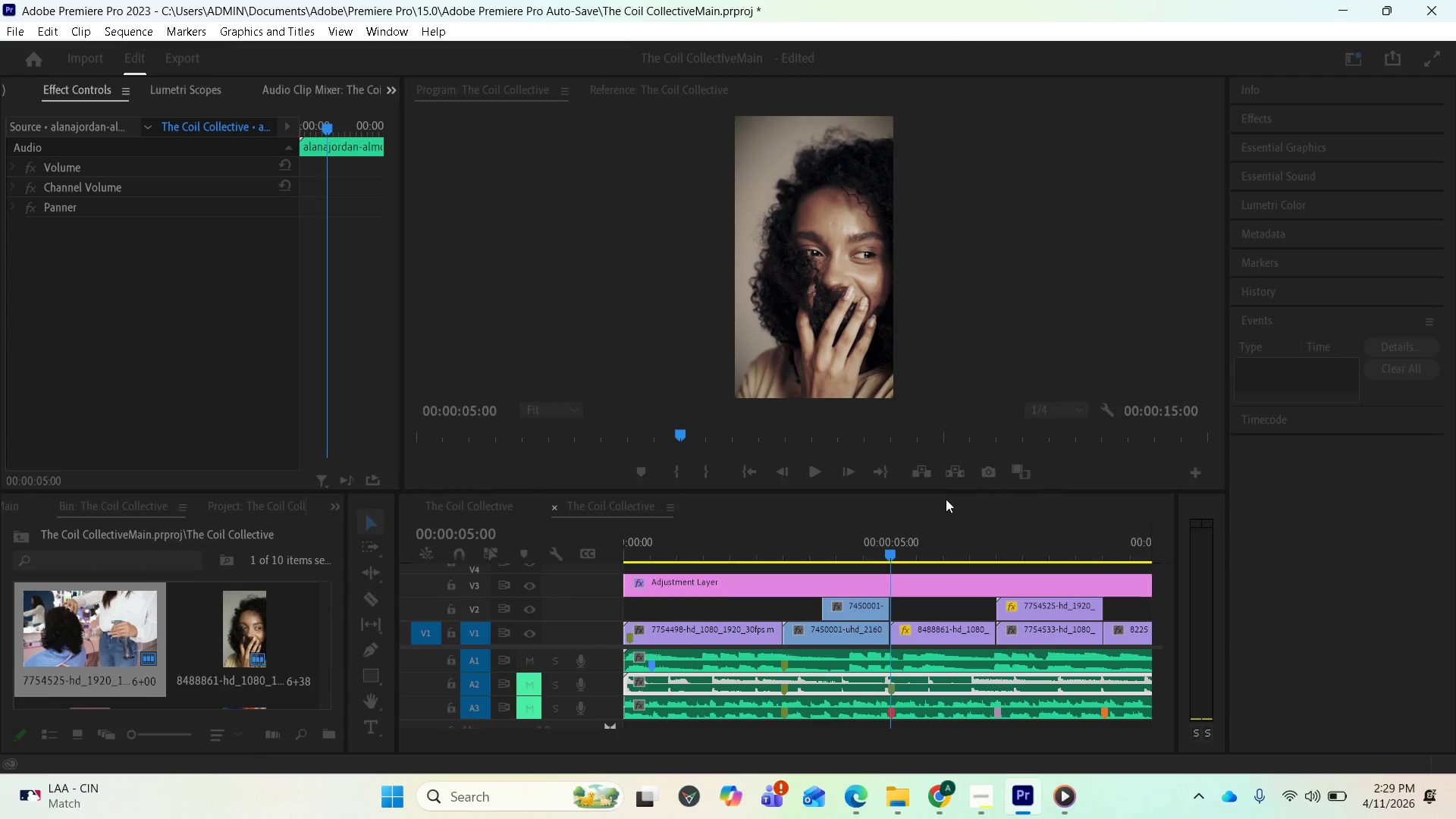 
wait(5.91)
 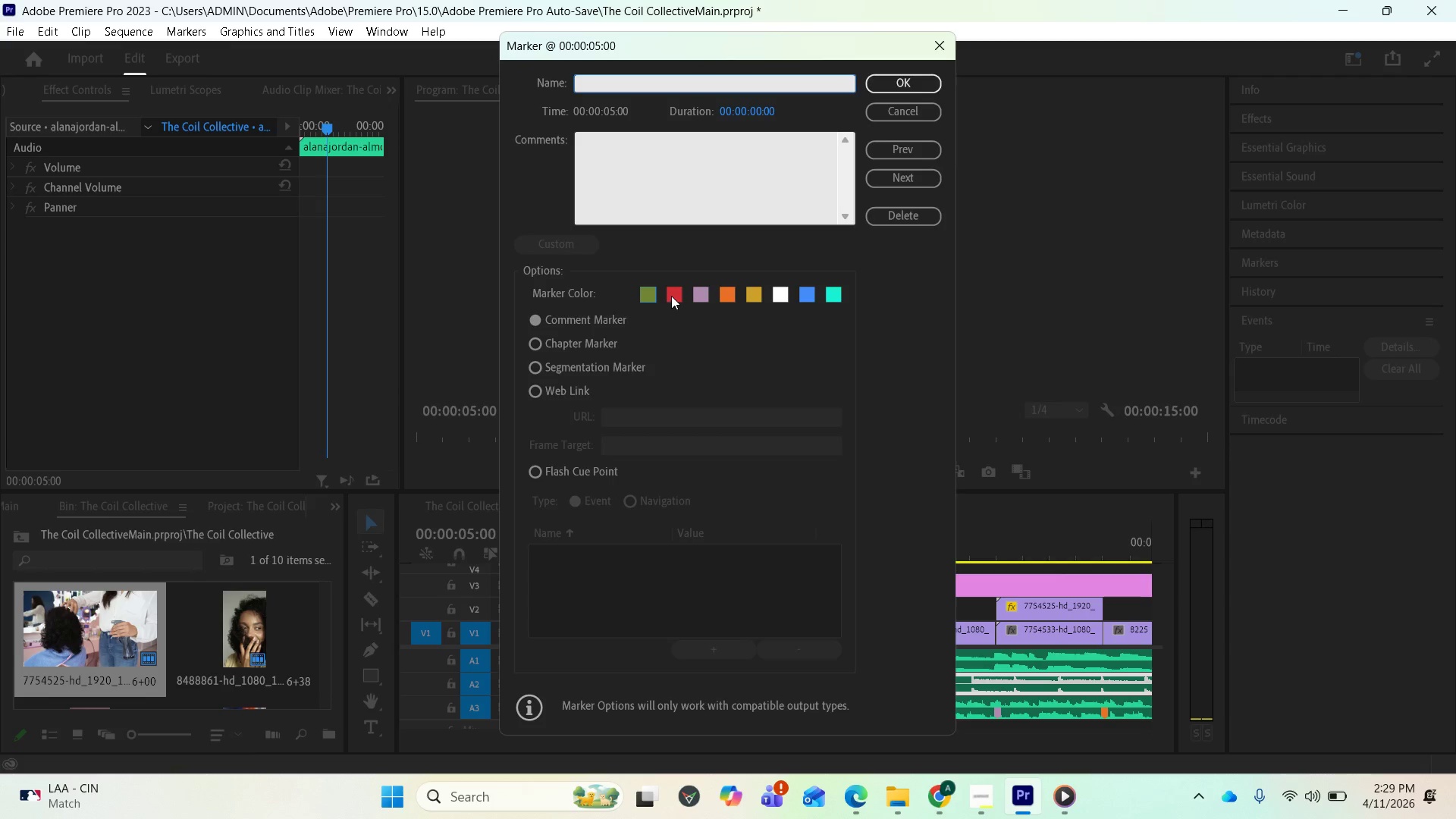 
left_click([905, 664])
 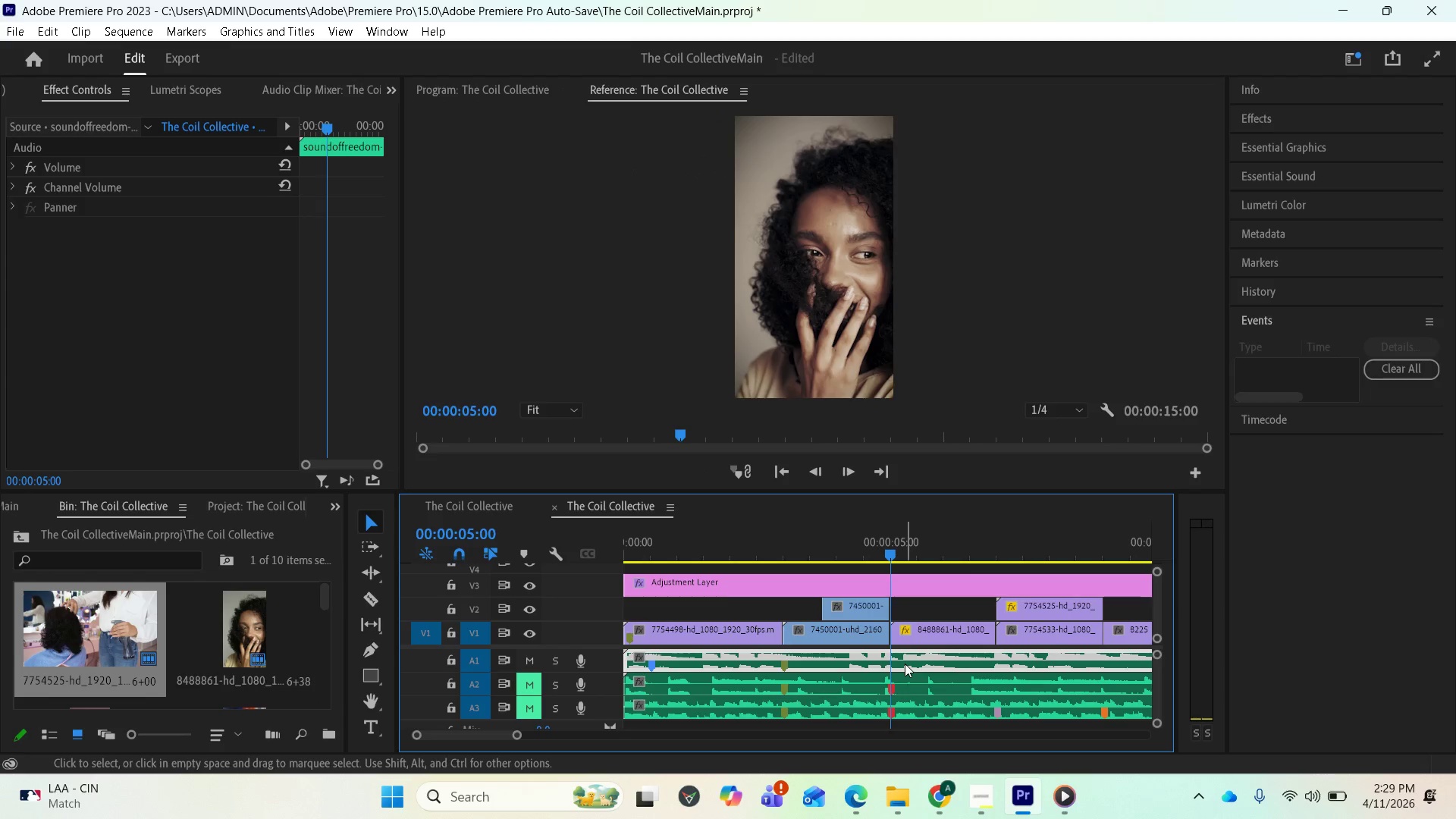 
type(mm)
 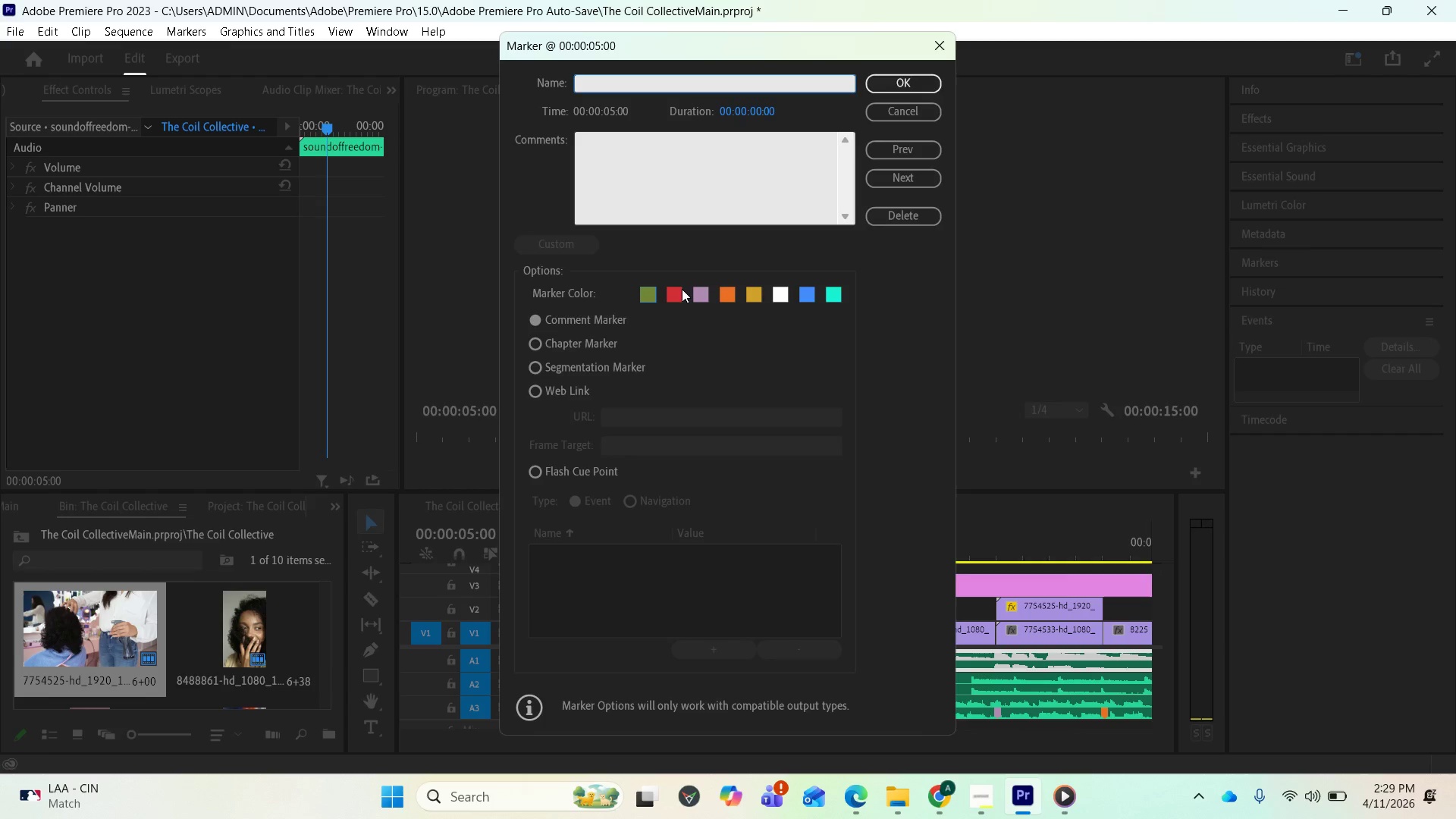 
left_click([678, 294])
 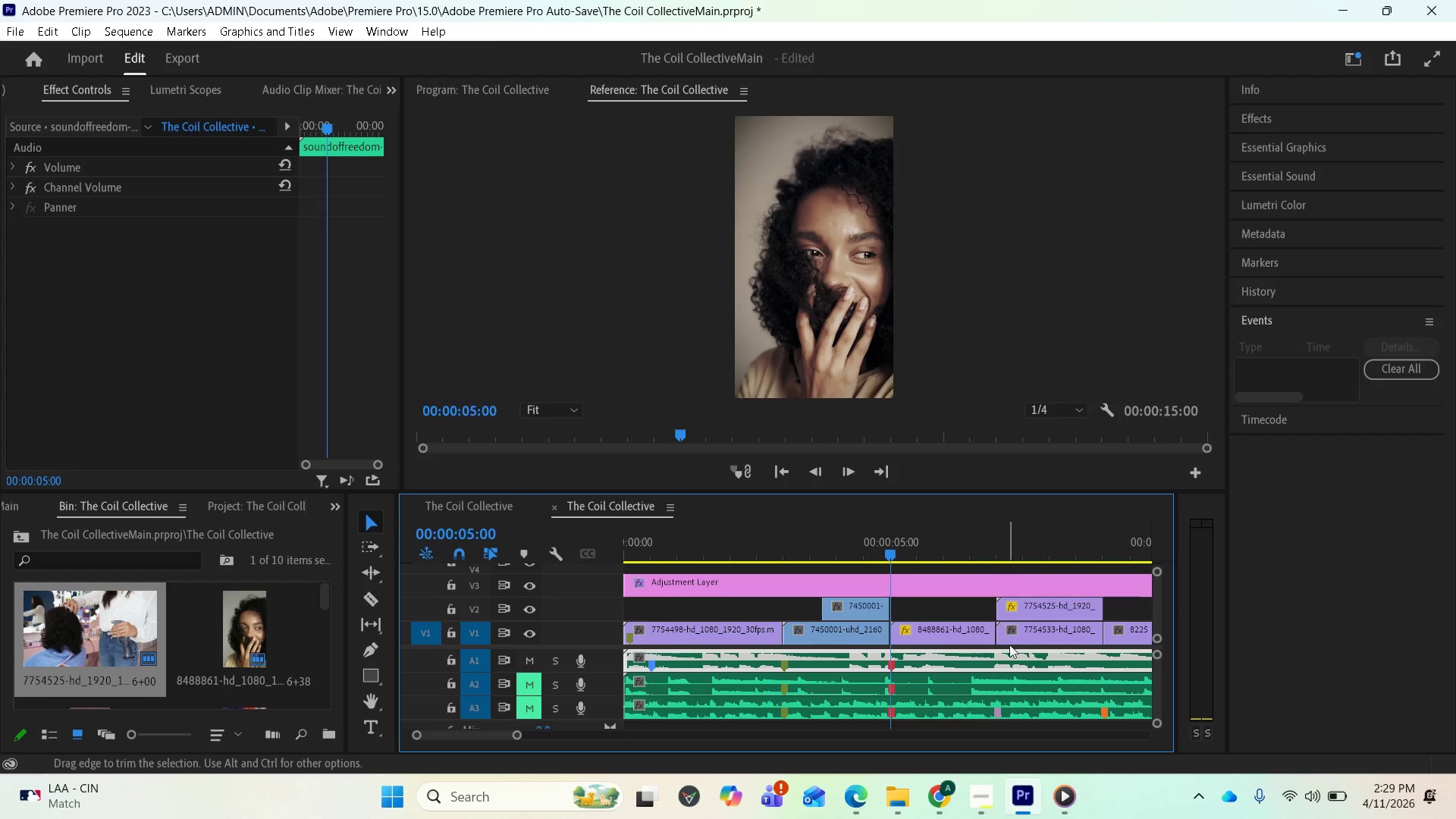 
wait(7.11)
 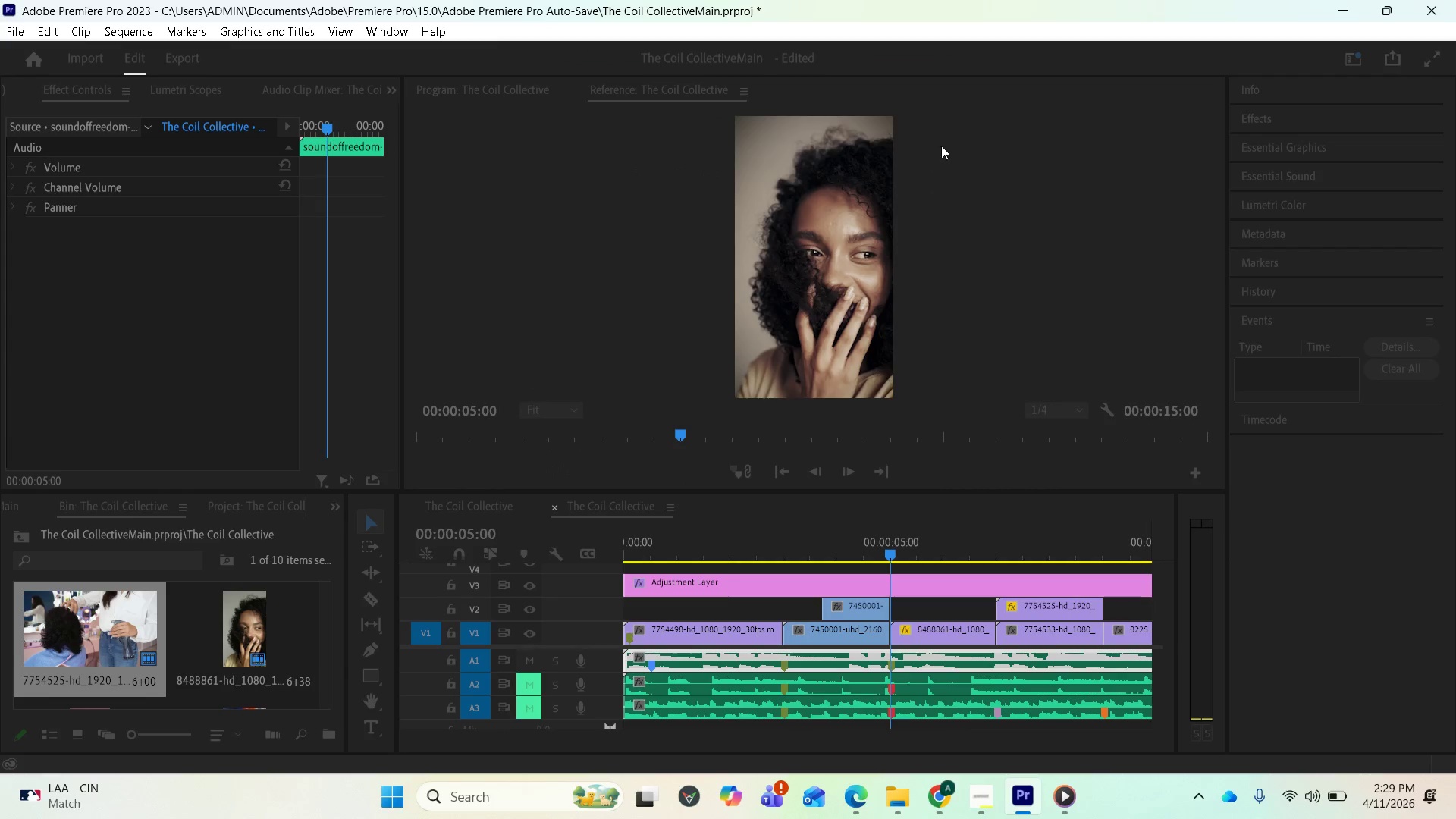 
left_click([993, 550])
 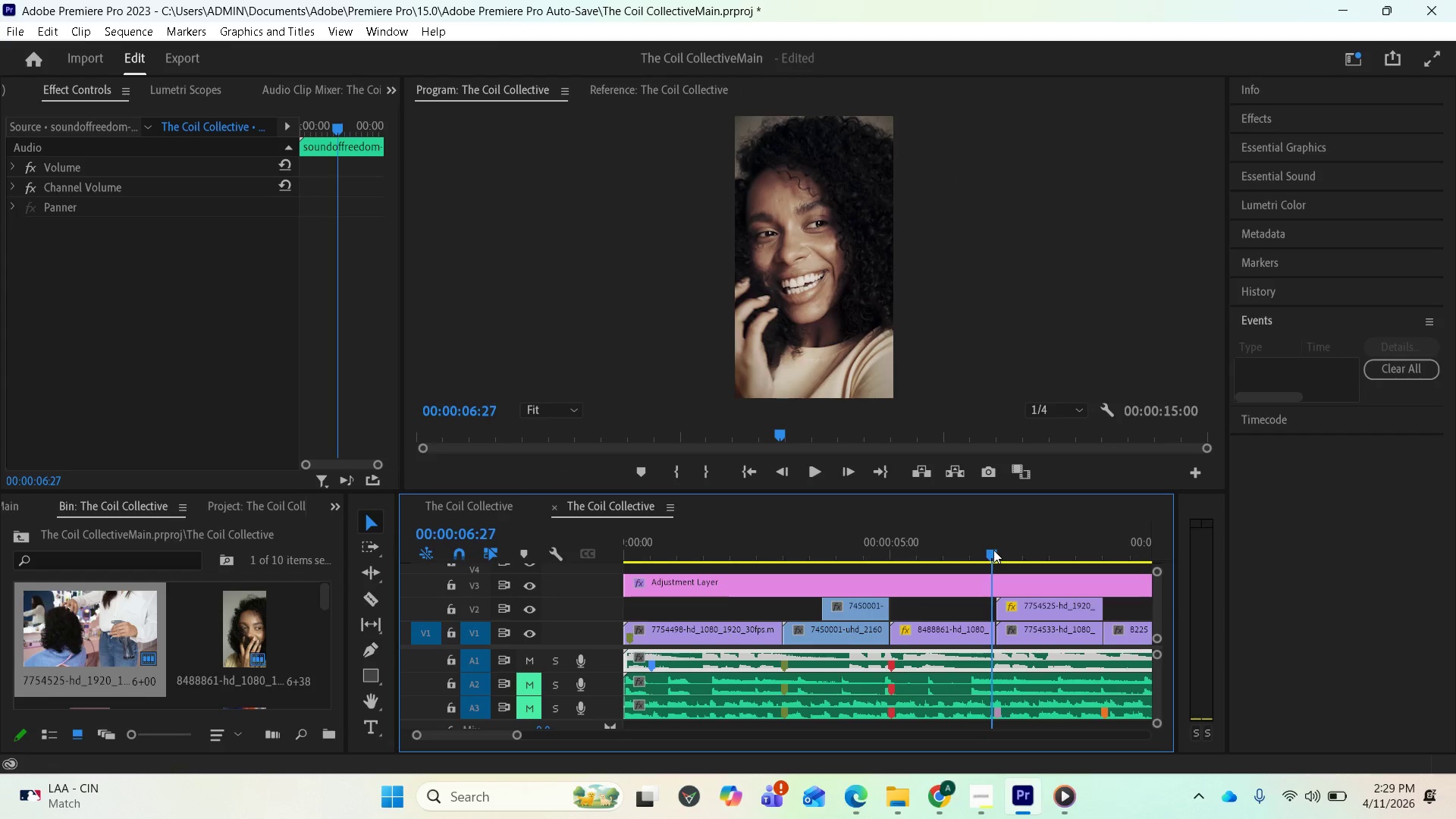 
left_click_drag(start_coordinate=[993, 548], to_coordinate=[998, 546])
 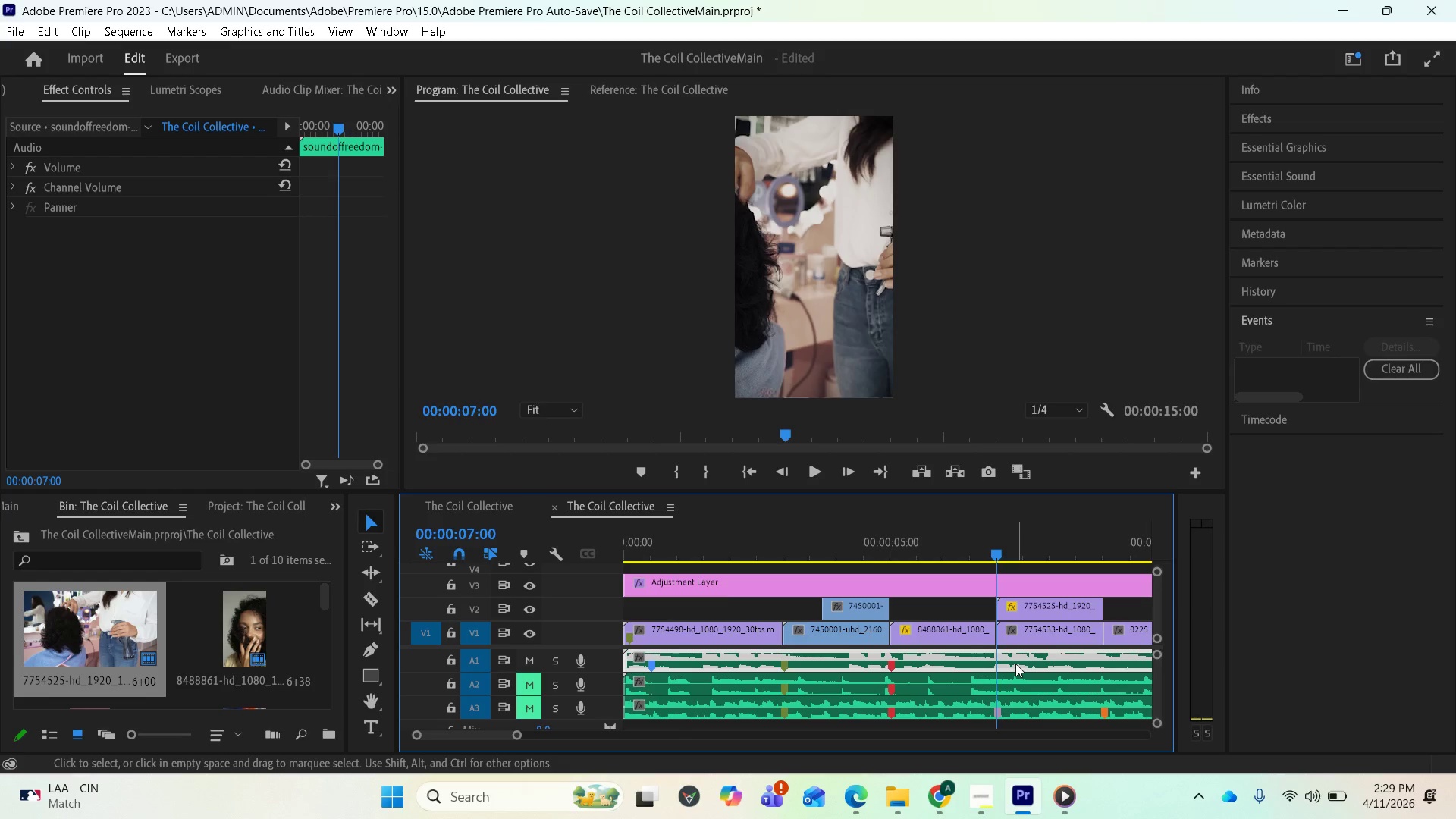 
type(mm)
 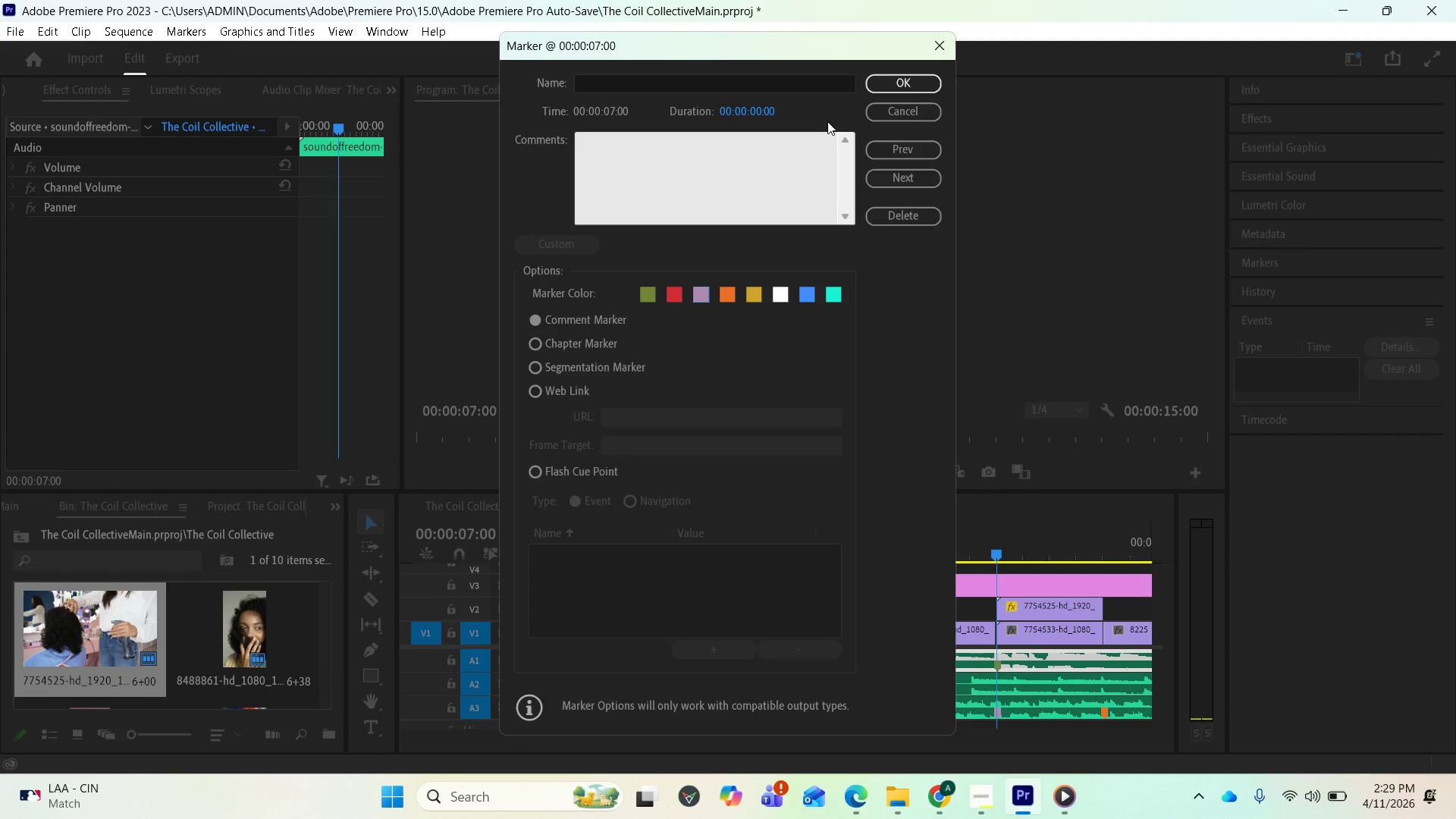 
left_click([885, 89])
 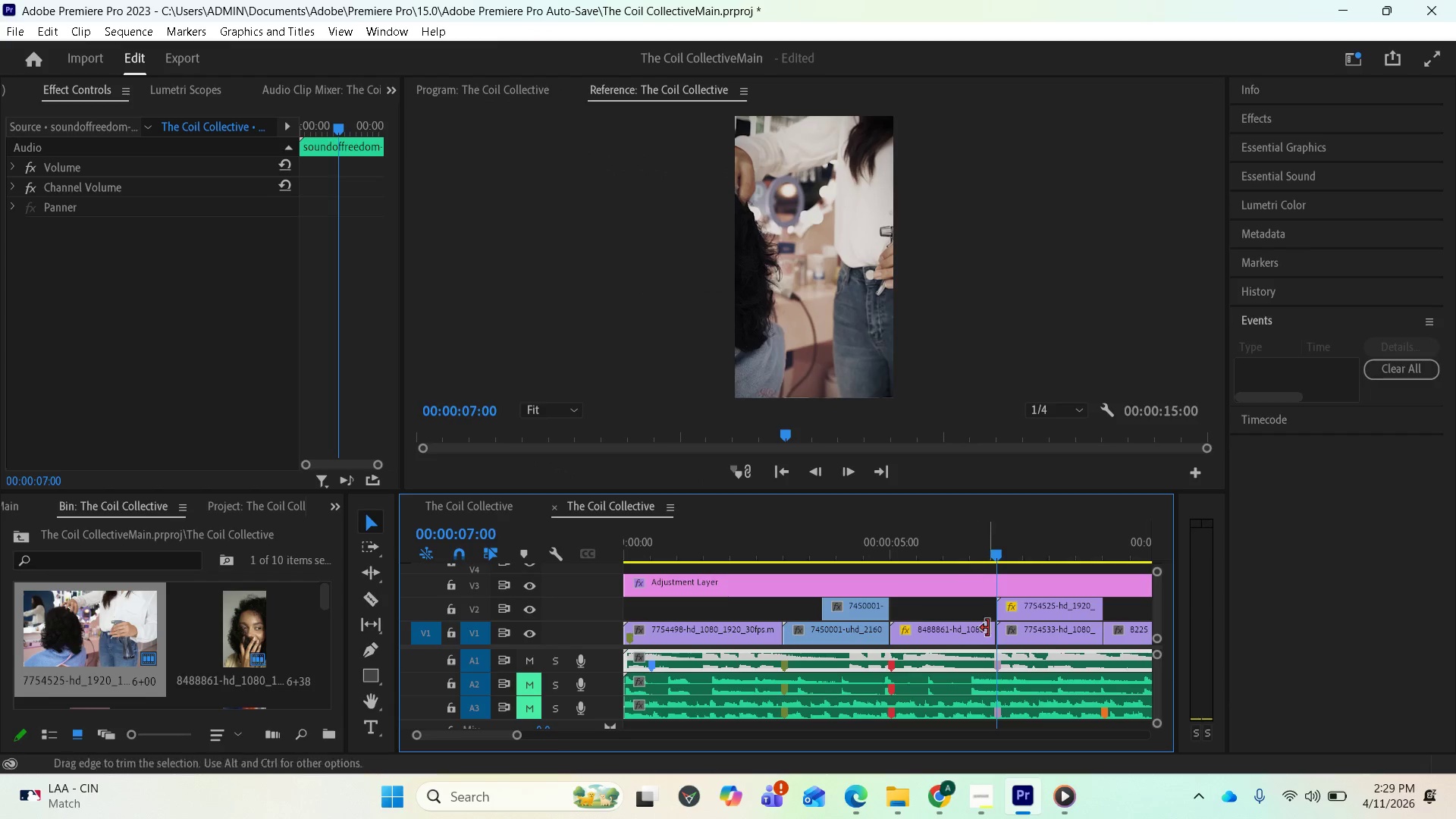 
left_click([1019, 682])
 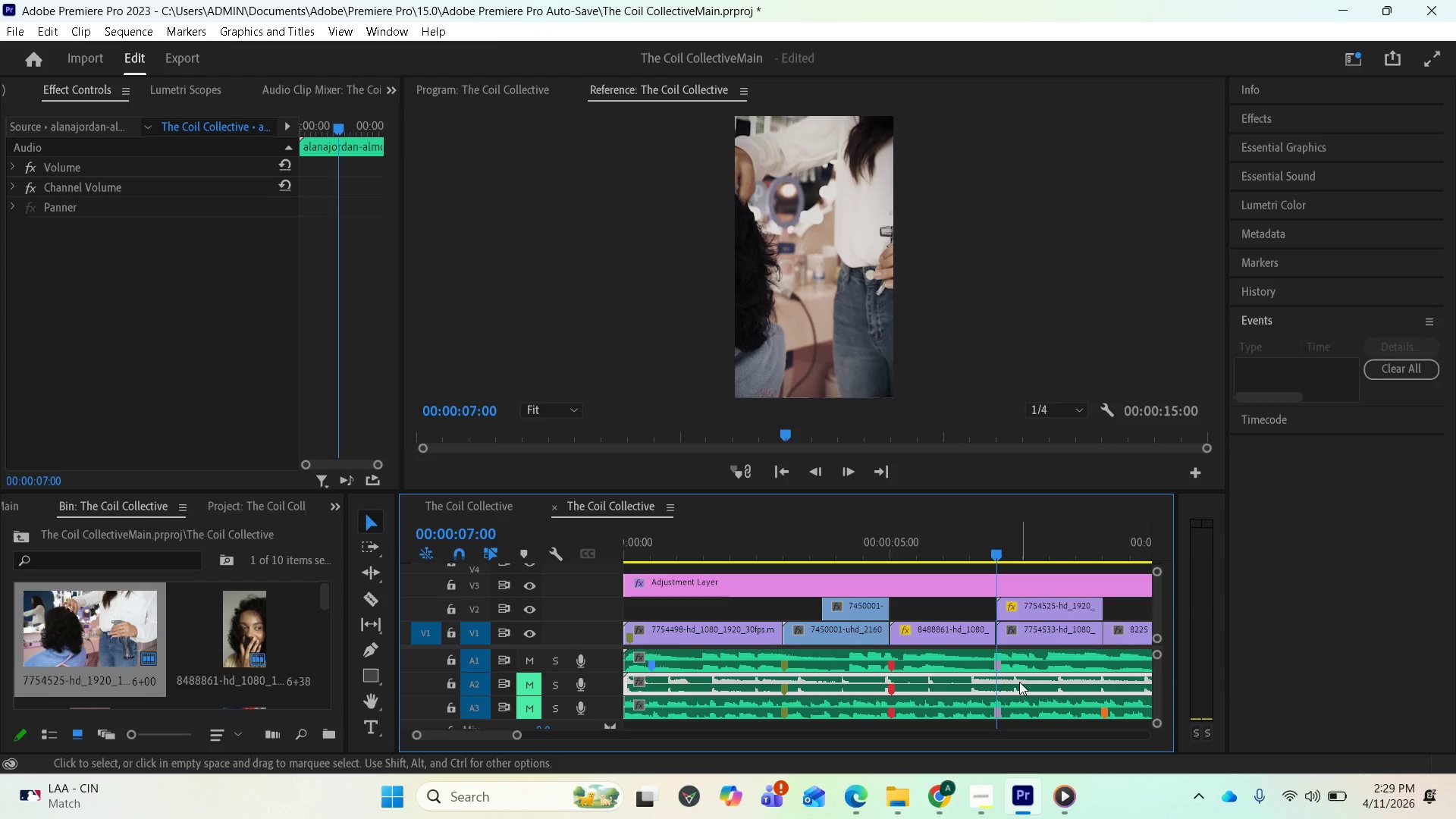 
type(mm)
 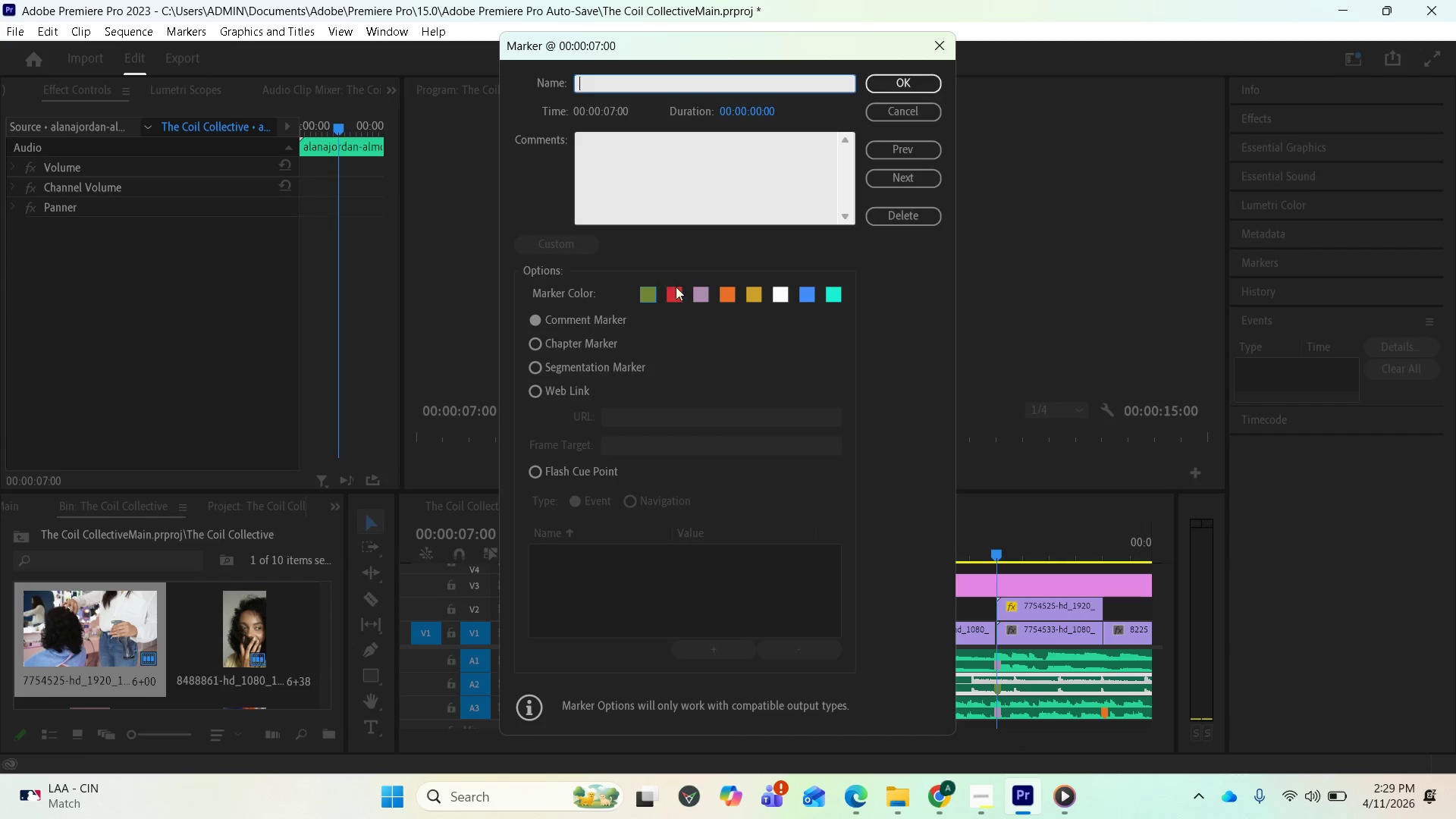 
left_click([695, 290])
 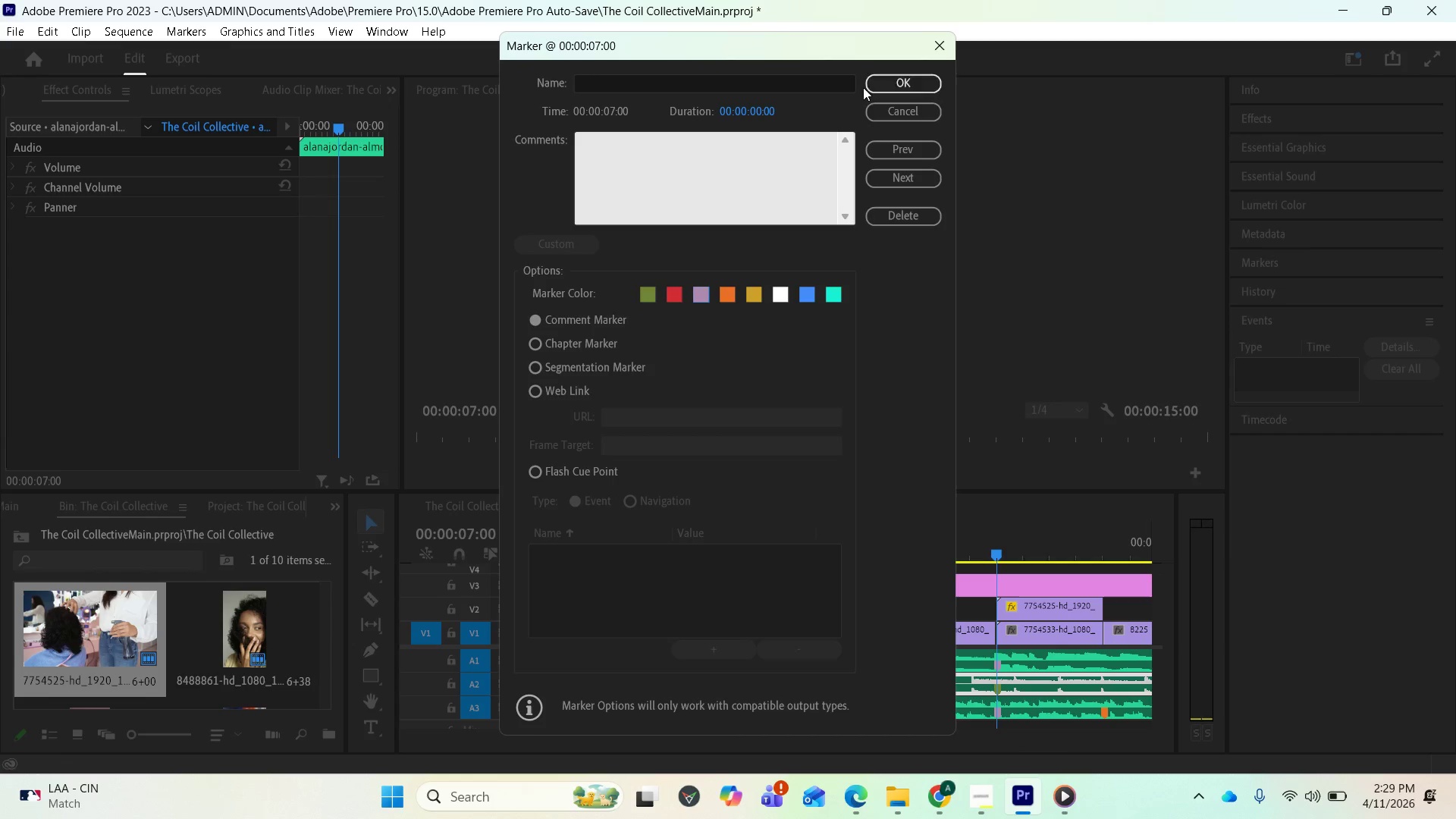 
left_click([869, 89])
 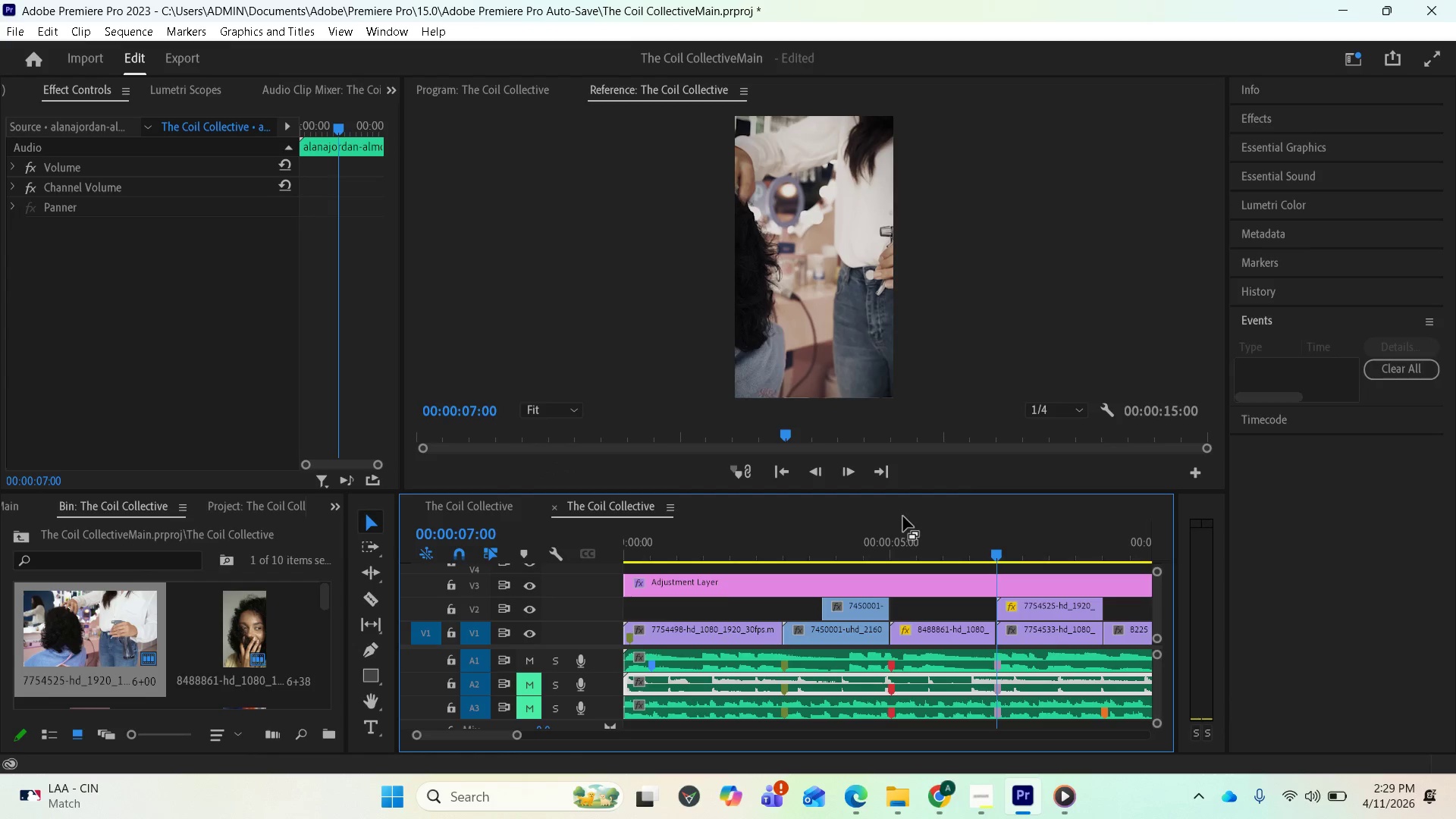 
scroll: coordinate [959, 650], scroll_direction: down, amount: 4.0
 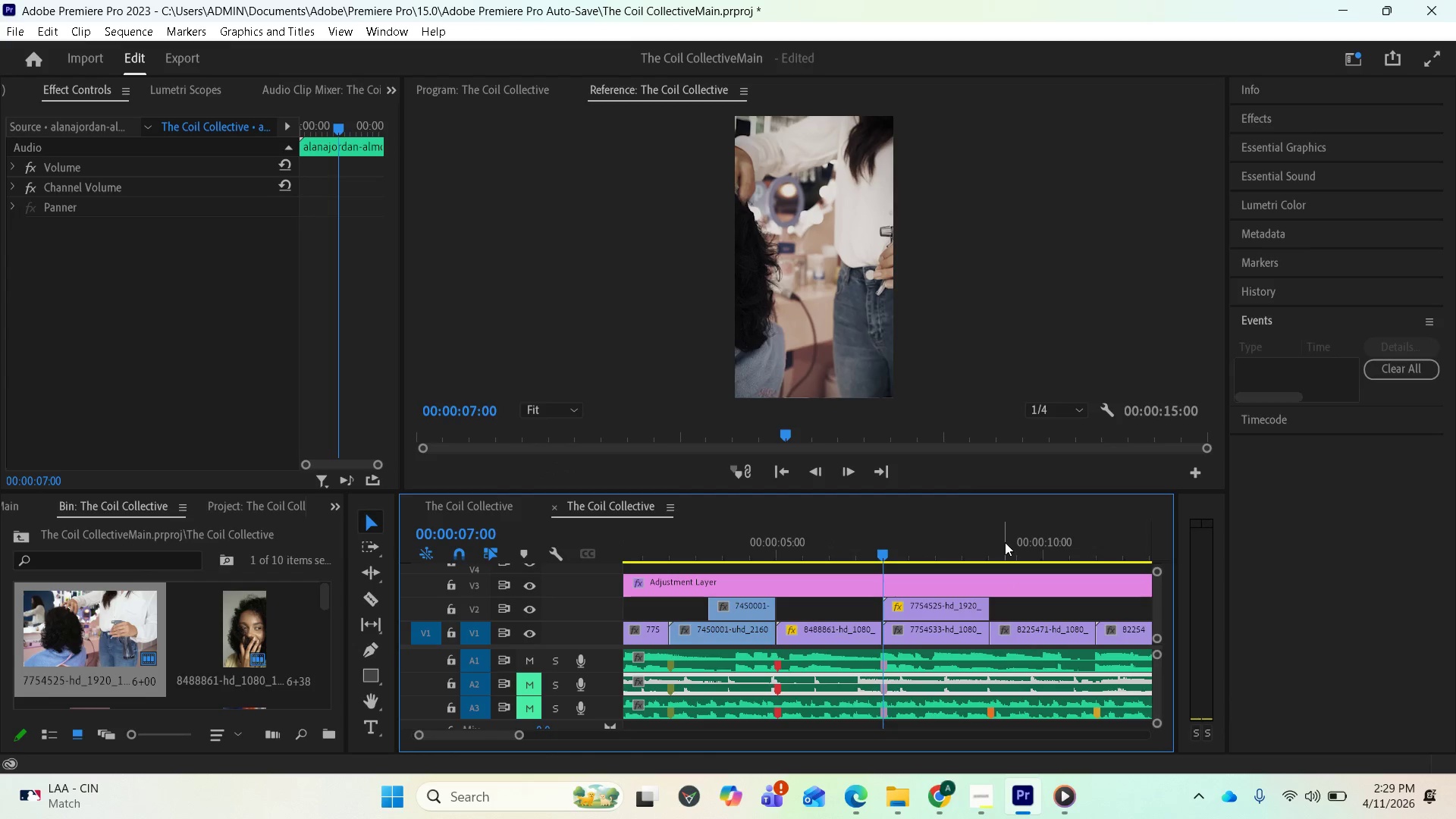 
left_click([1005, 542])
 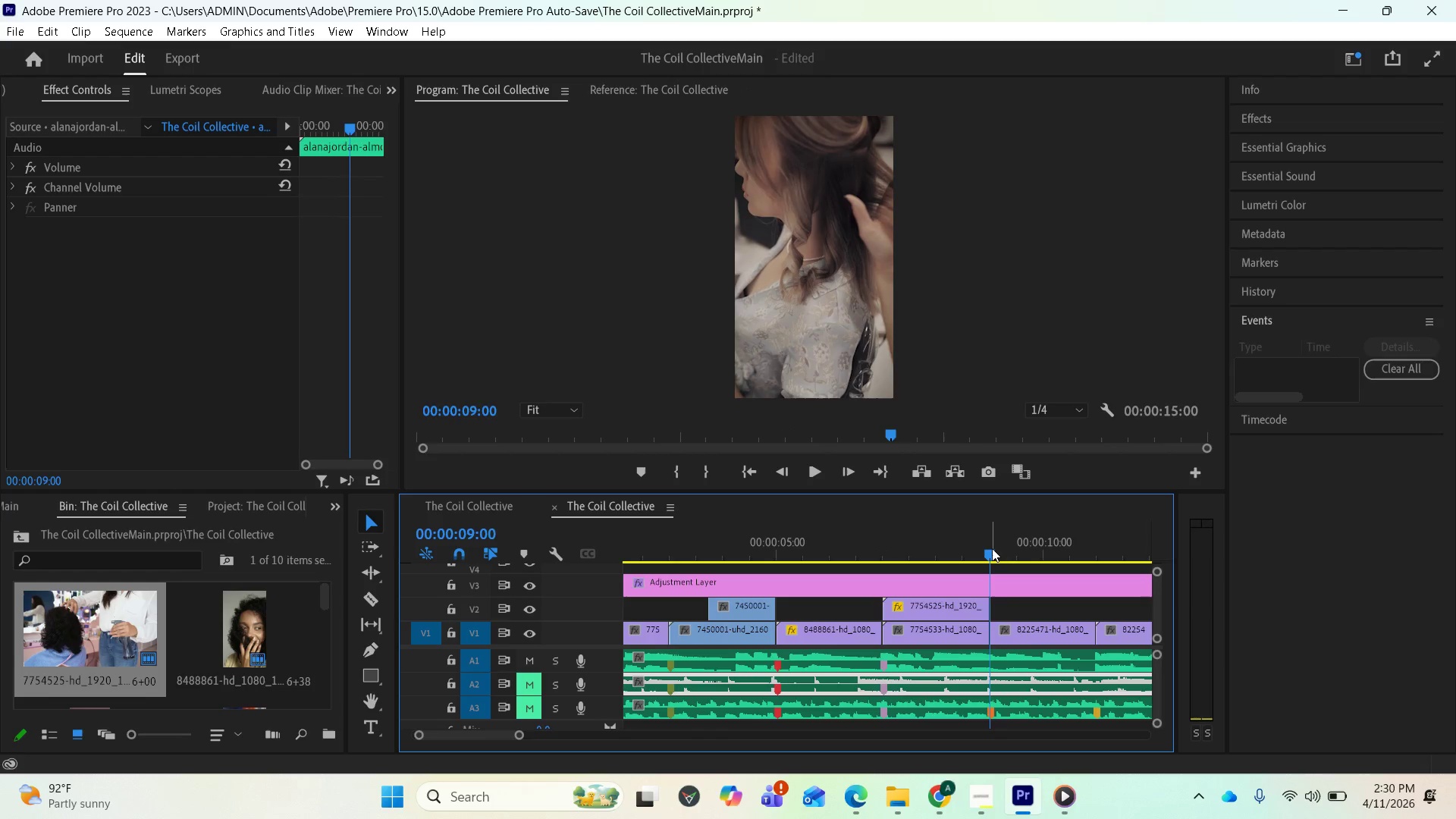 
wait(8.45)
 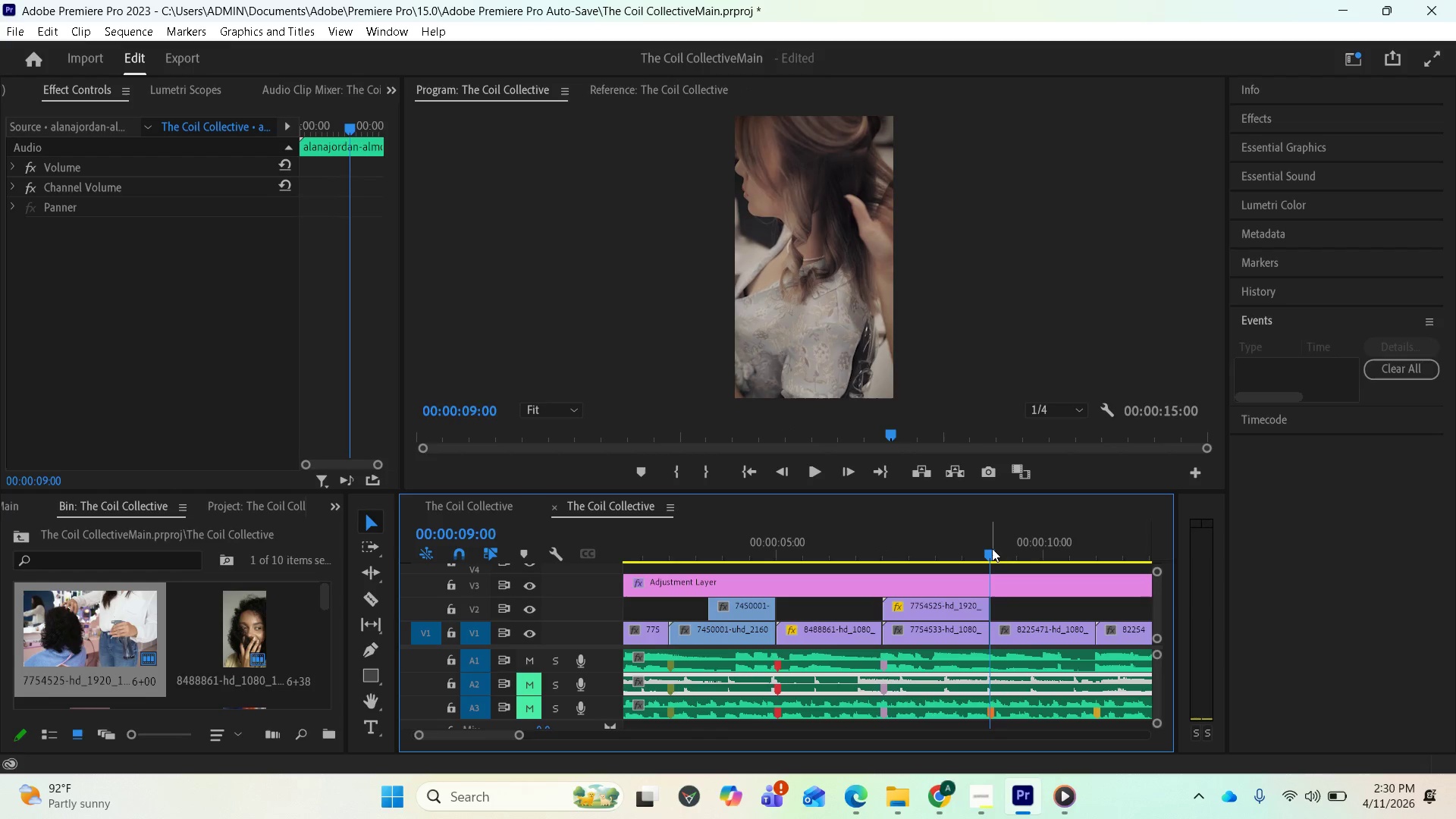 
type(mm)
 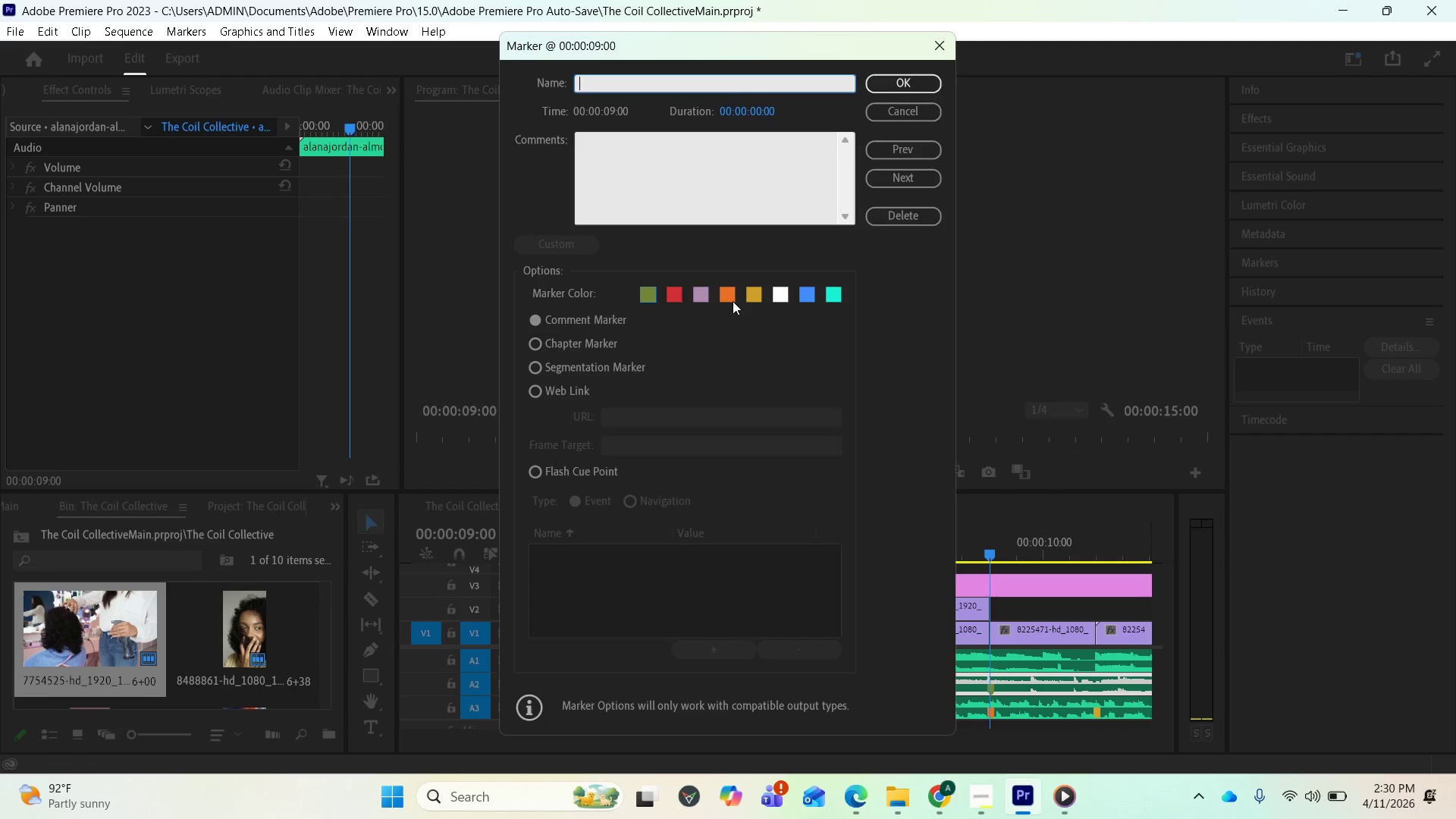 
left_click([732, 301])
 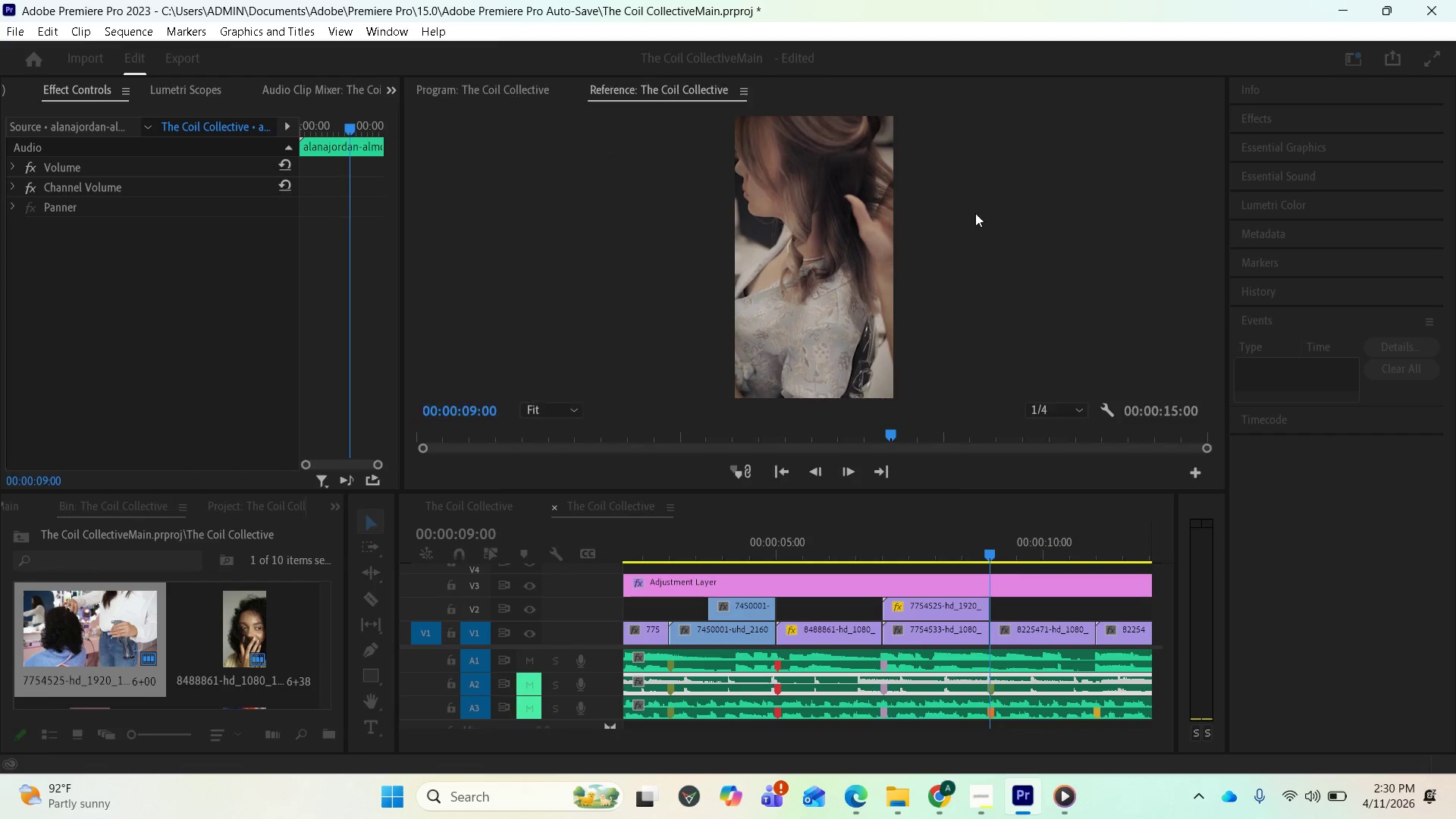 
left_click([1016, 666])
 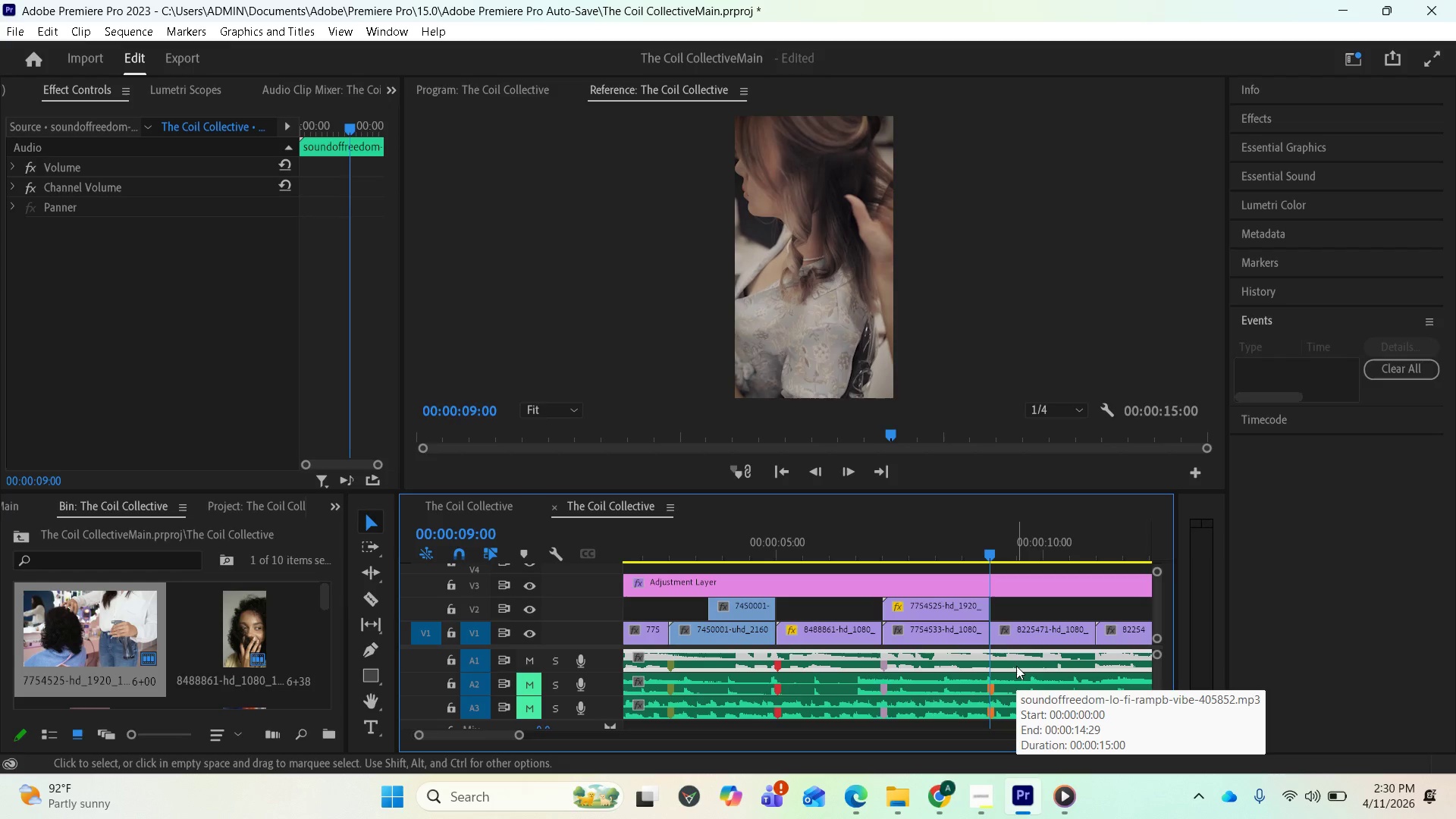 
key(M)
 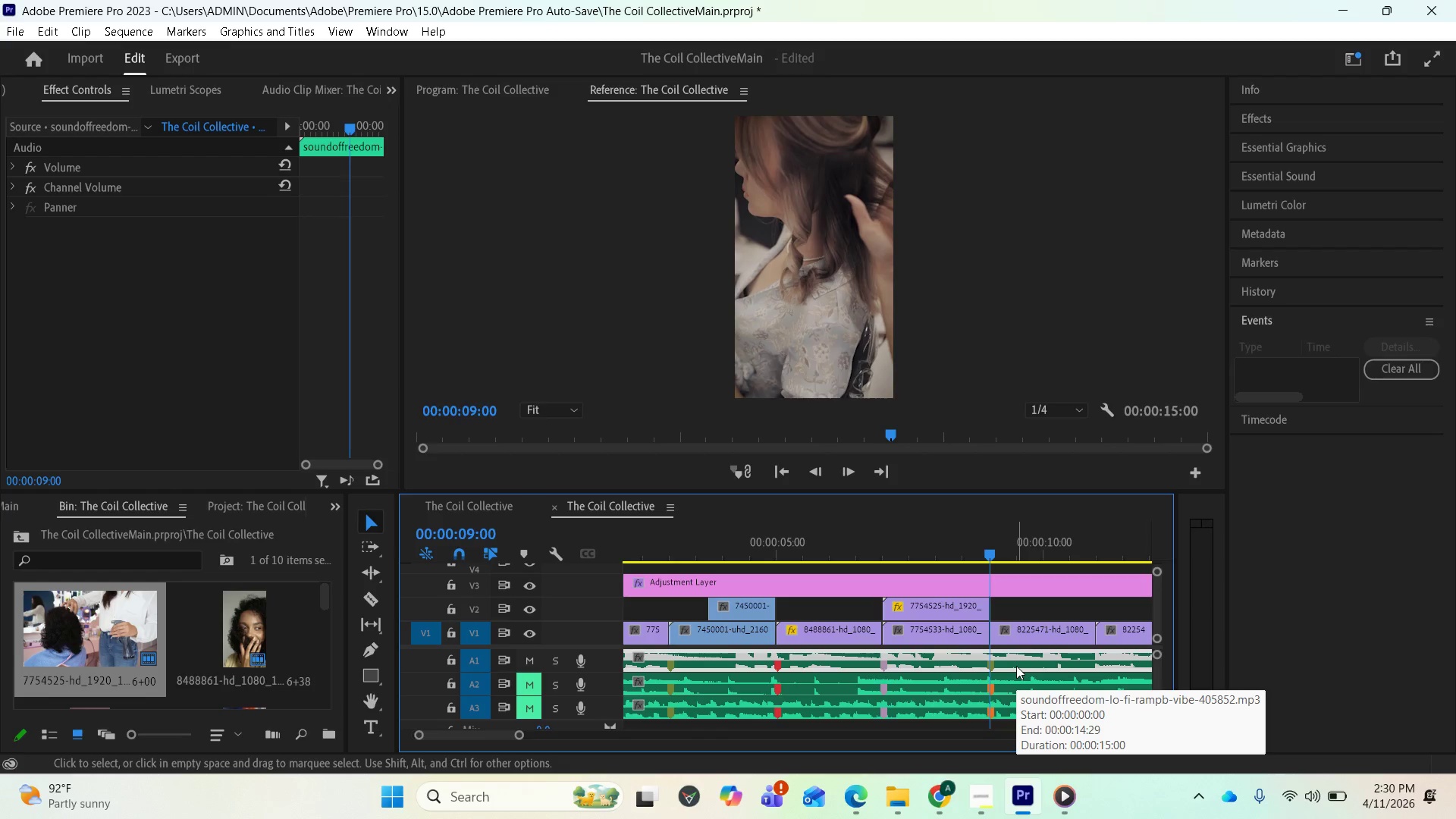 
key(M)
 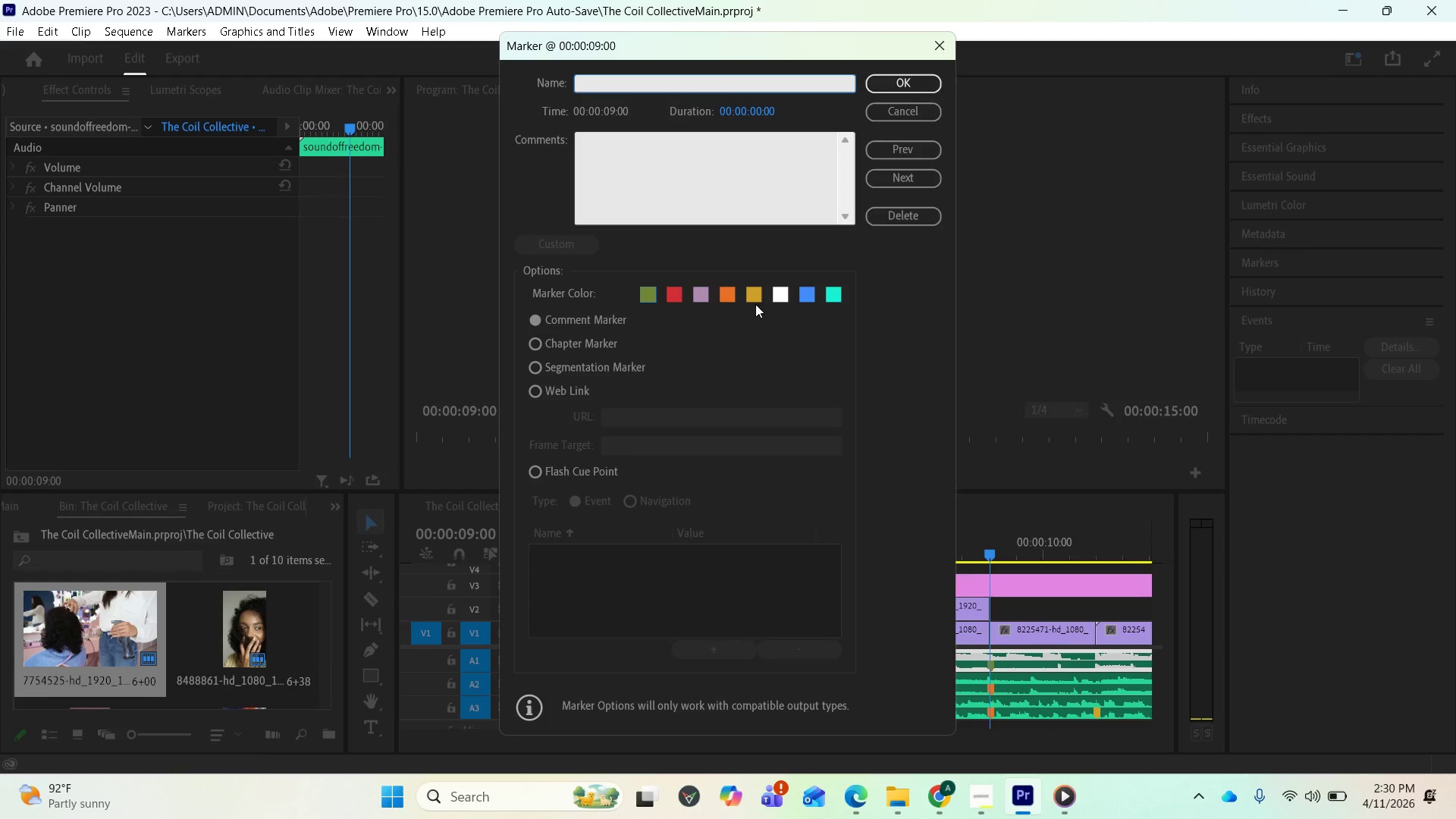 
left_click([727, 300])
 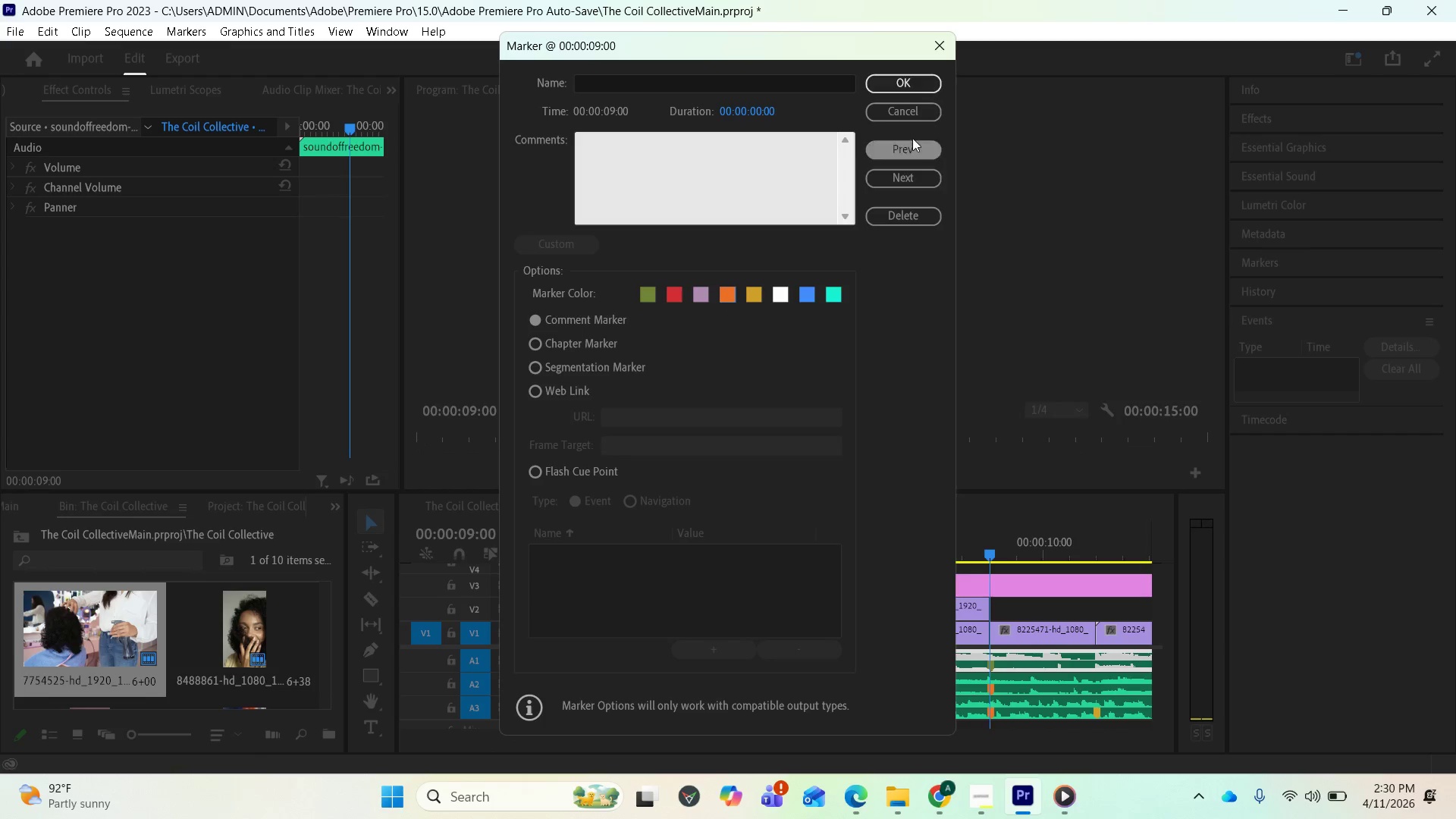 
left_click([897, 77])
 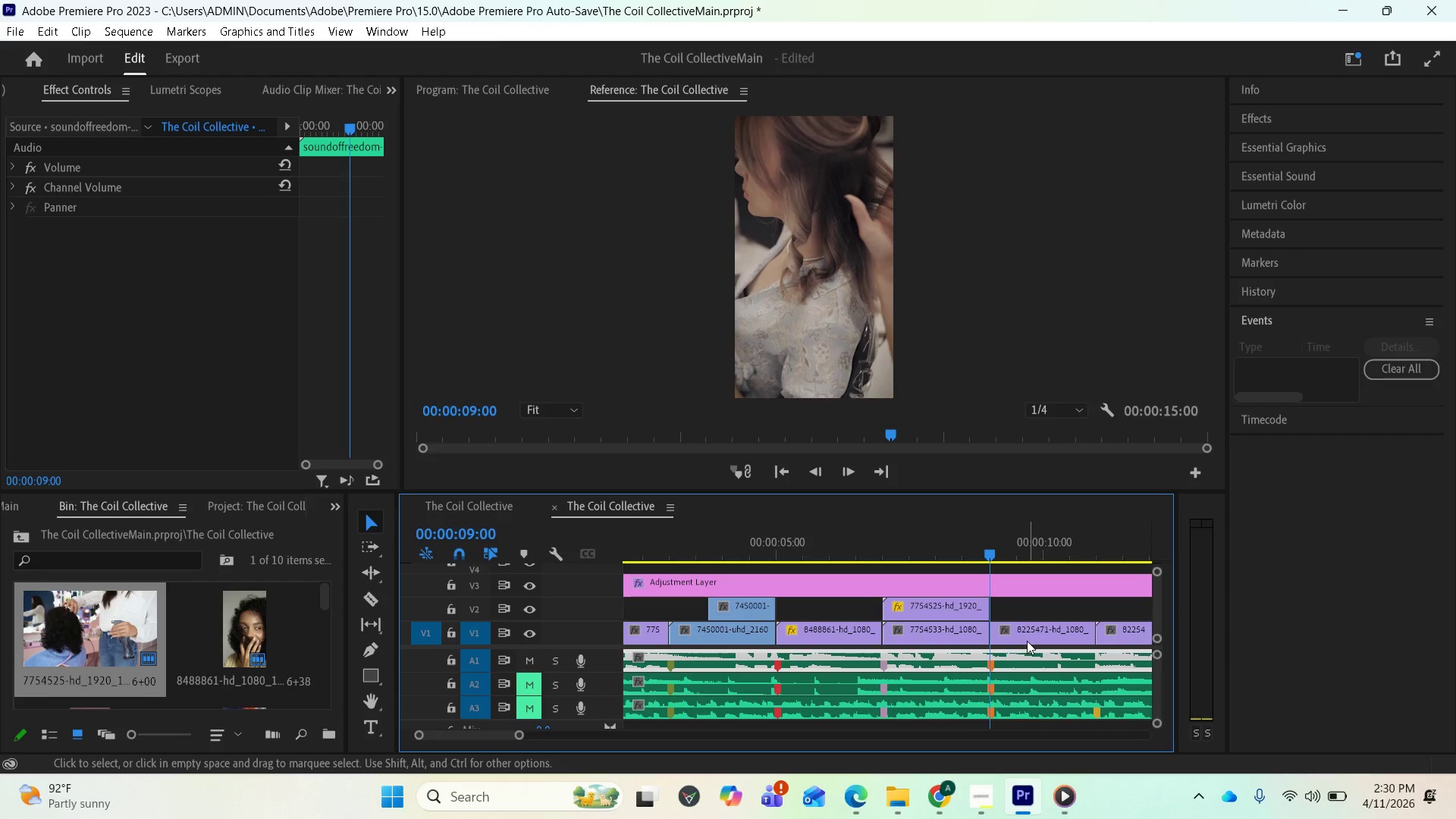 
scroll: coordinate [1000, 639], scroll_direction: down, amount: 5.0
 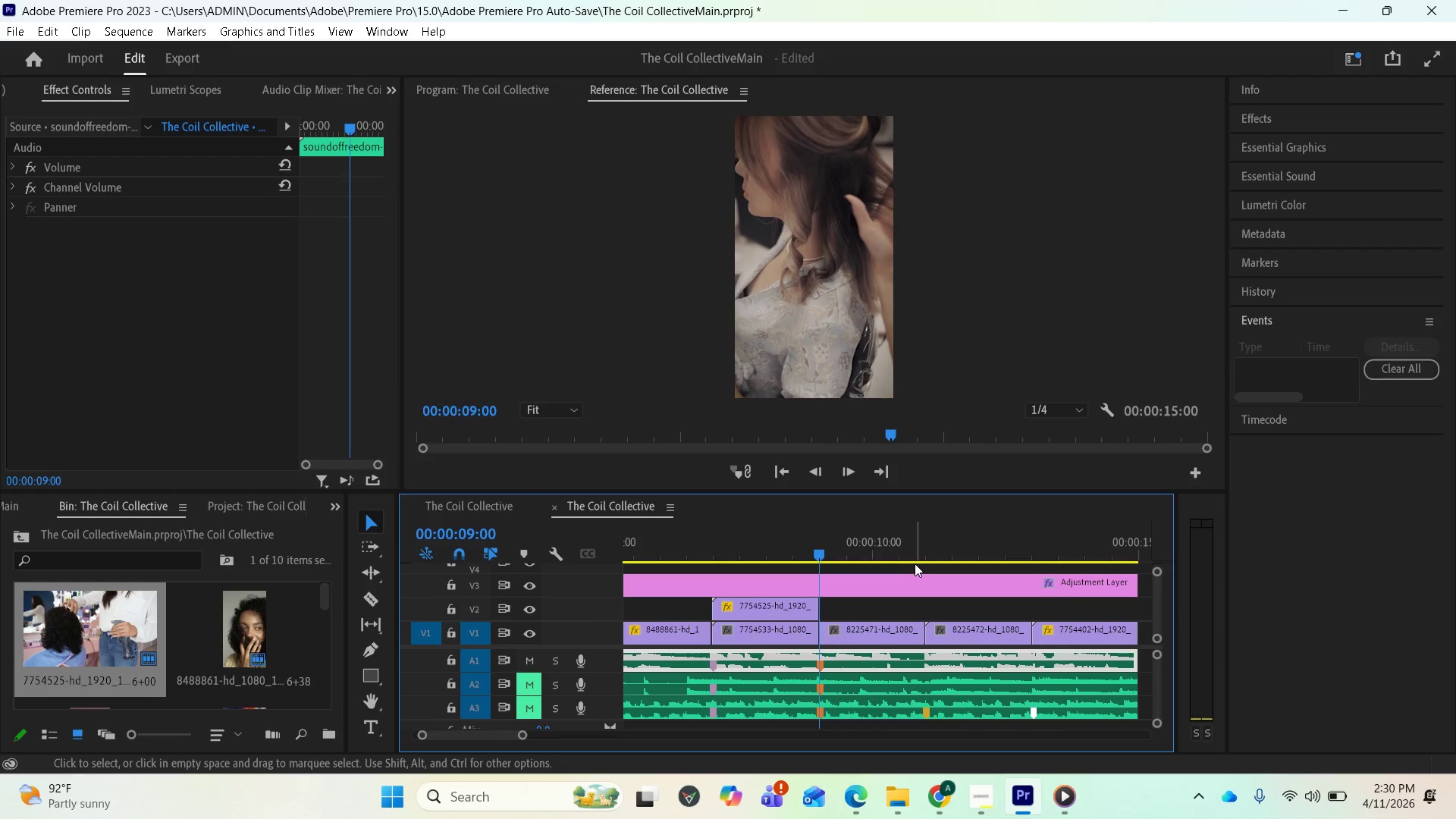 
left_click([918, 550])
 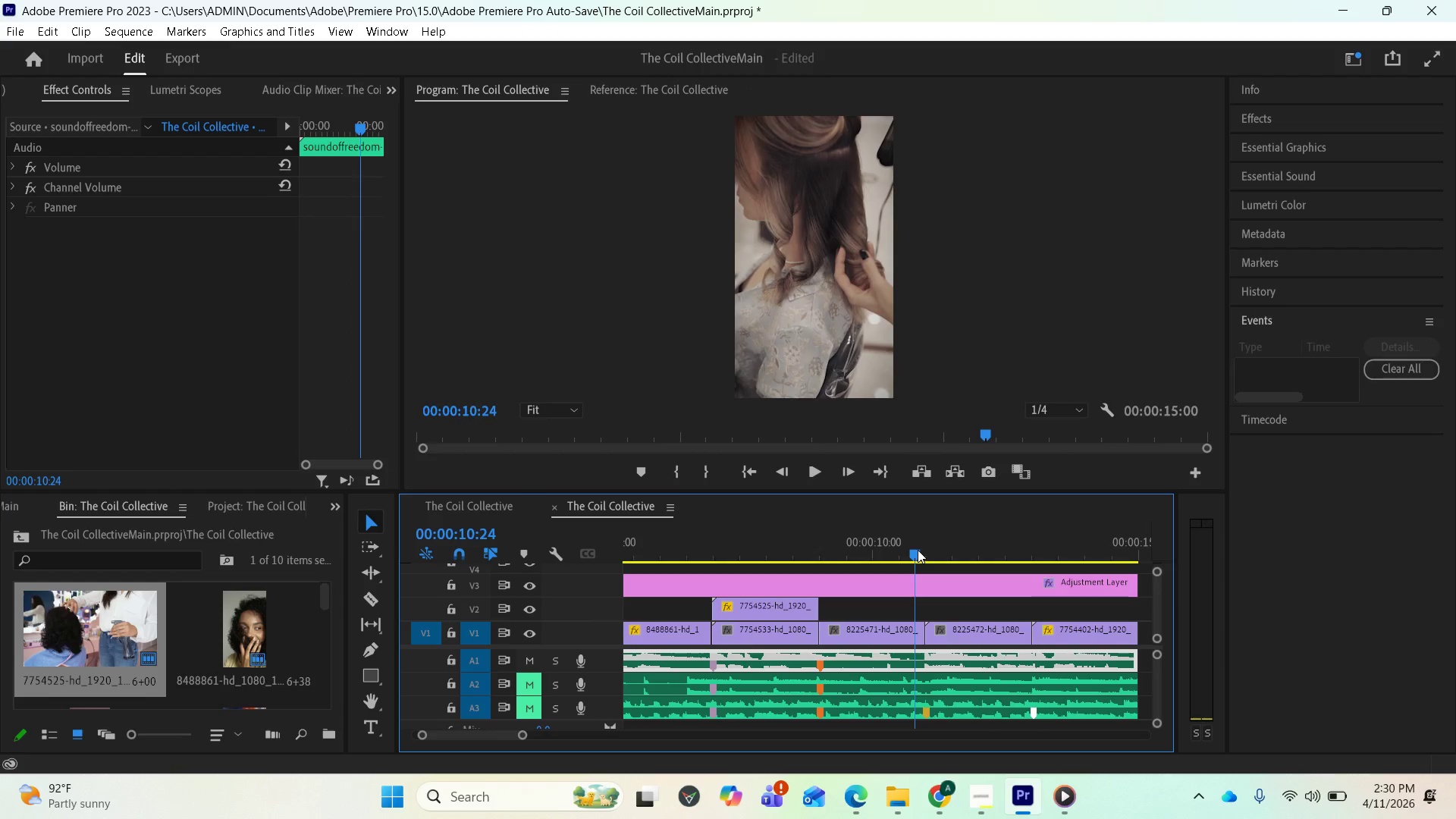 
left_click_drag(start_coordinate=[918, 550], to_coordinate=[929, 550])
 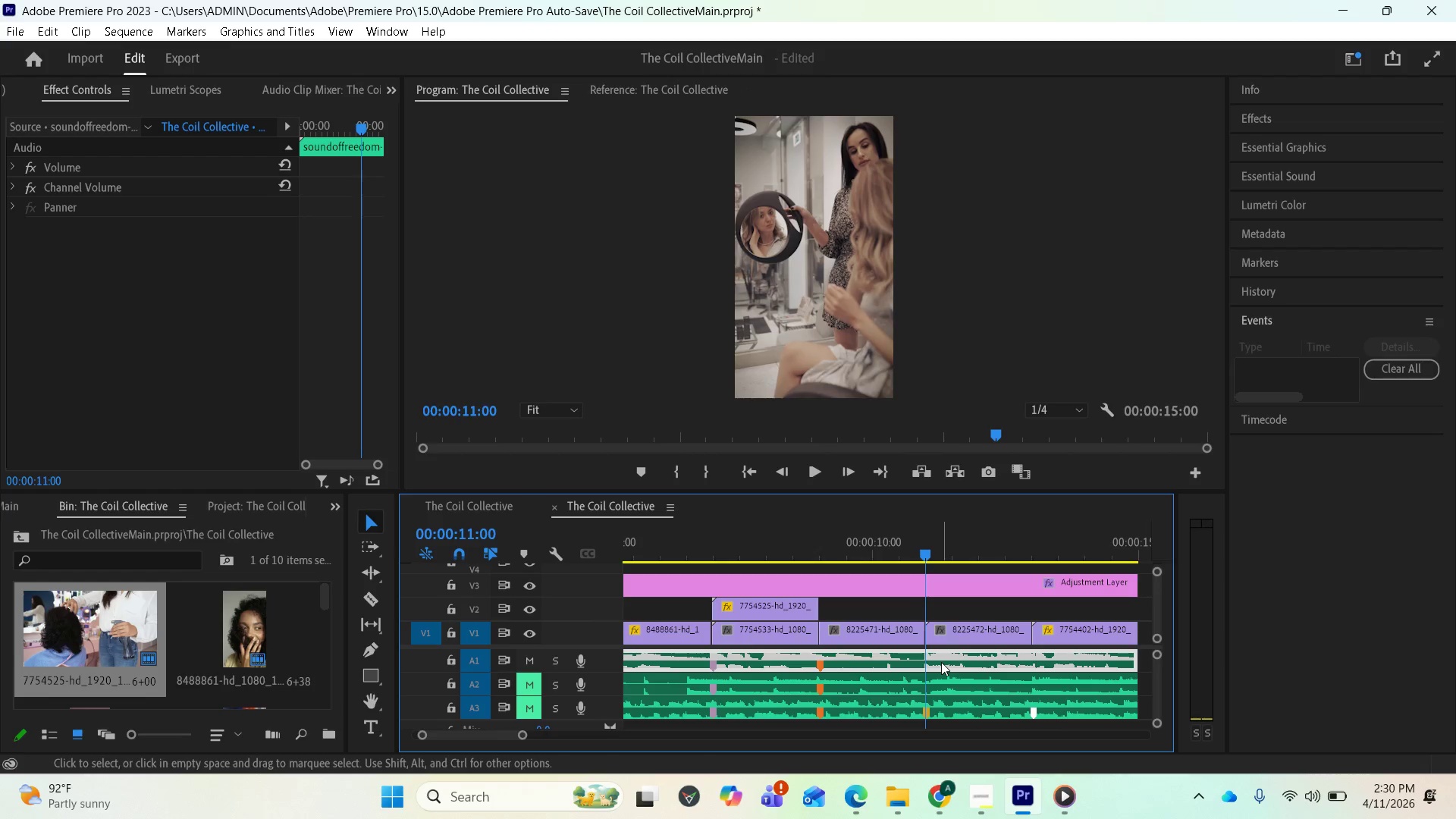 
type(mm)
 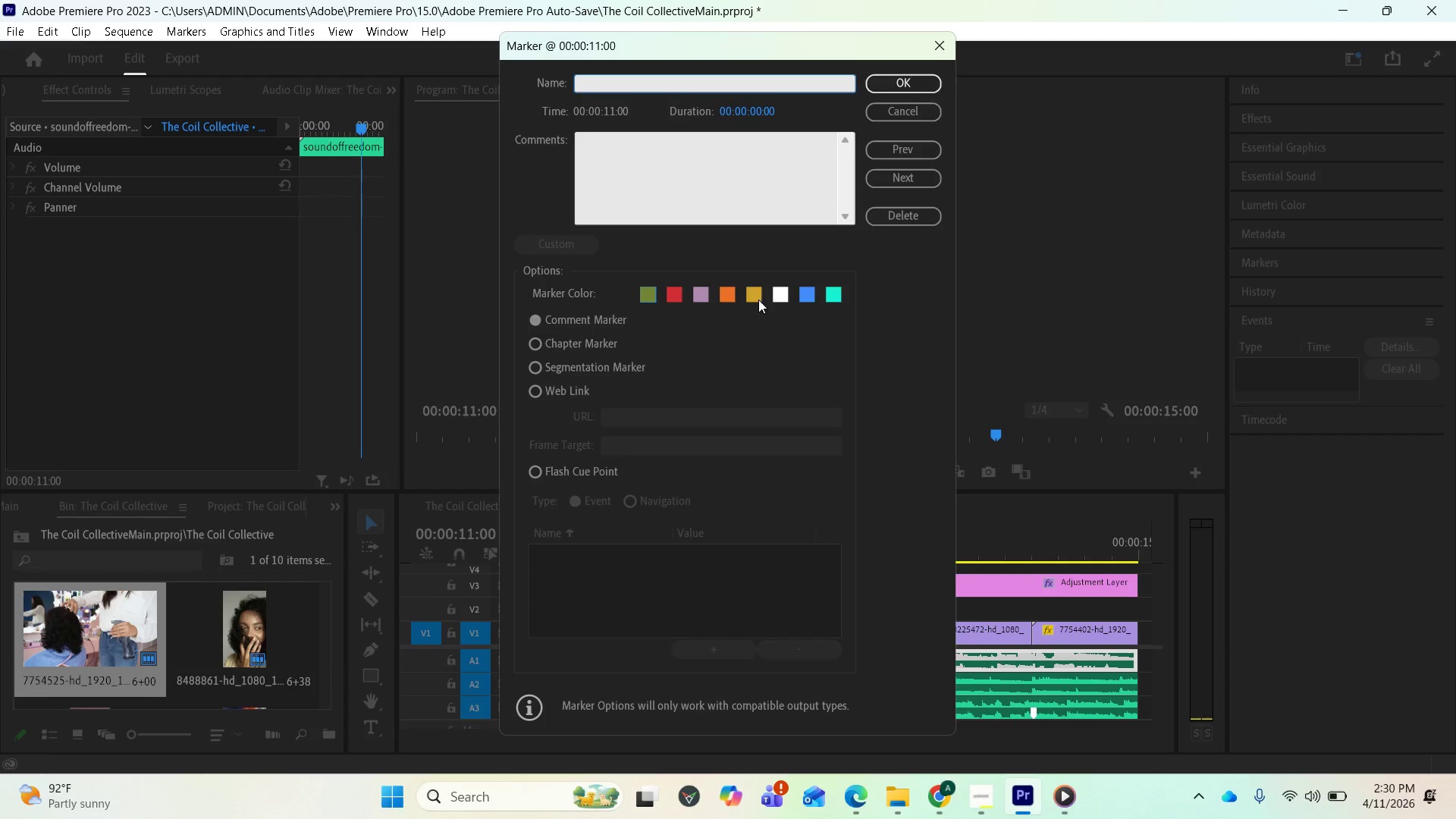 
left_click([758, 300])
 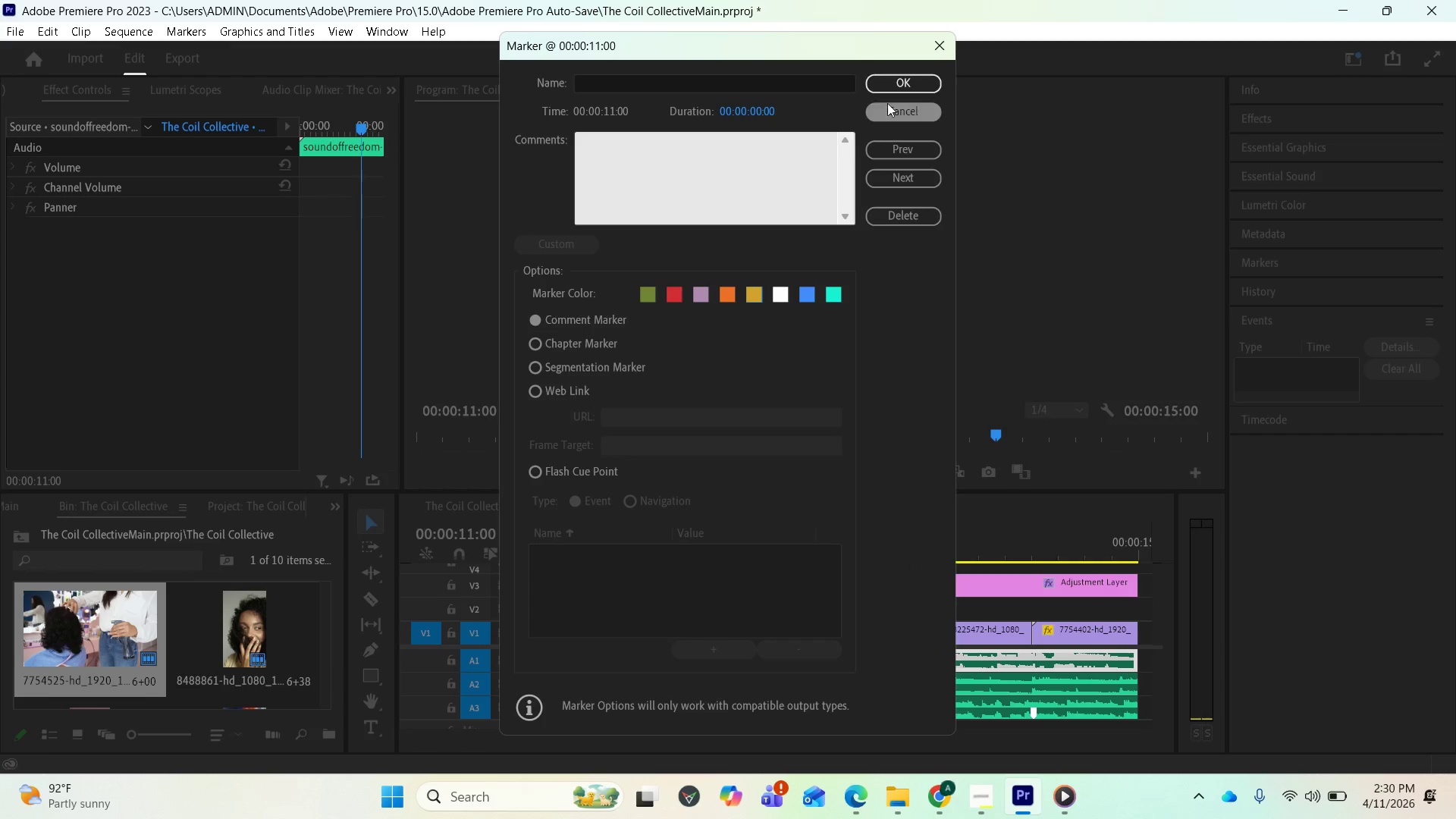 
left_click([891, 85])
 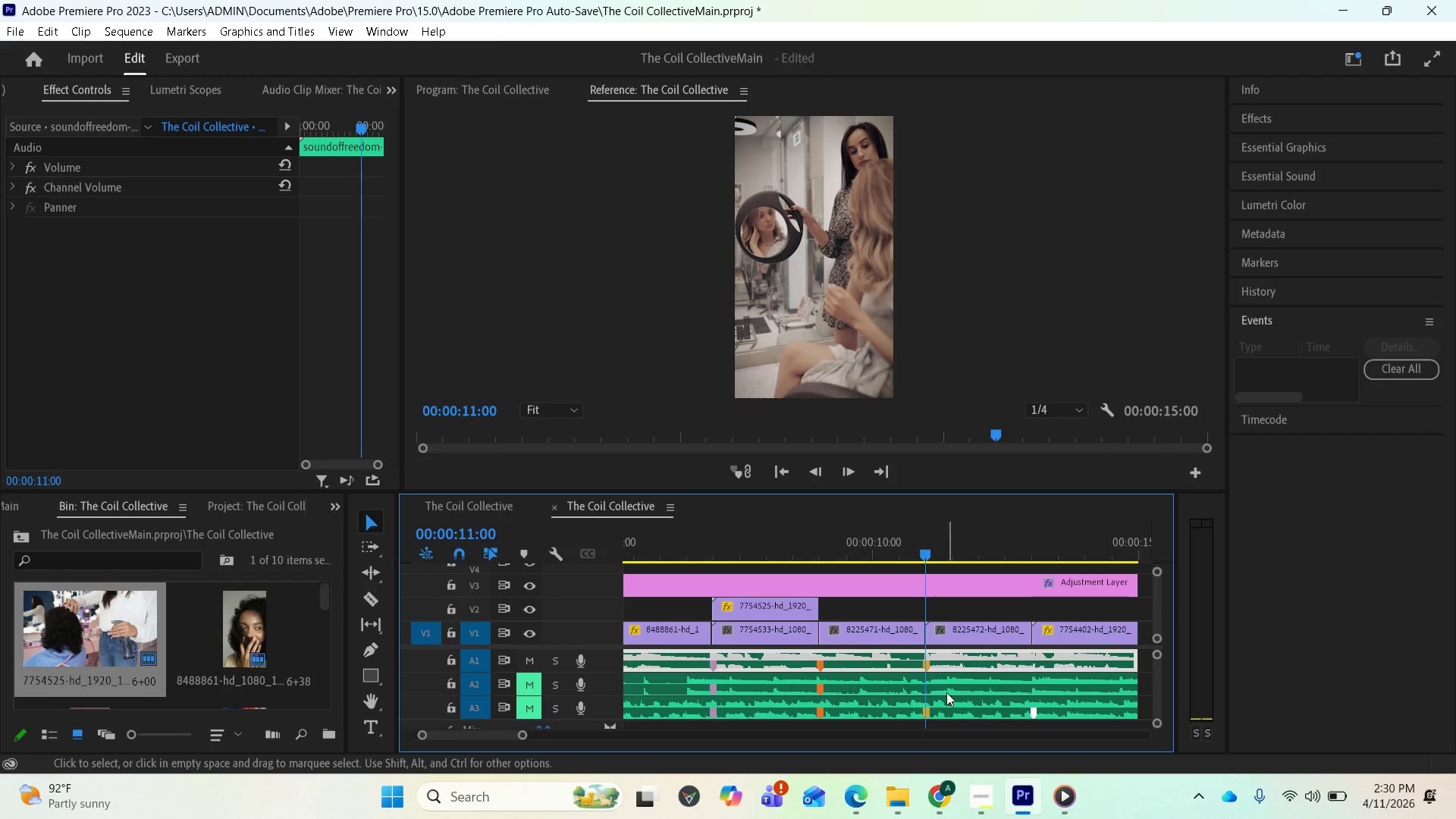 
left_click([946, 692])
 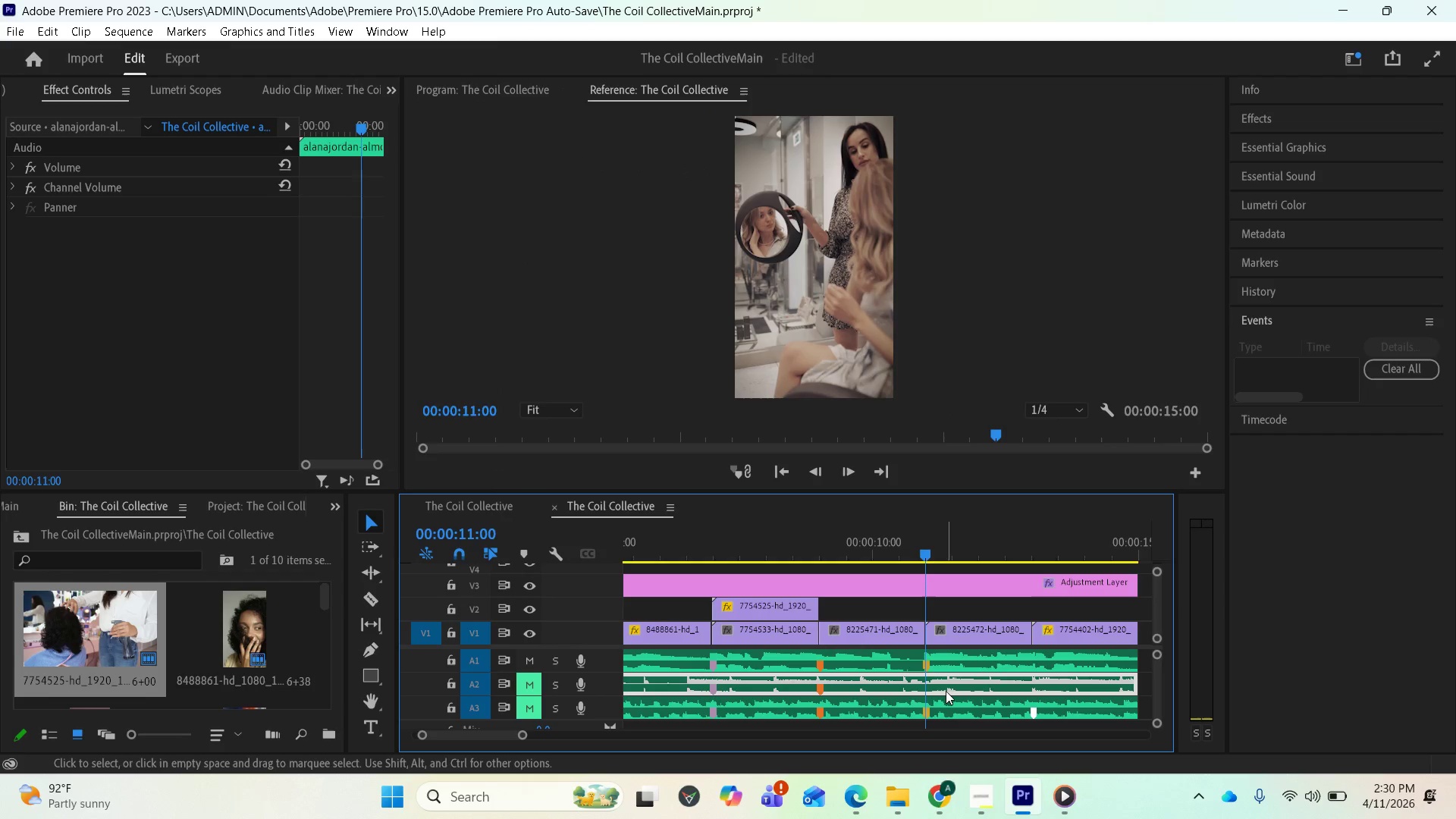 
type(mm)
 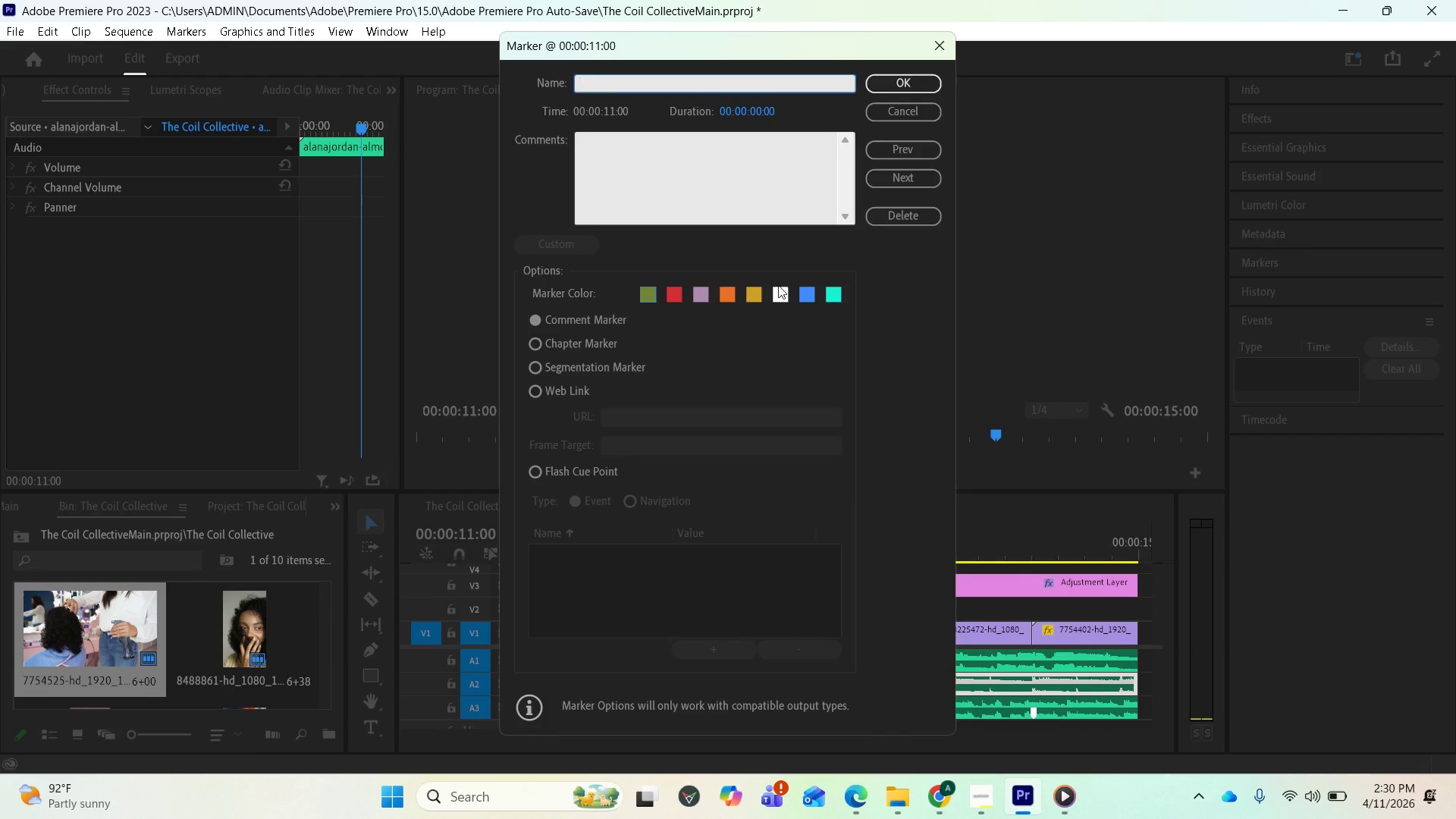 
left_click([755, 291])
 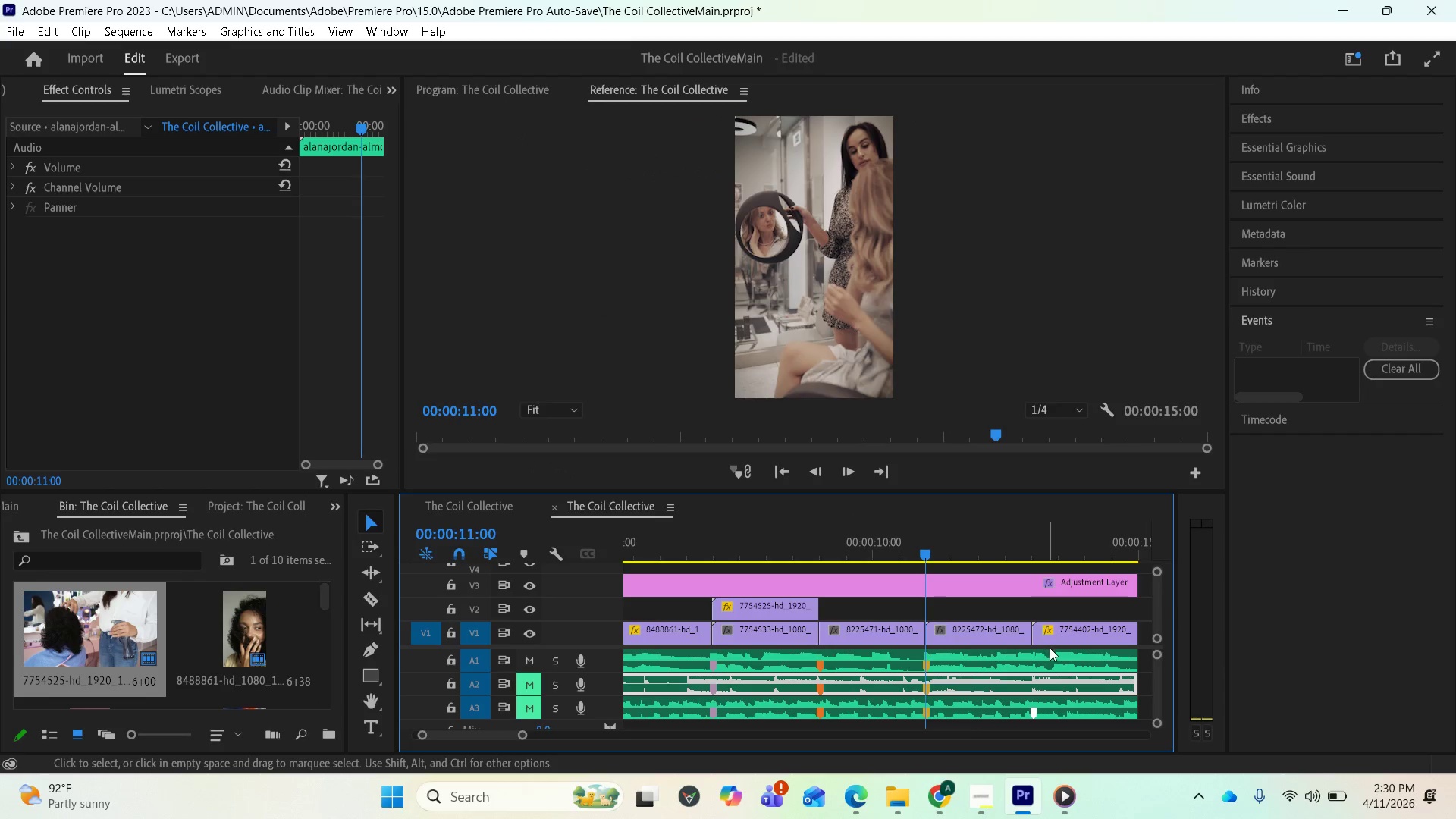 
wait(5.05)
 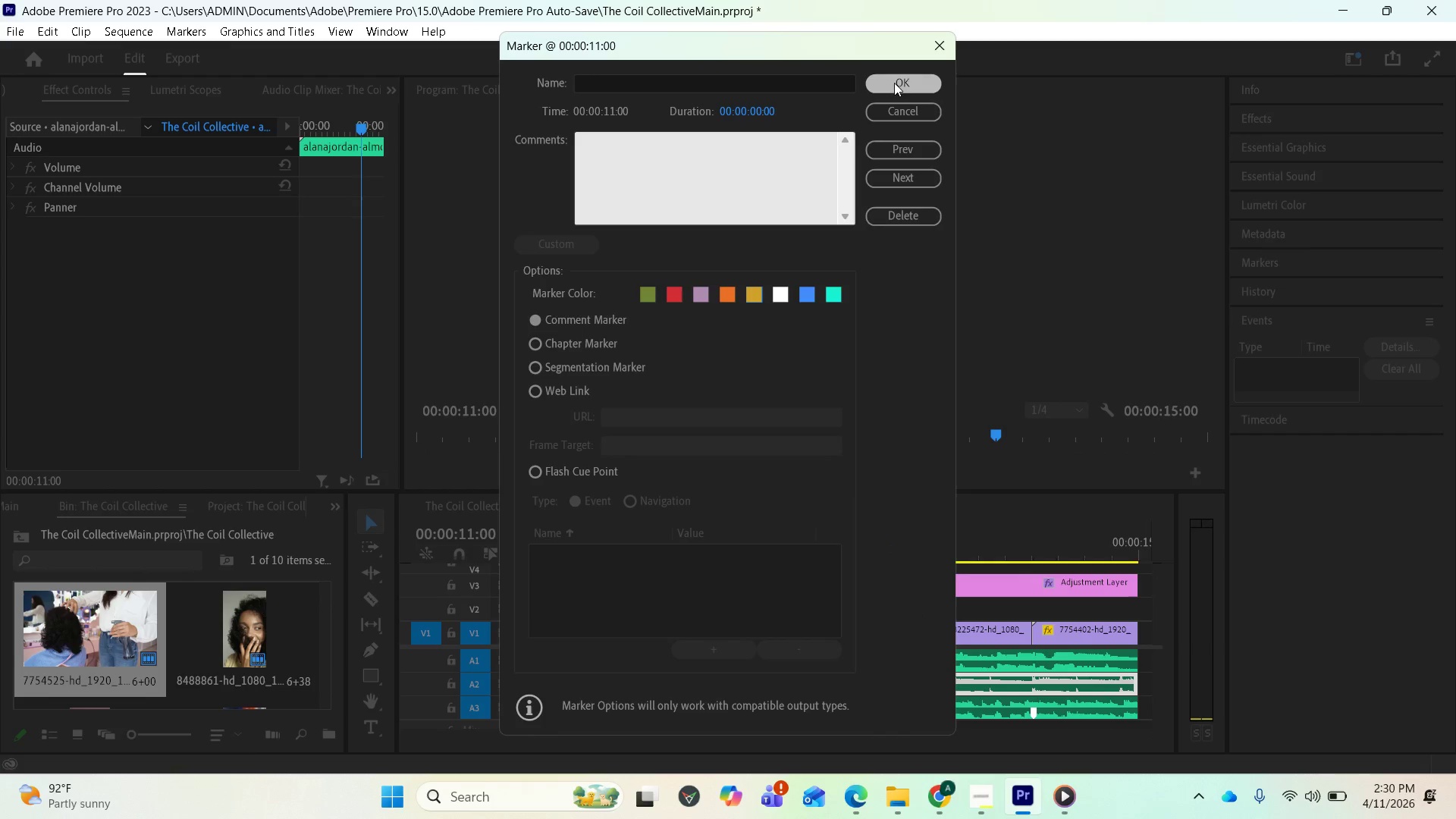 
left_click([1028, 545])
 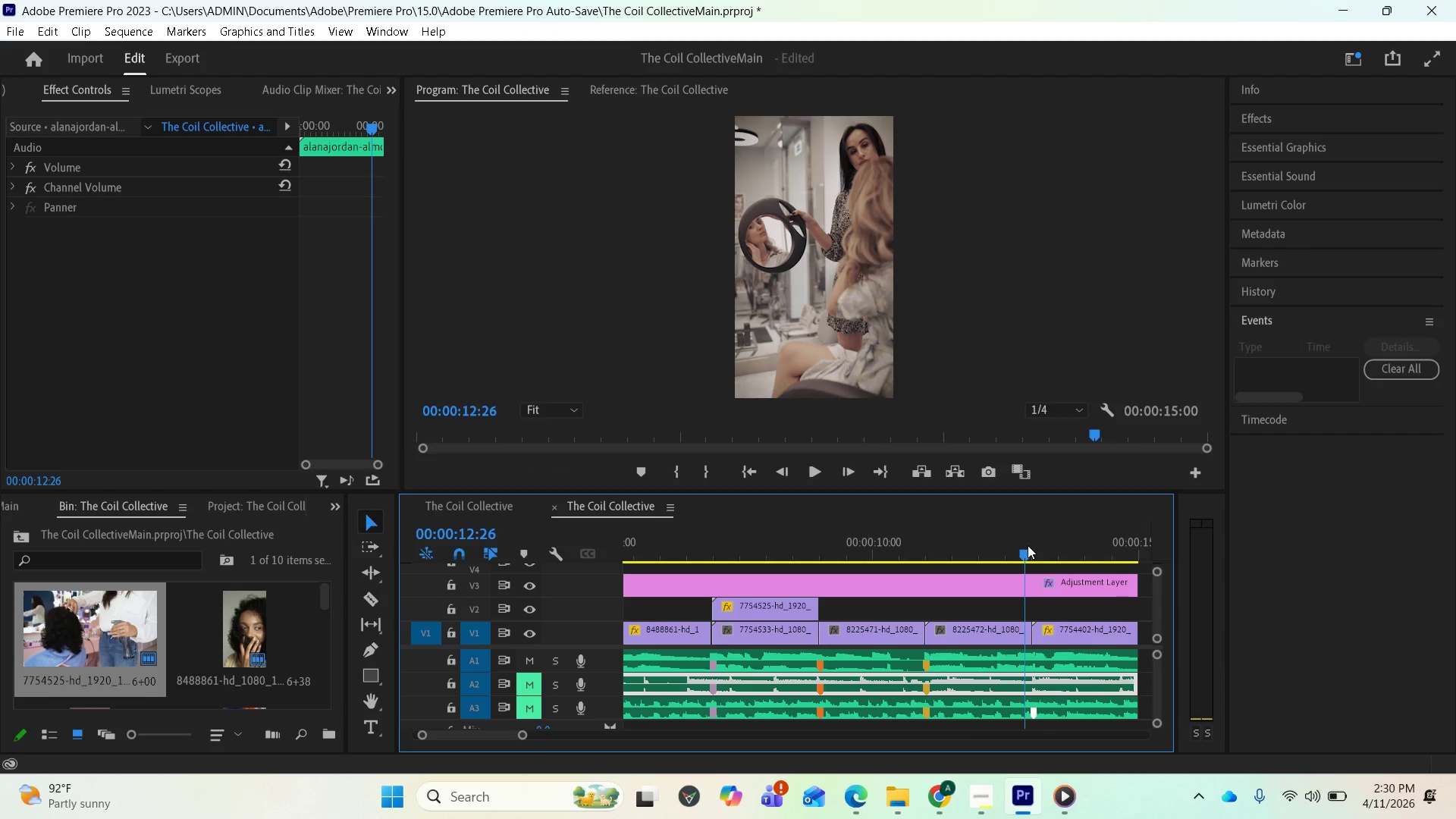 
left_click_drag(start_coordinate=[1028, 545], to_coordinate=[1034, 545])
 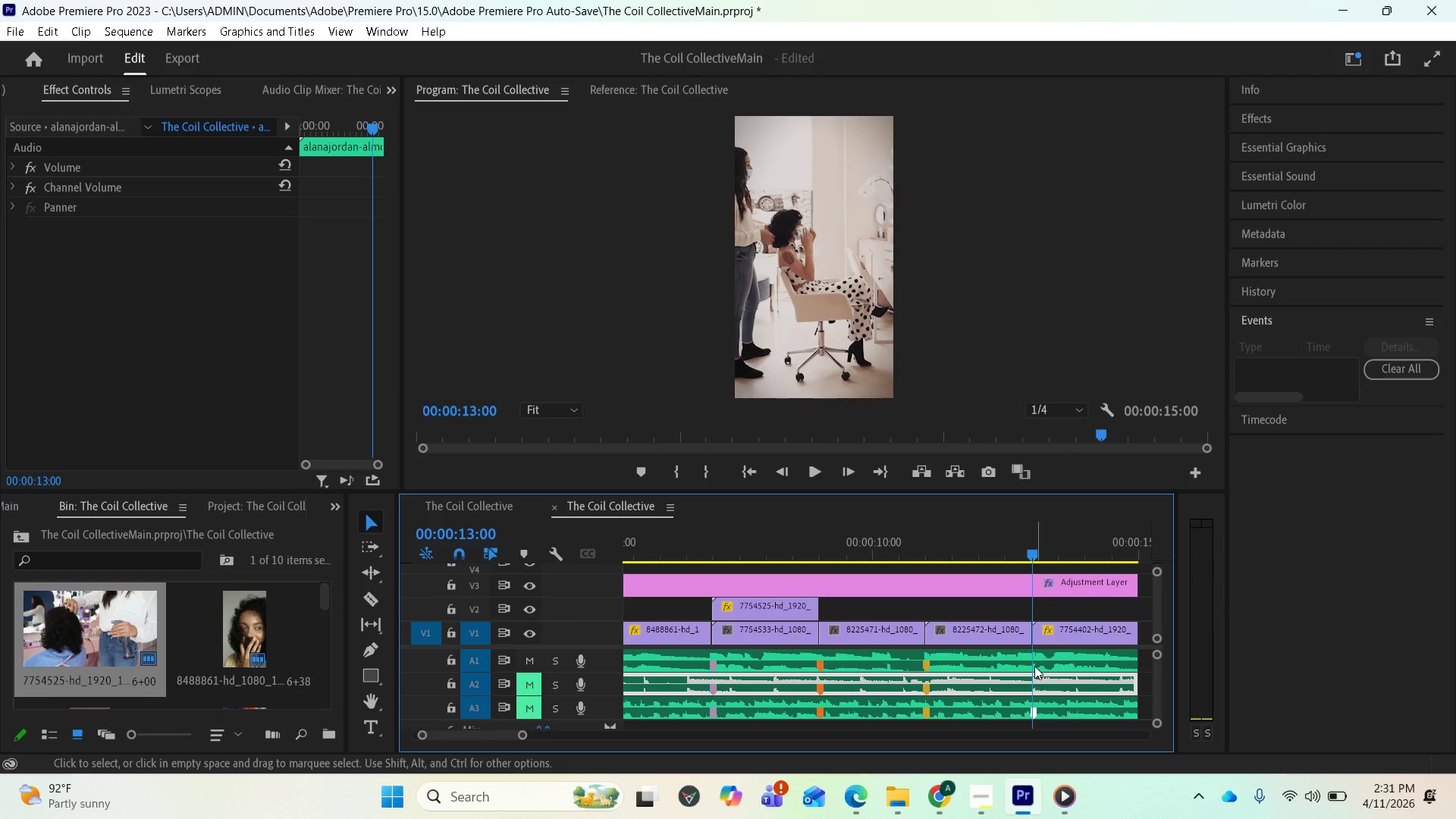 
left_click([1037, 661])
 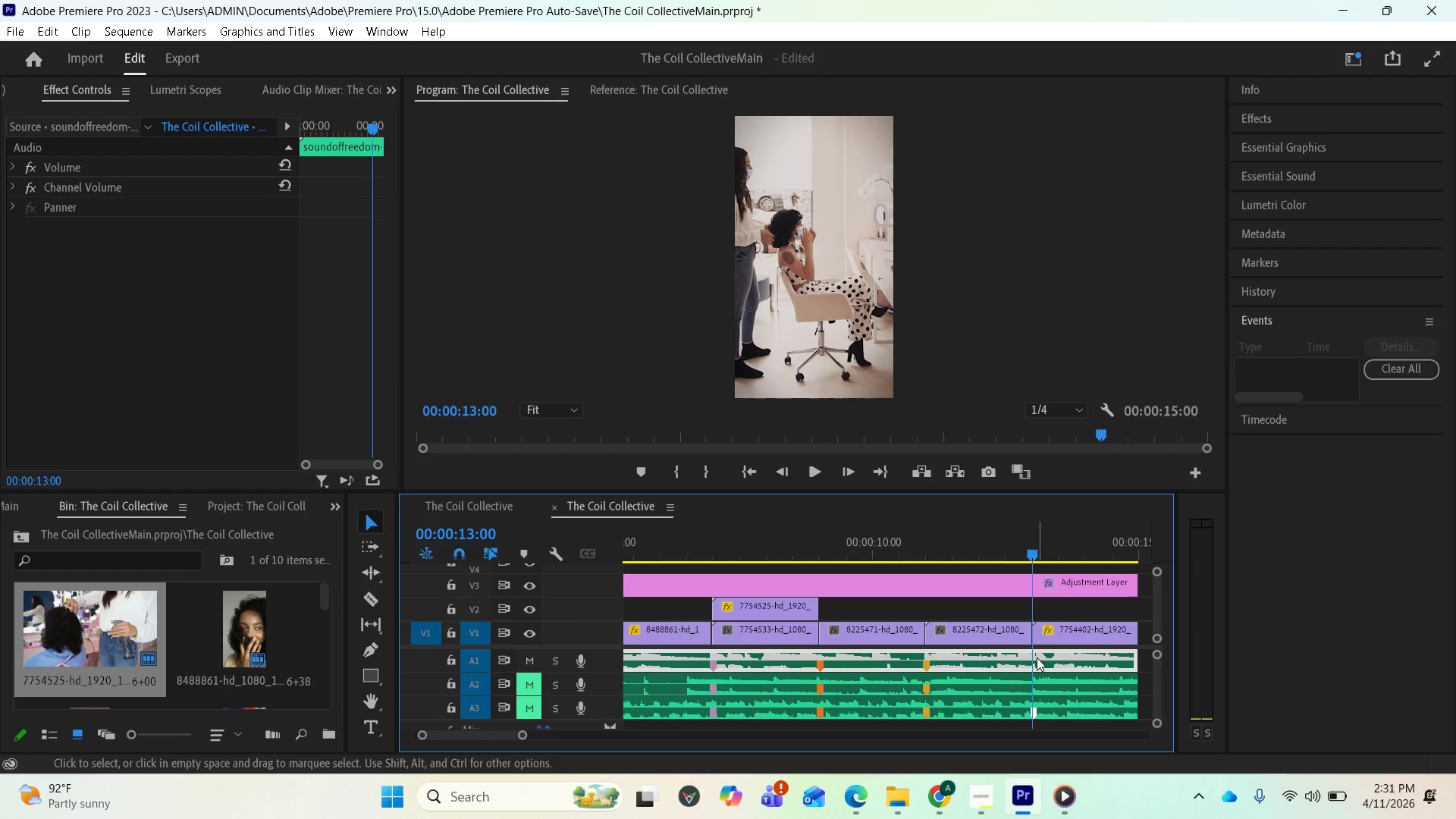 
type(mm)
 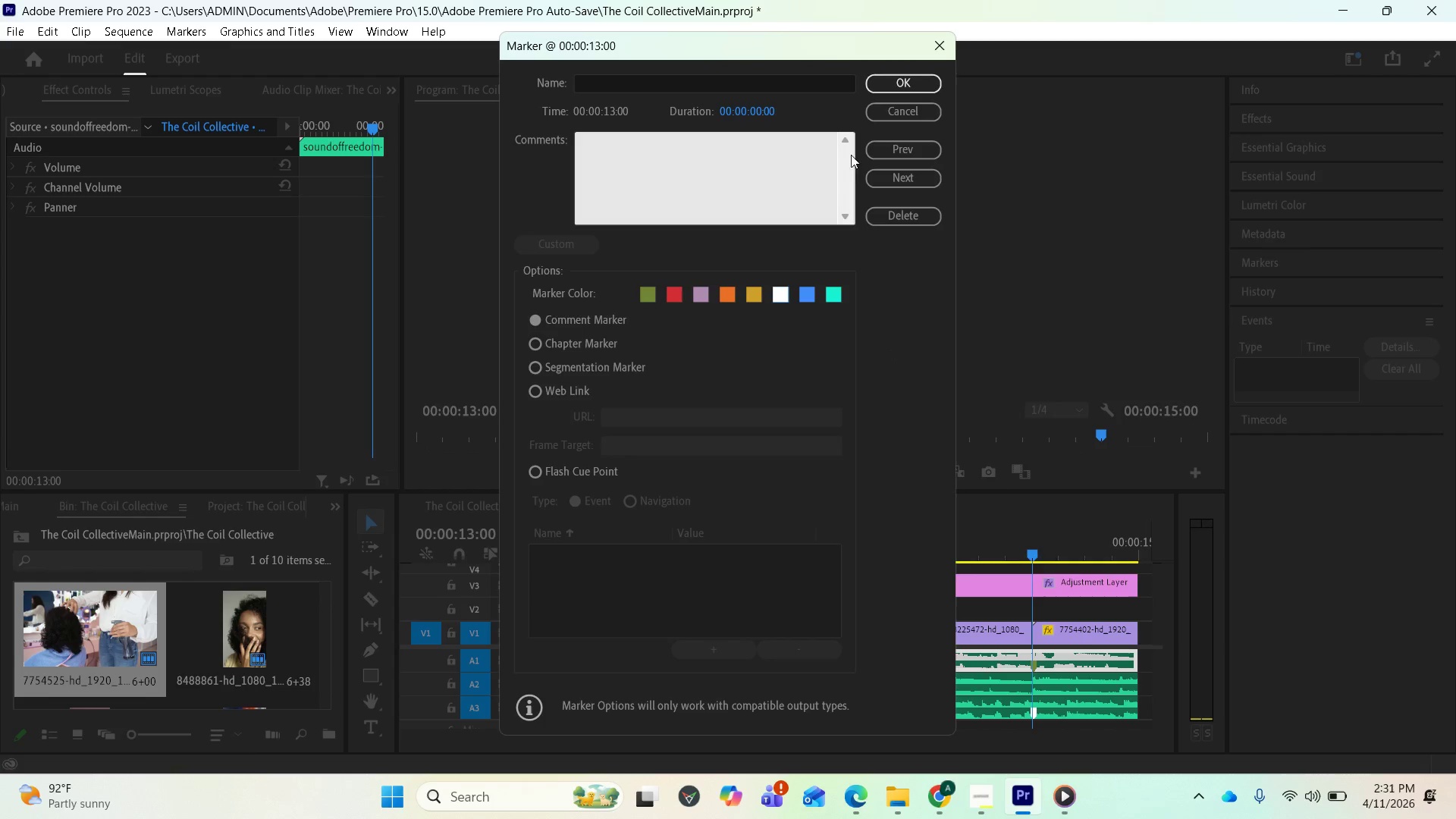 
left_click([892, 79])
 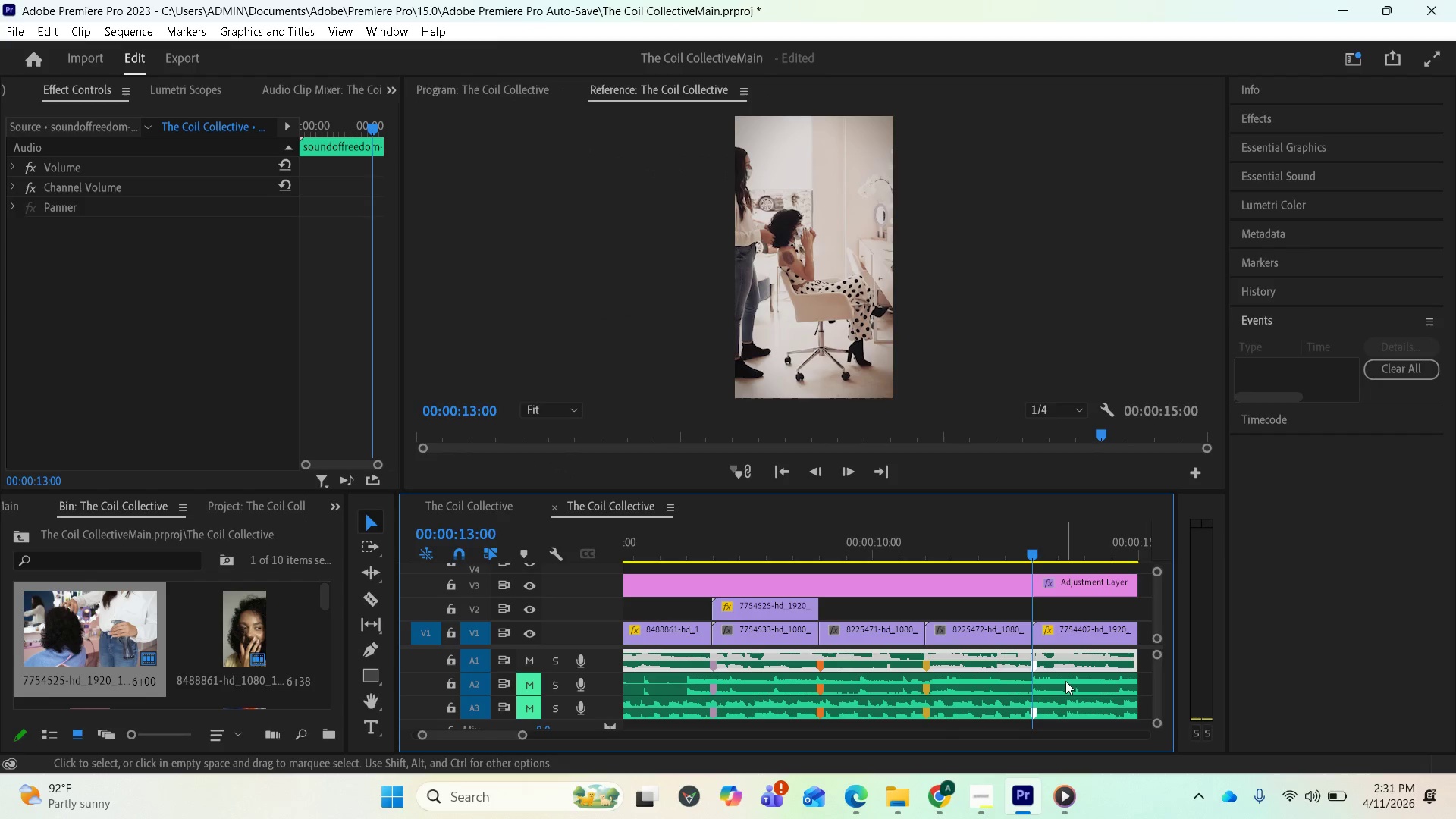 
left_click([1065, 684])
 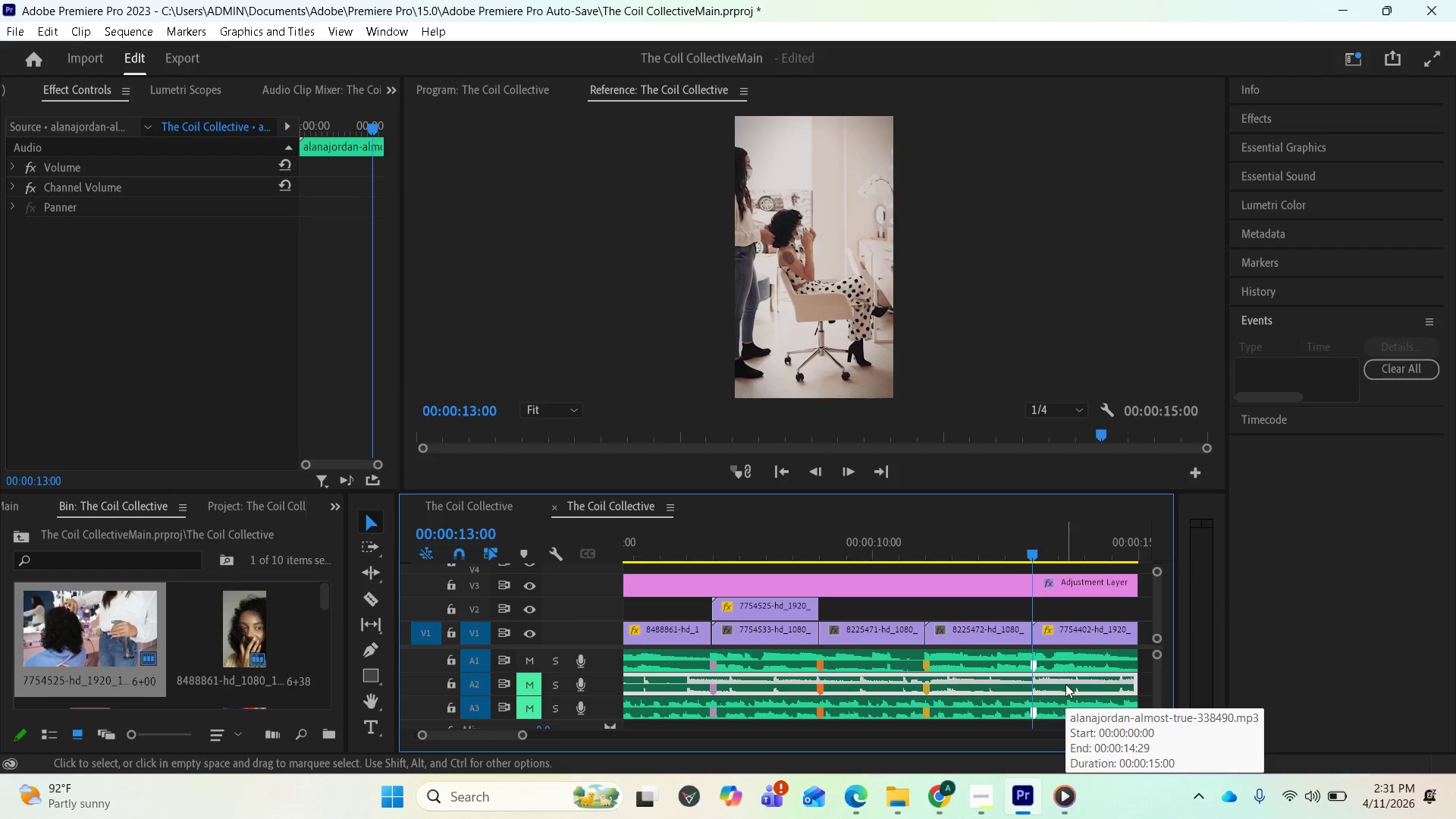 
type(mm)
 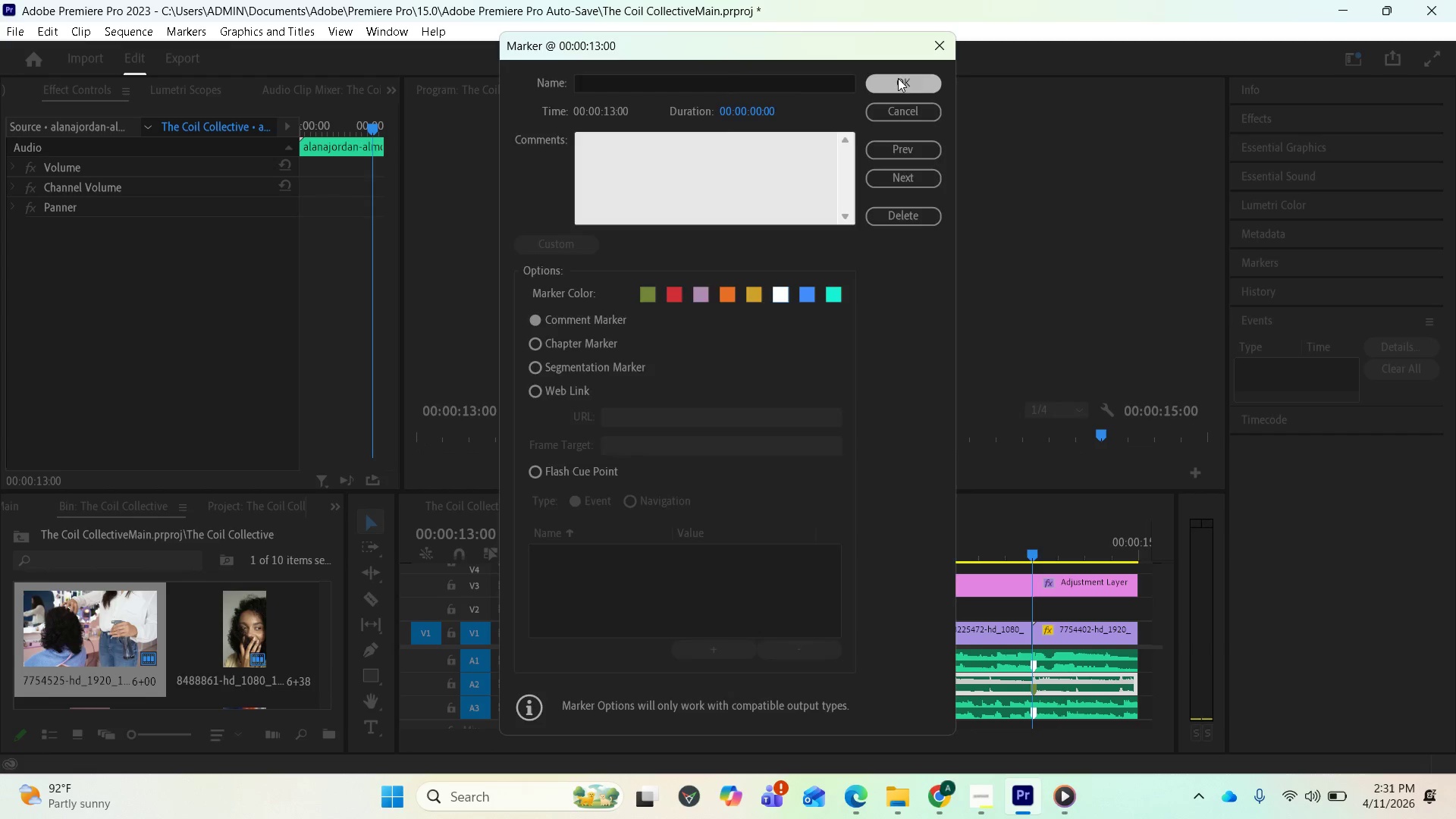 
wait(5.11)
 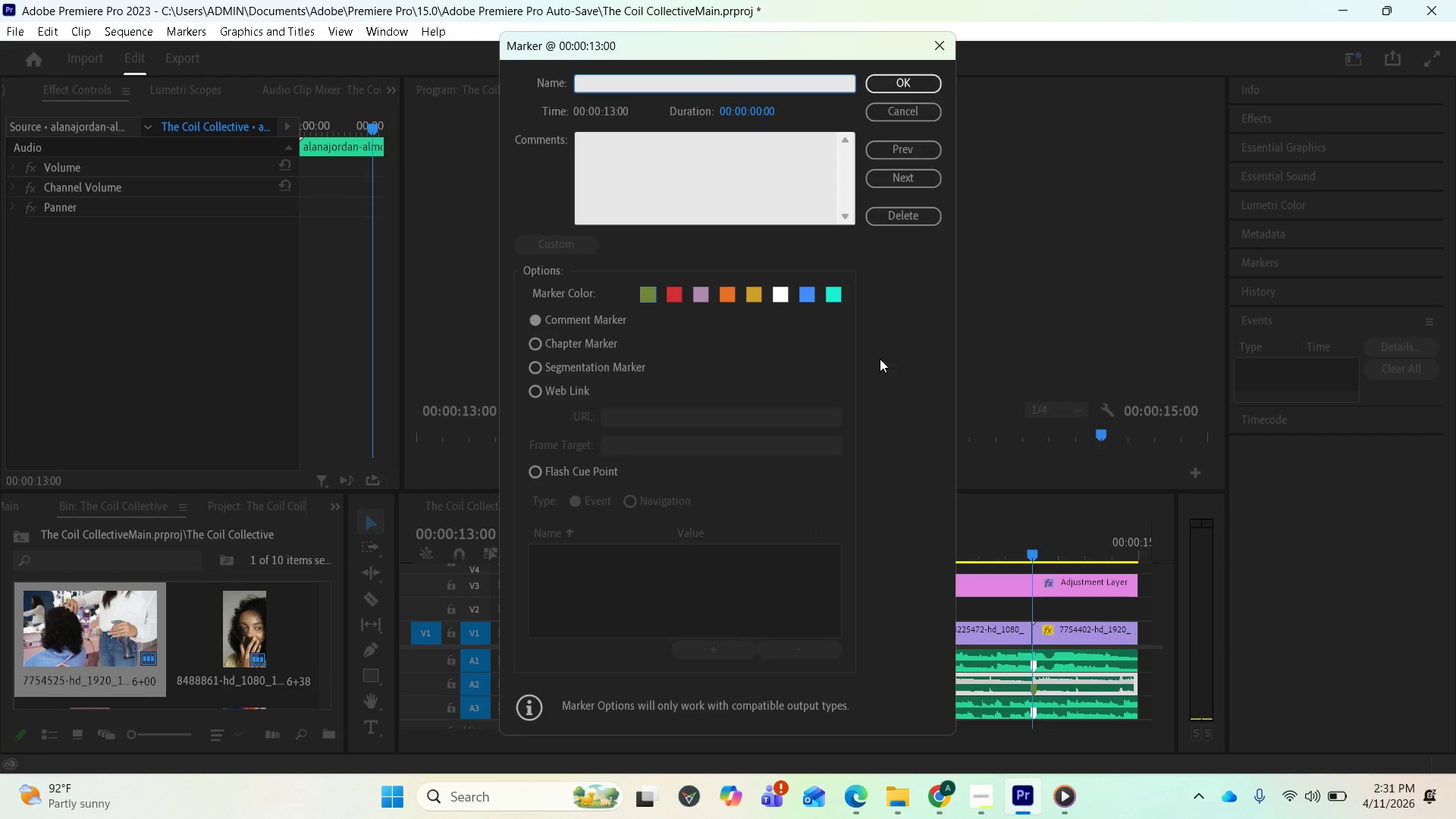 
scroll: coordinate [1059, 703], scroll_direction: down, amount: 2.0
 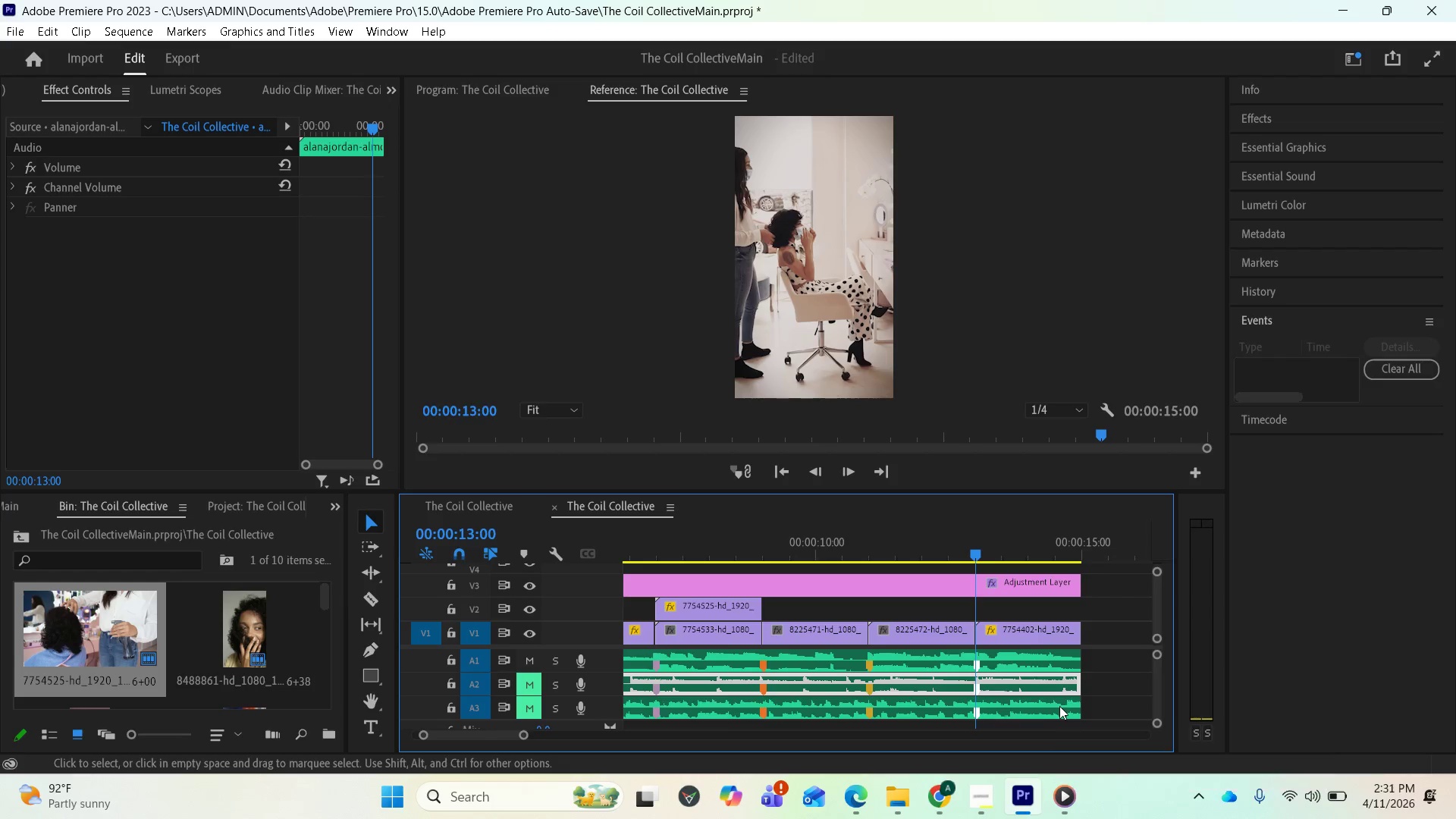 
key(Space)
 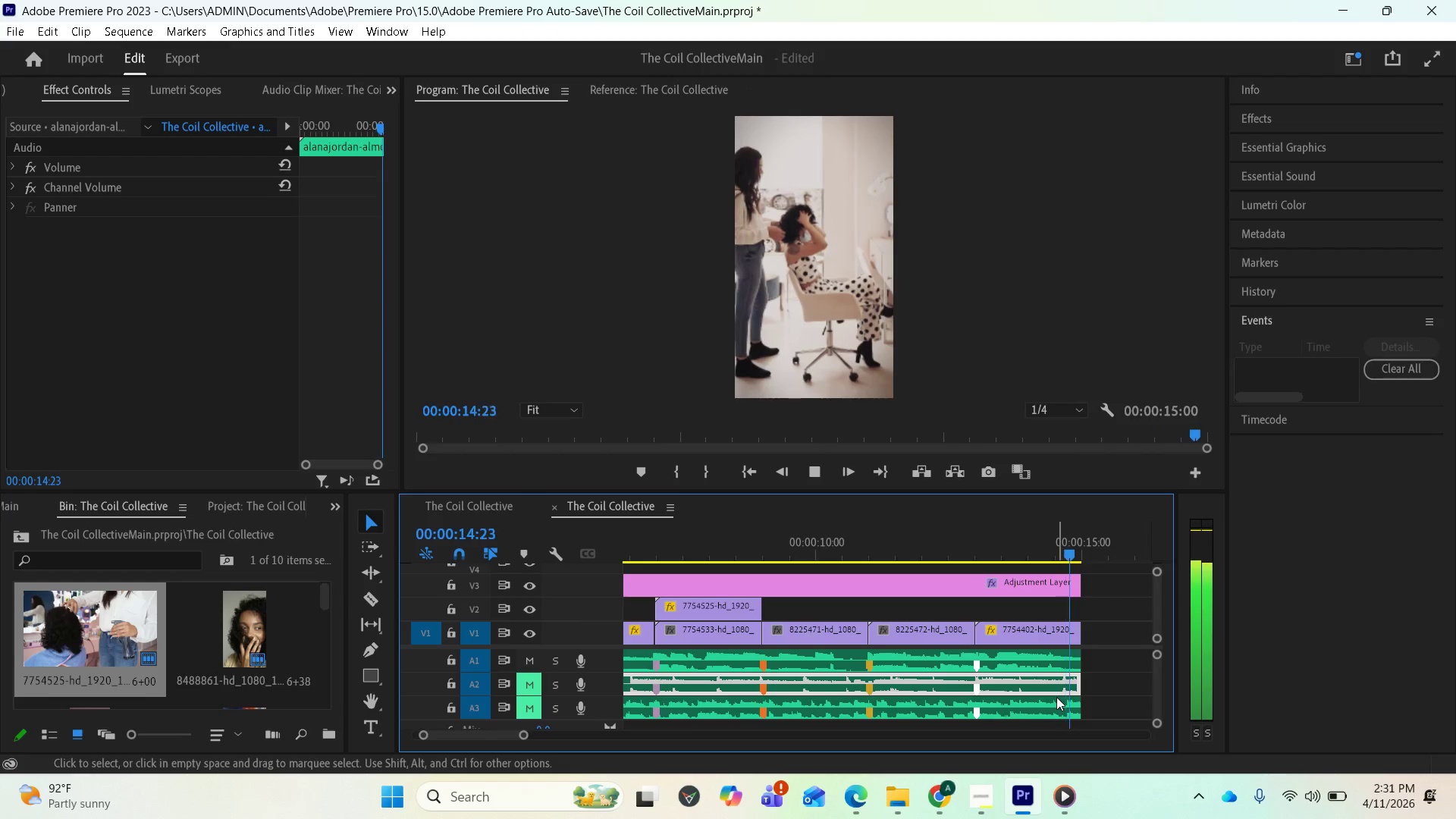 
key(Space)
 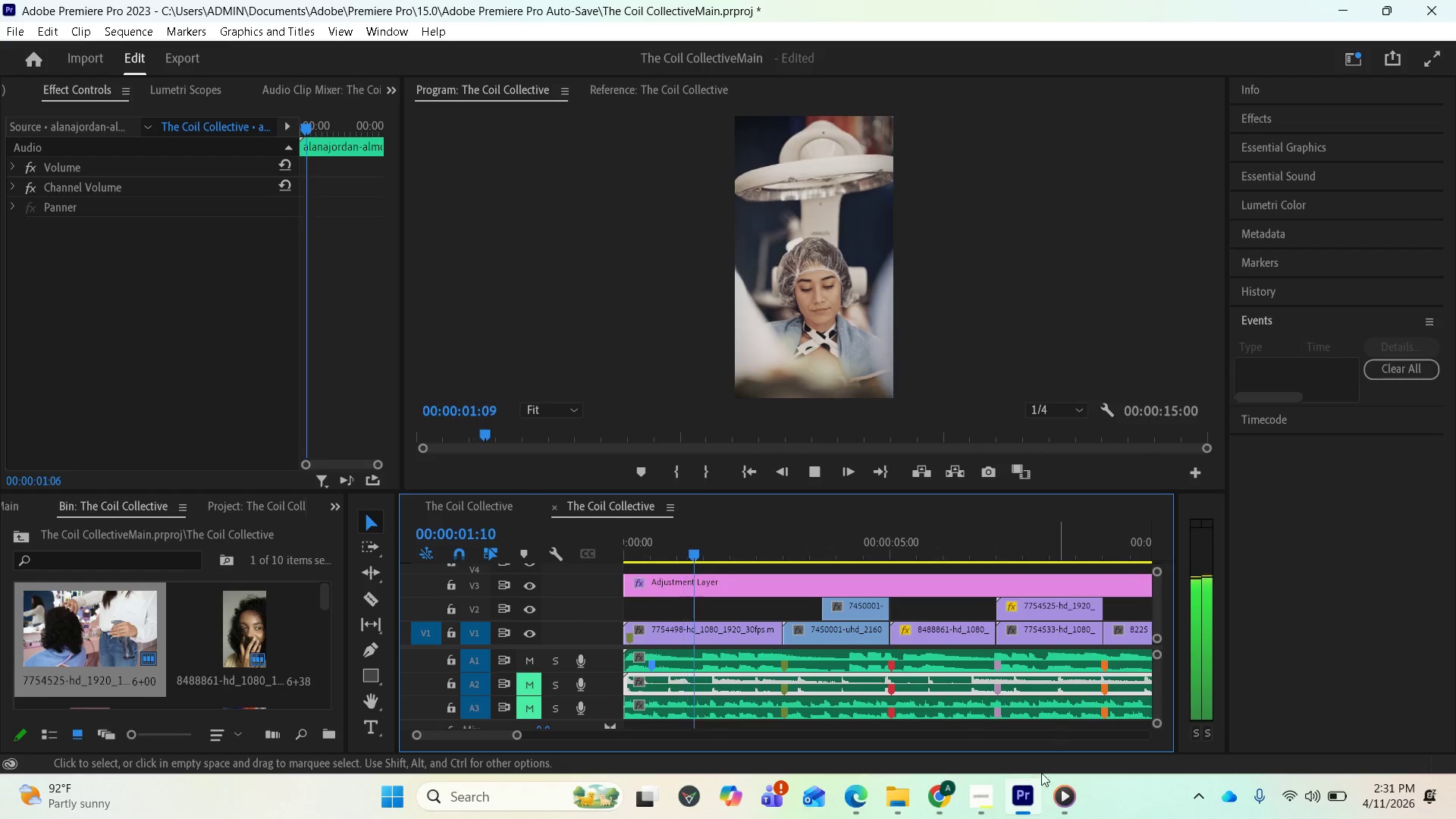 
left_click([985, 809])
 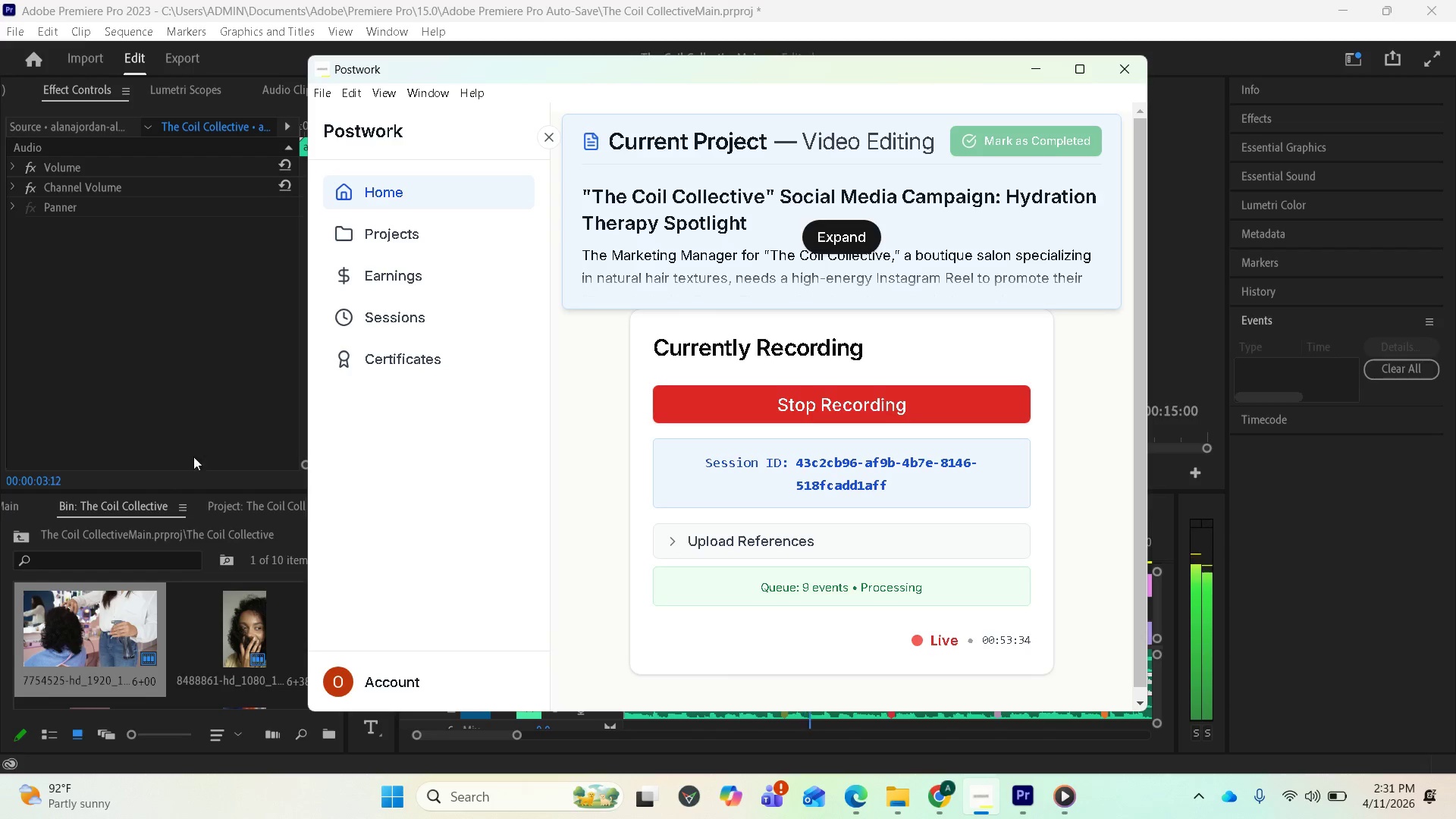 
left_click([190, 429])
 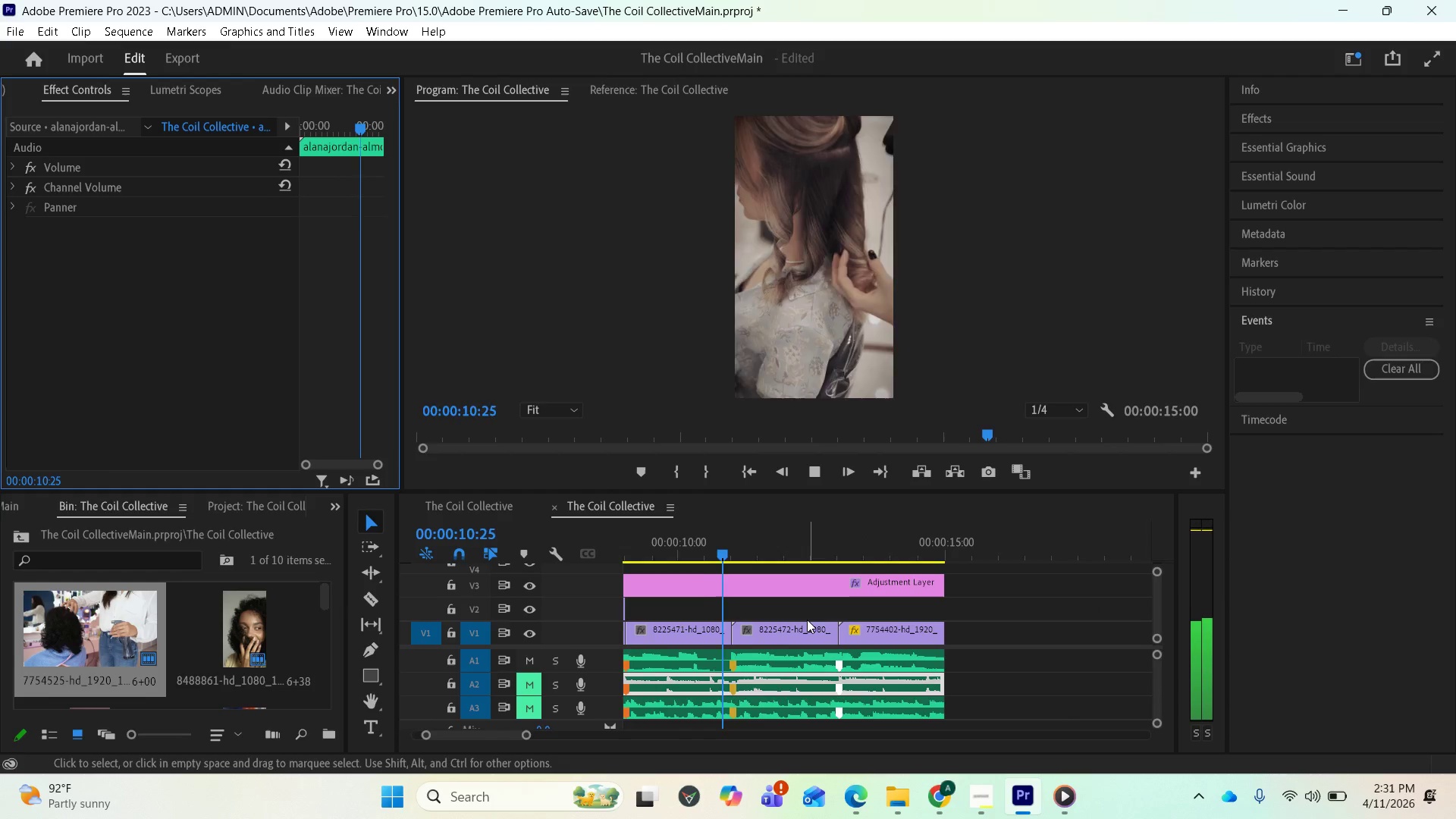 
wait(11.72)
 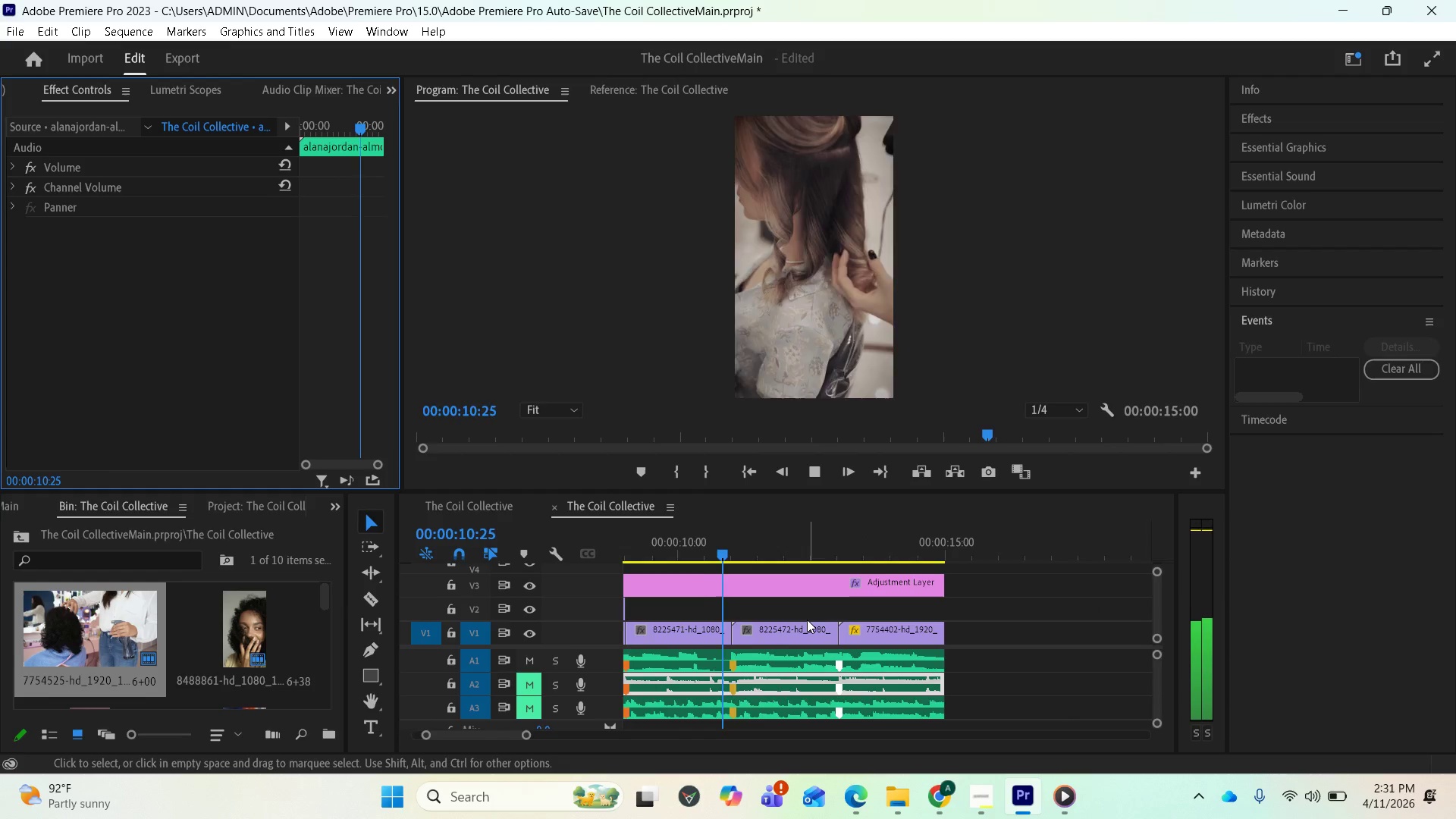 
key(Space)
 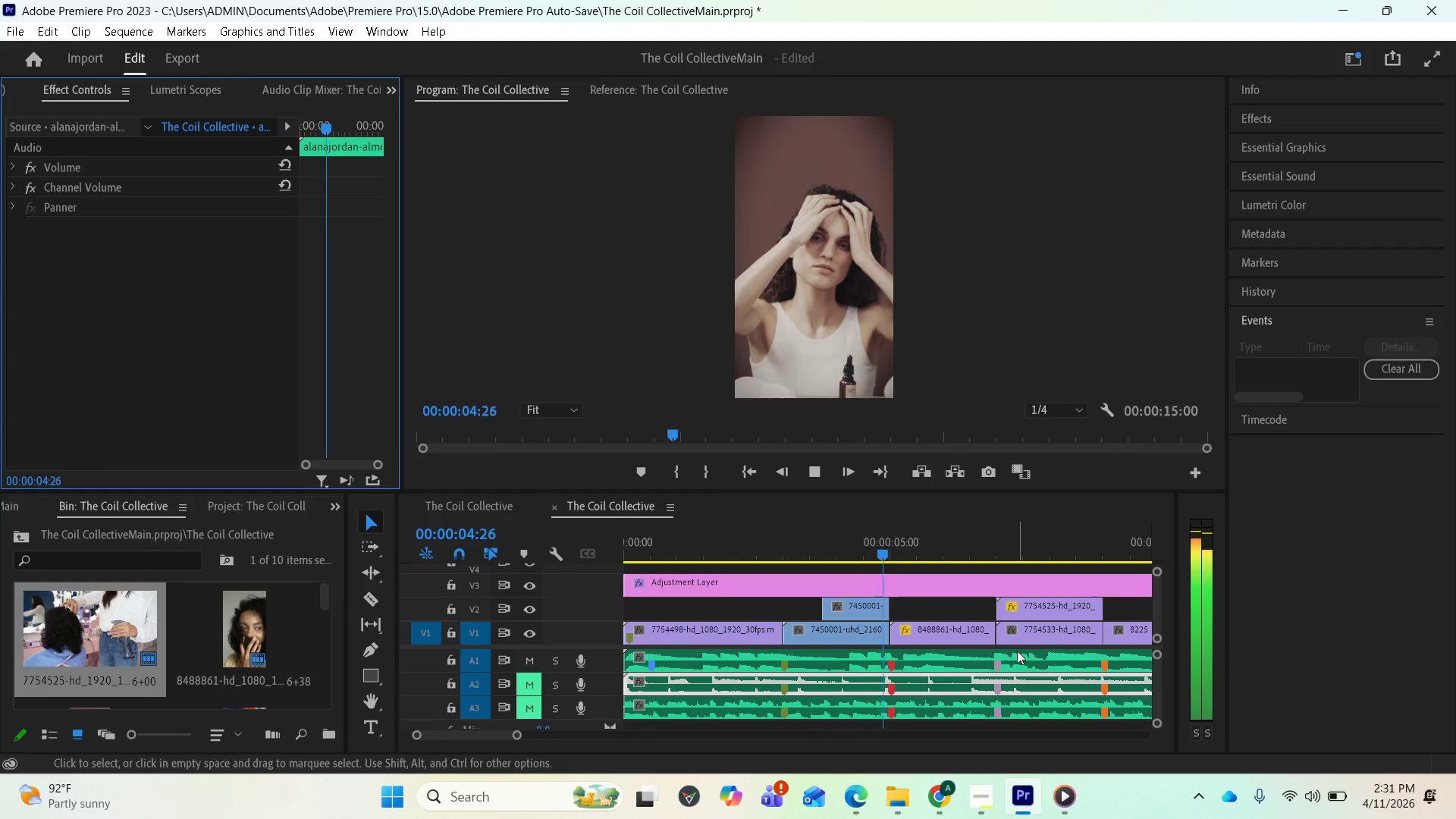 
wait(7.17)
 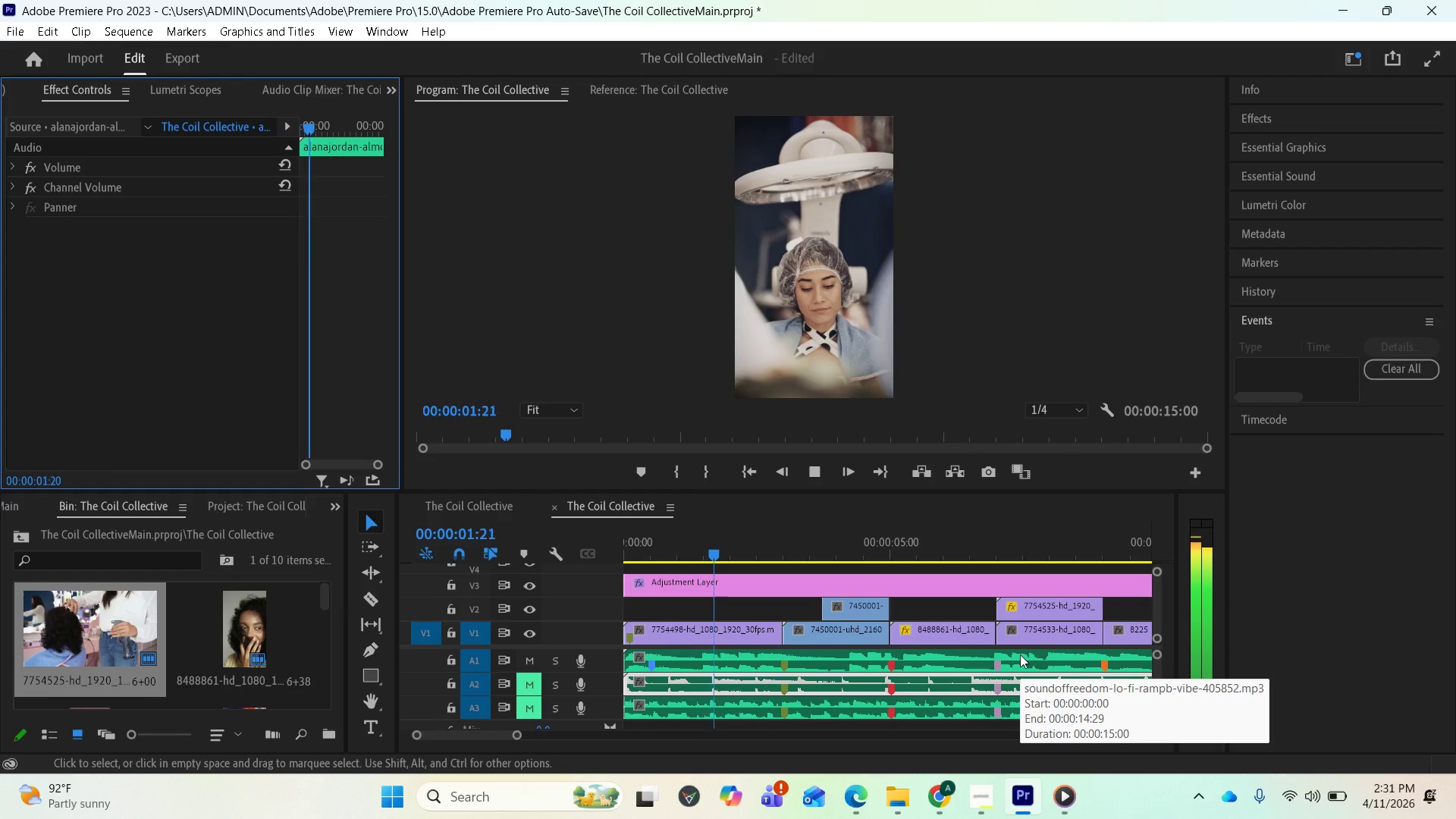 
key(Space)
 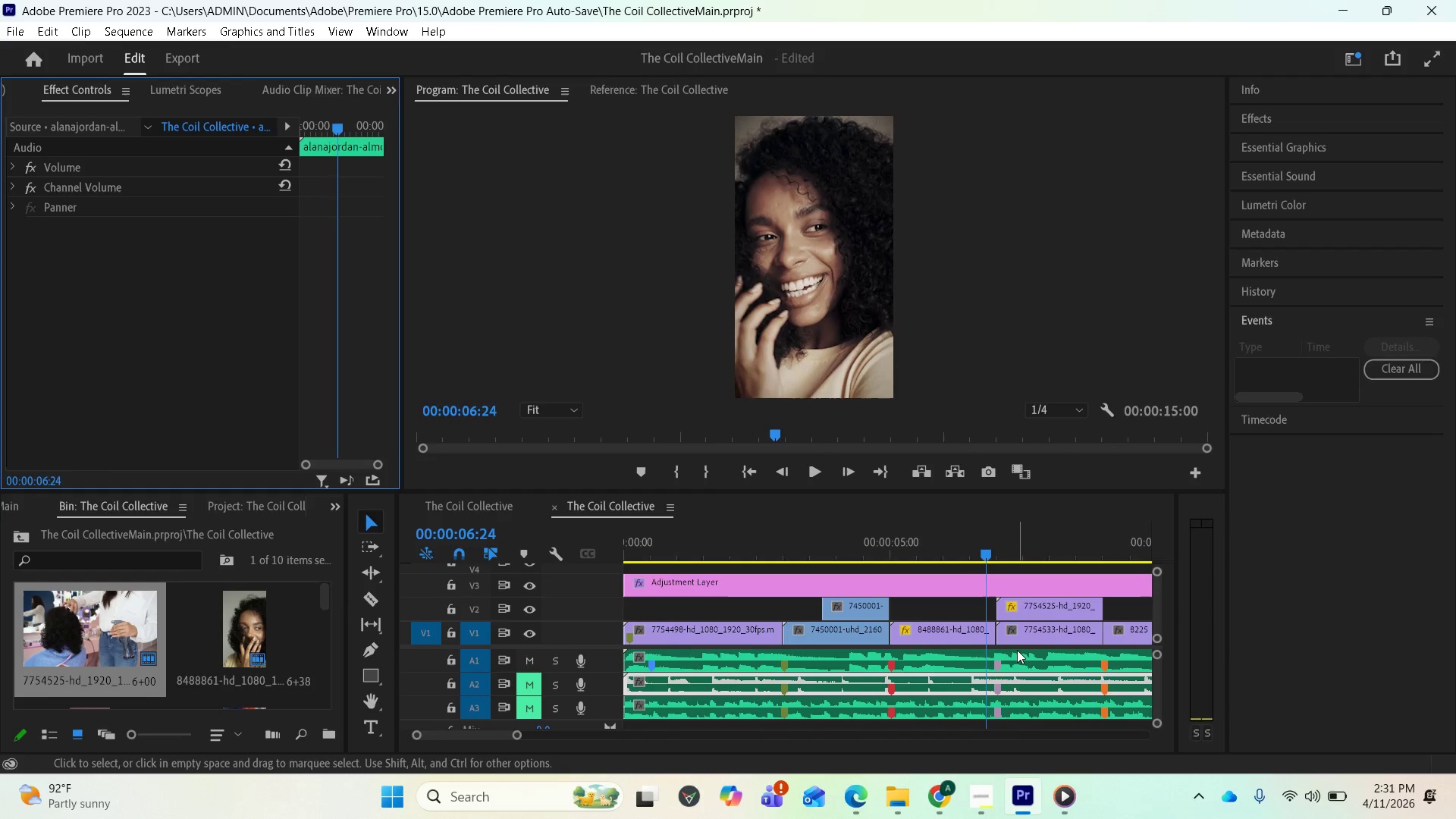 
key(Space)
 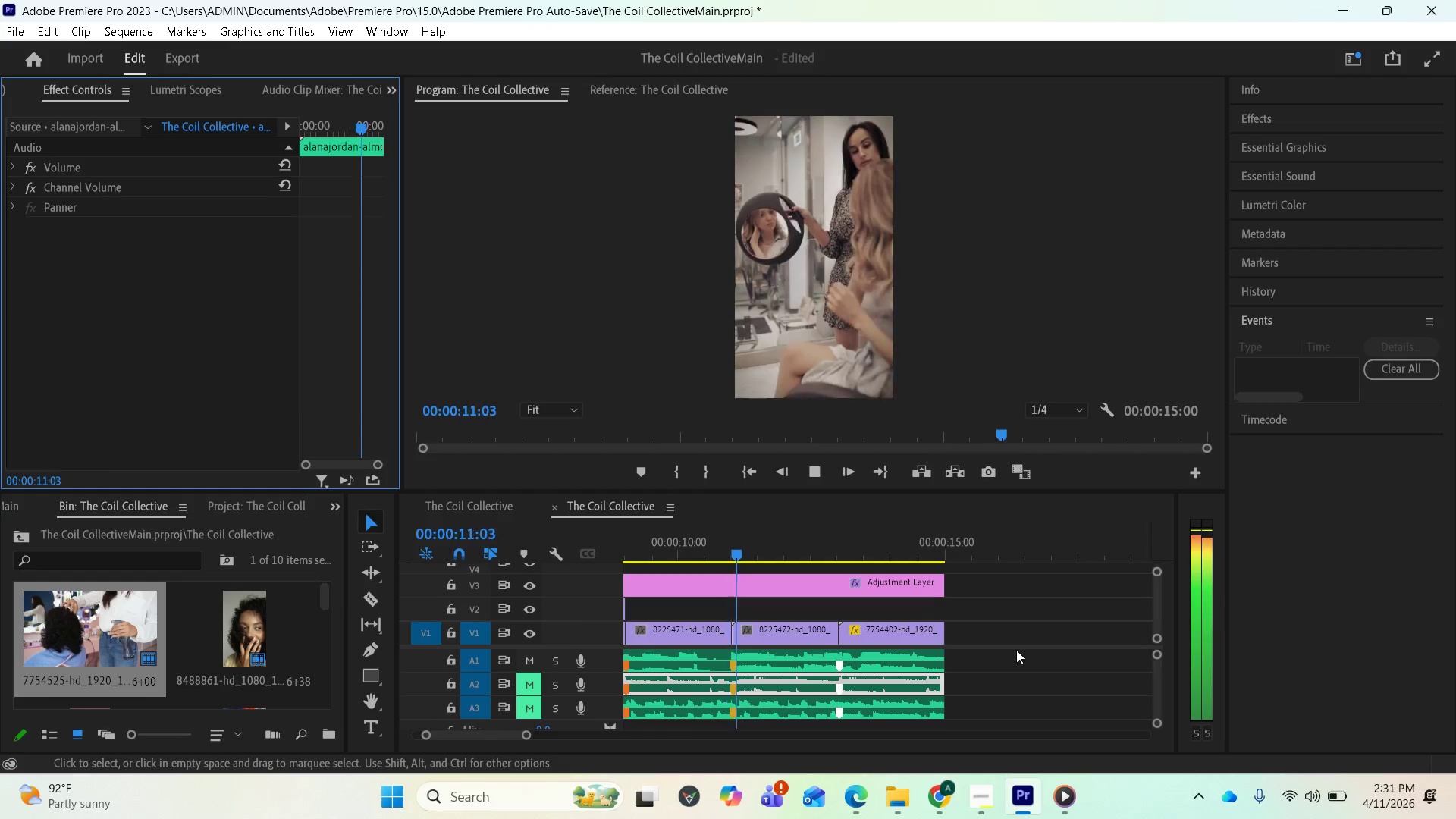 
wait(9.53)
 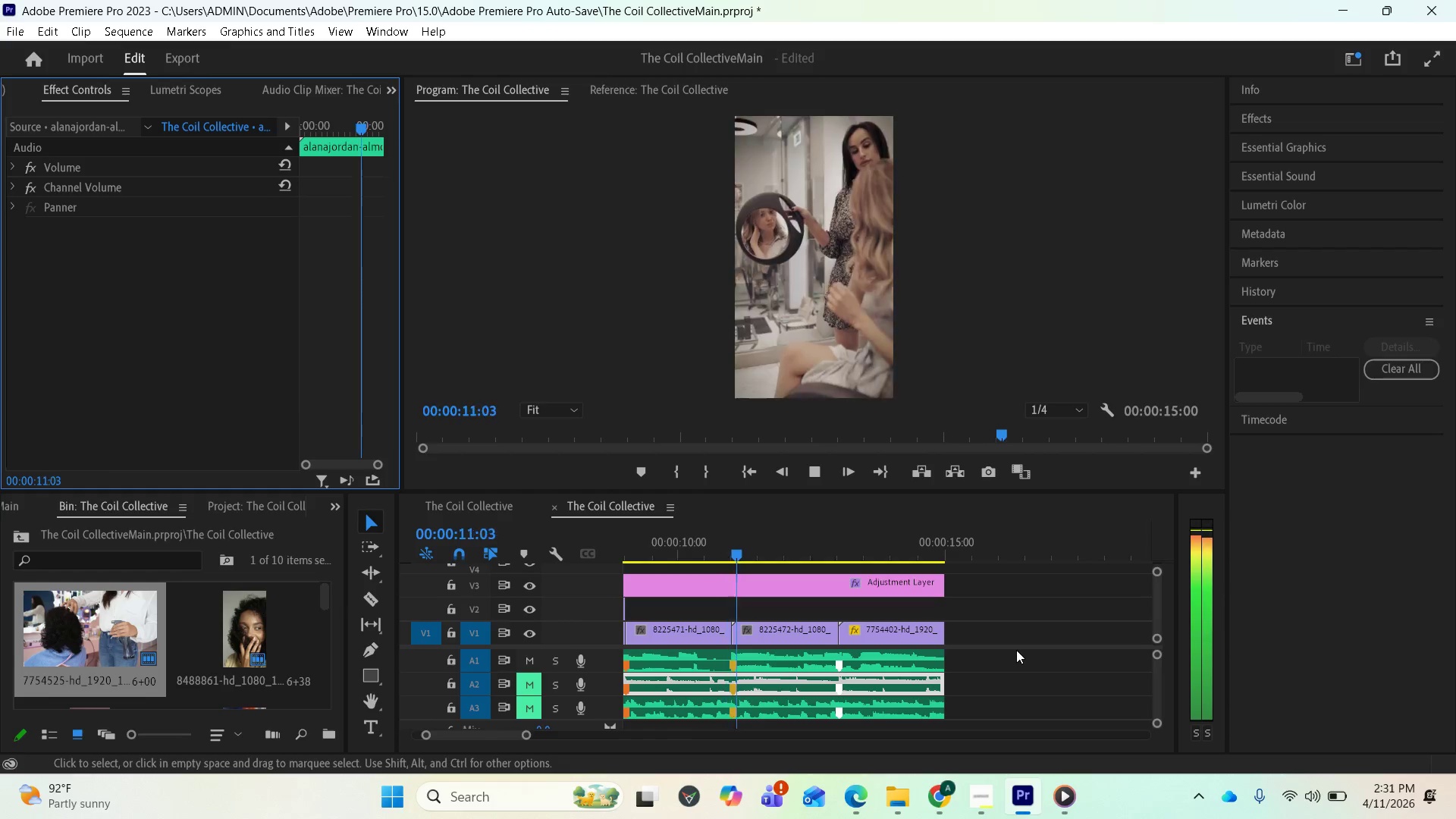 
key(Space)
 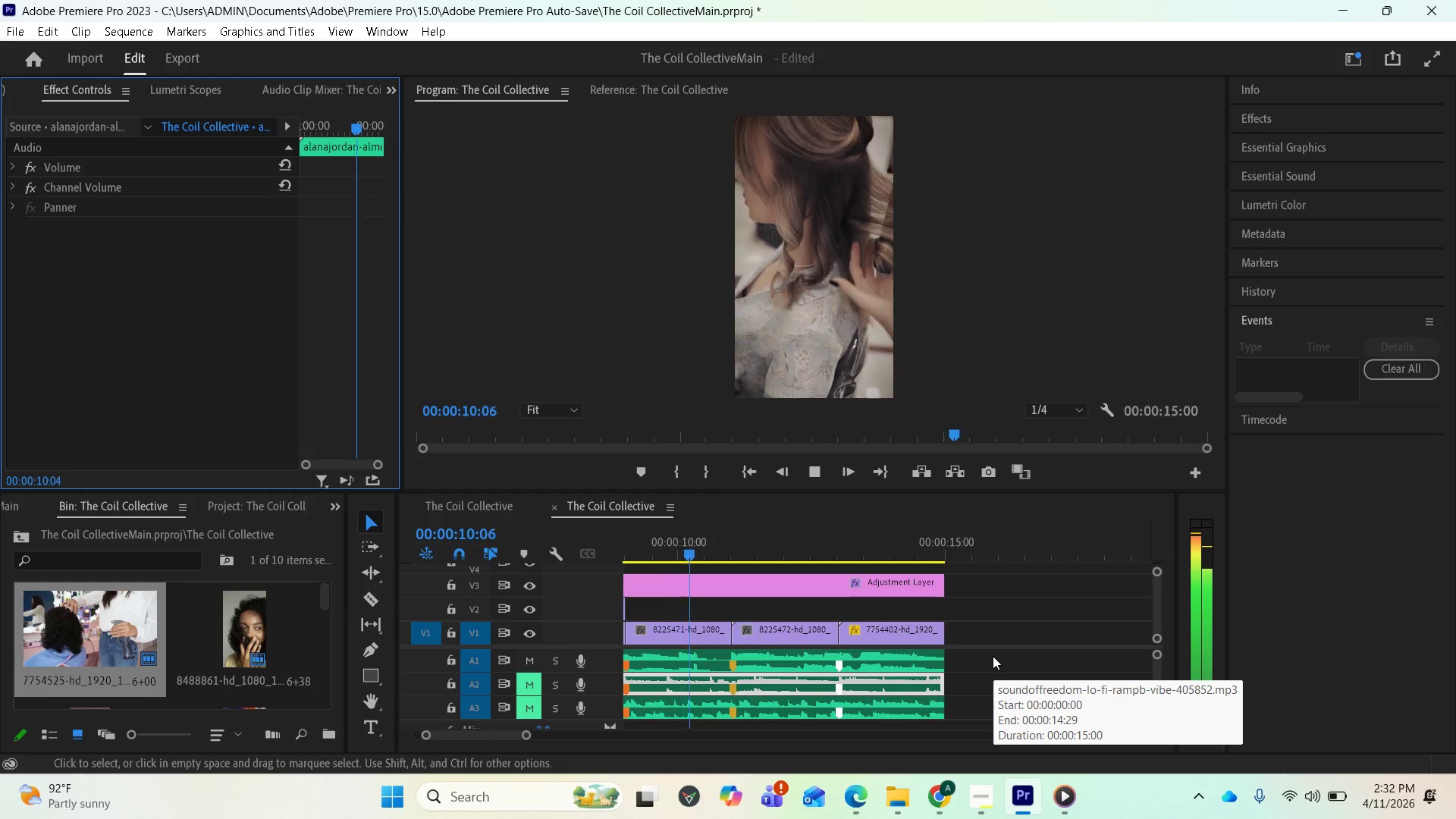 
wait(15.62)
 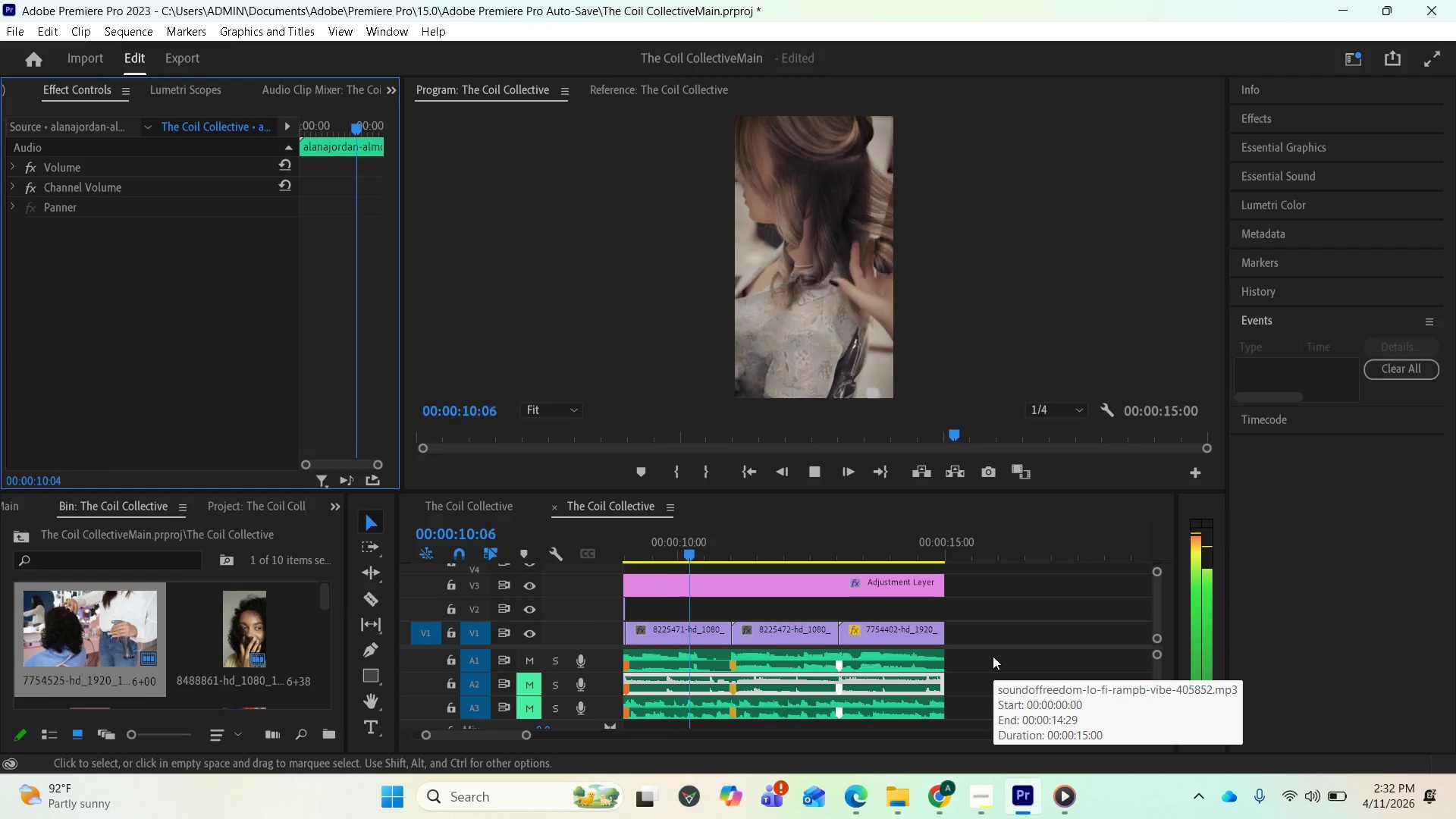 
key(Space)
 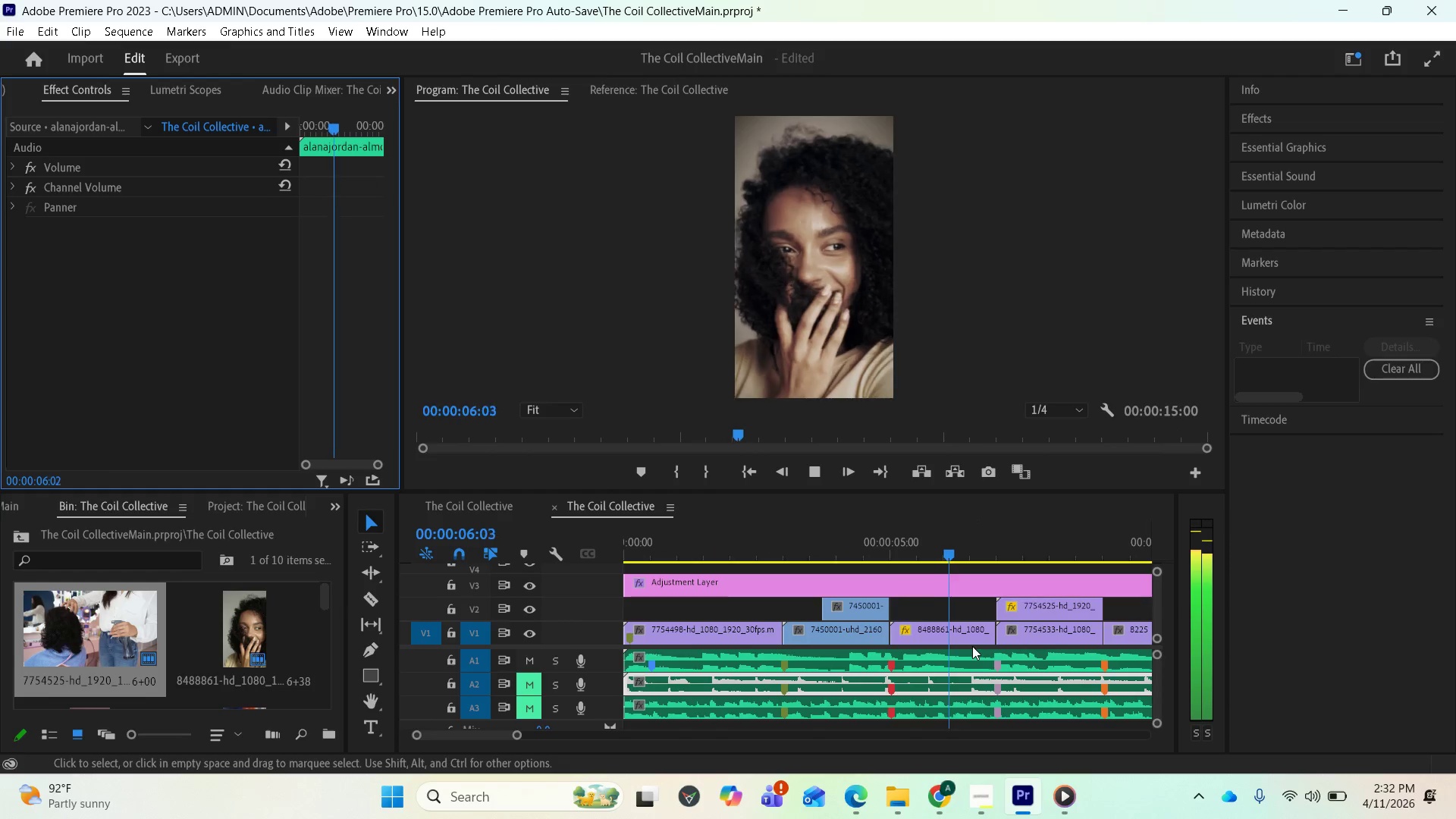 
wait(11.75)
 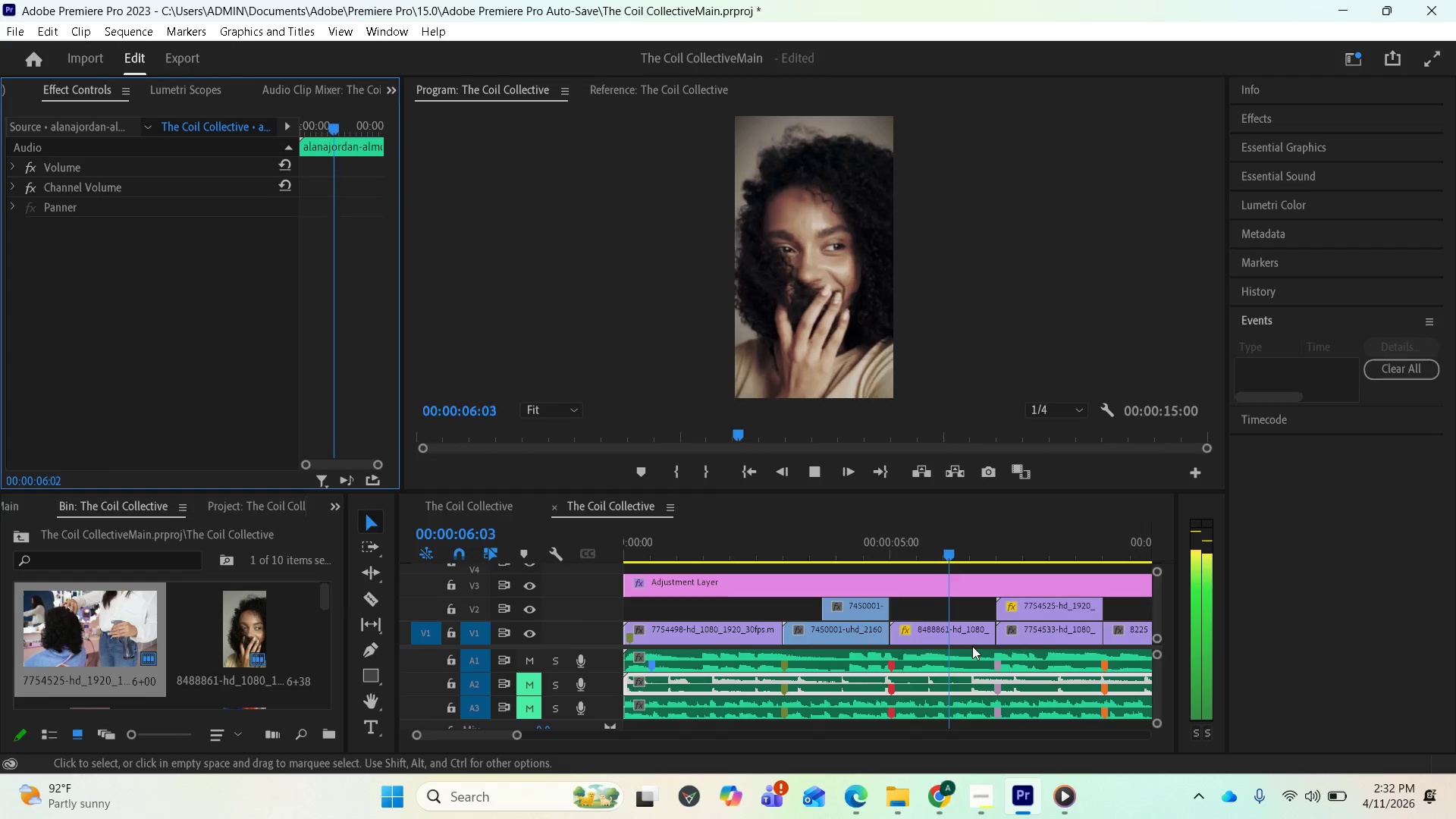 
key(Space)
 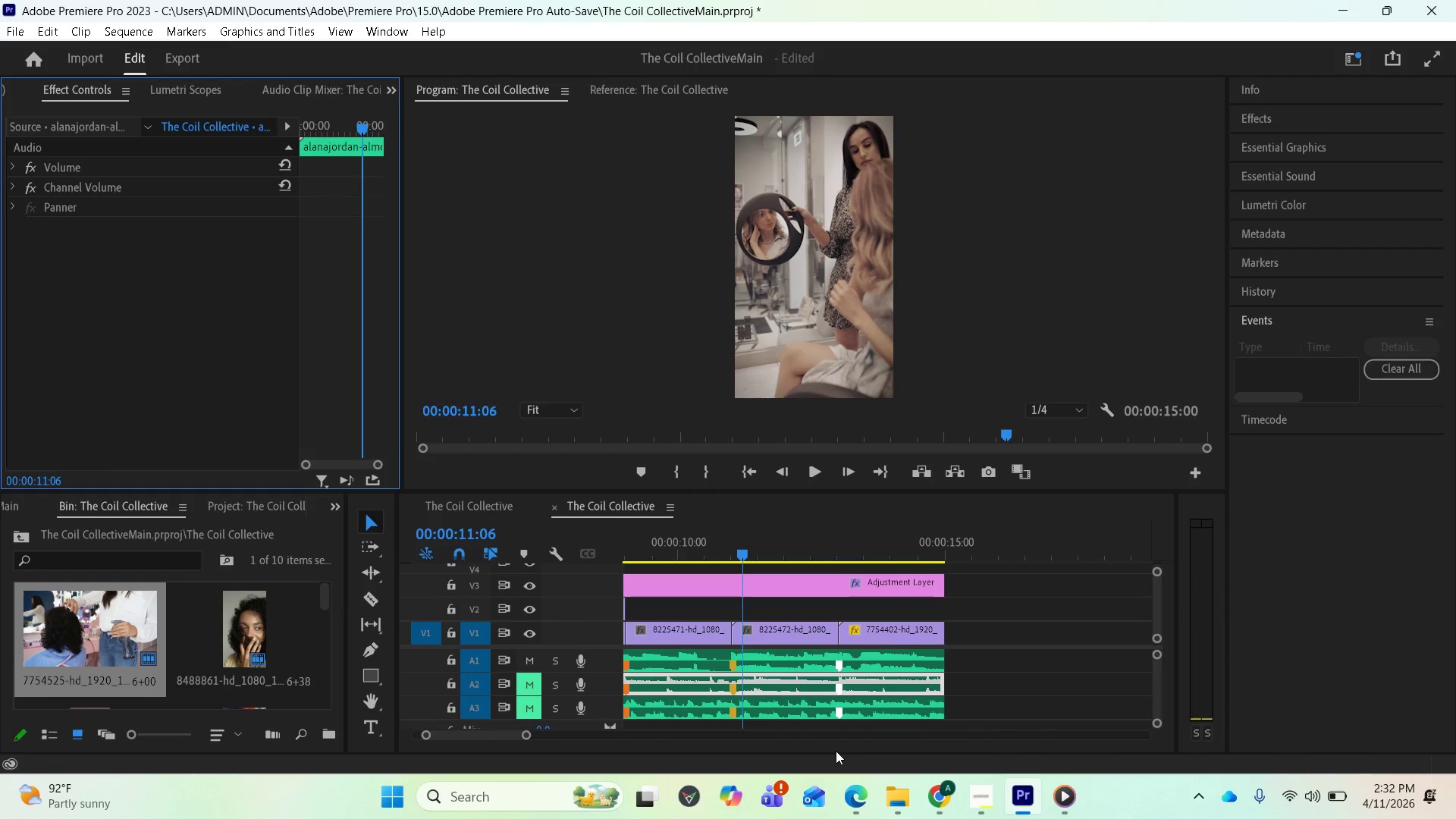 
wait(31.77)
 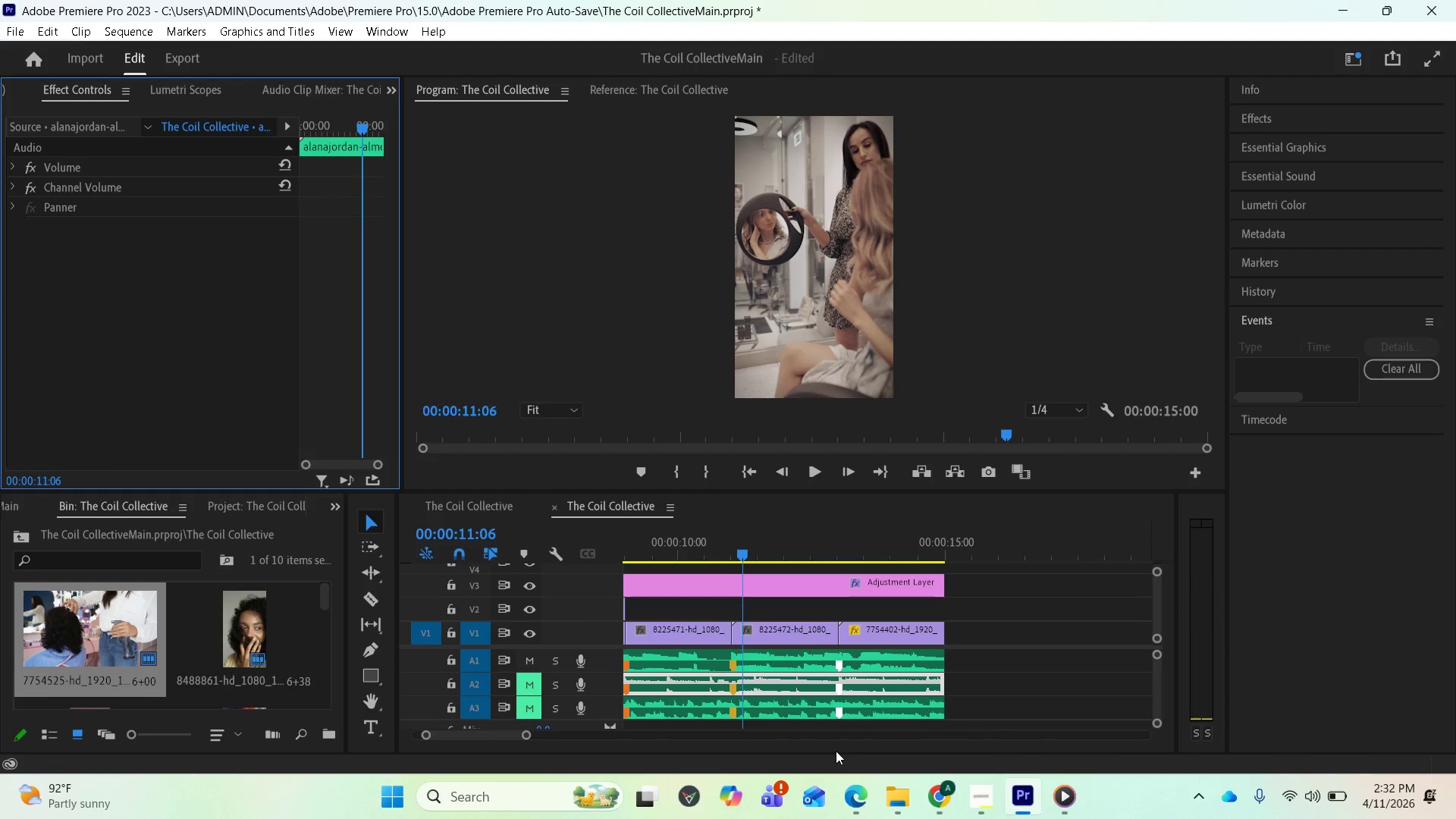 
mouse_move([701, 670])
 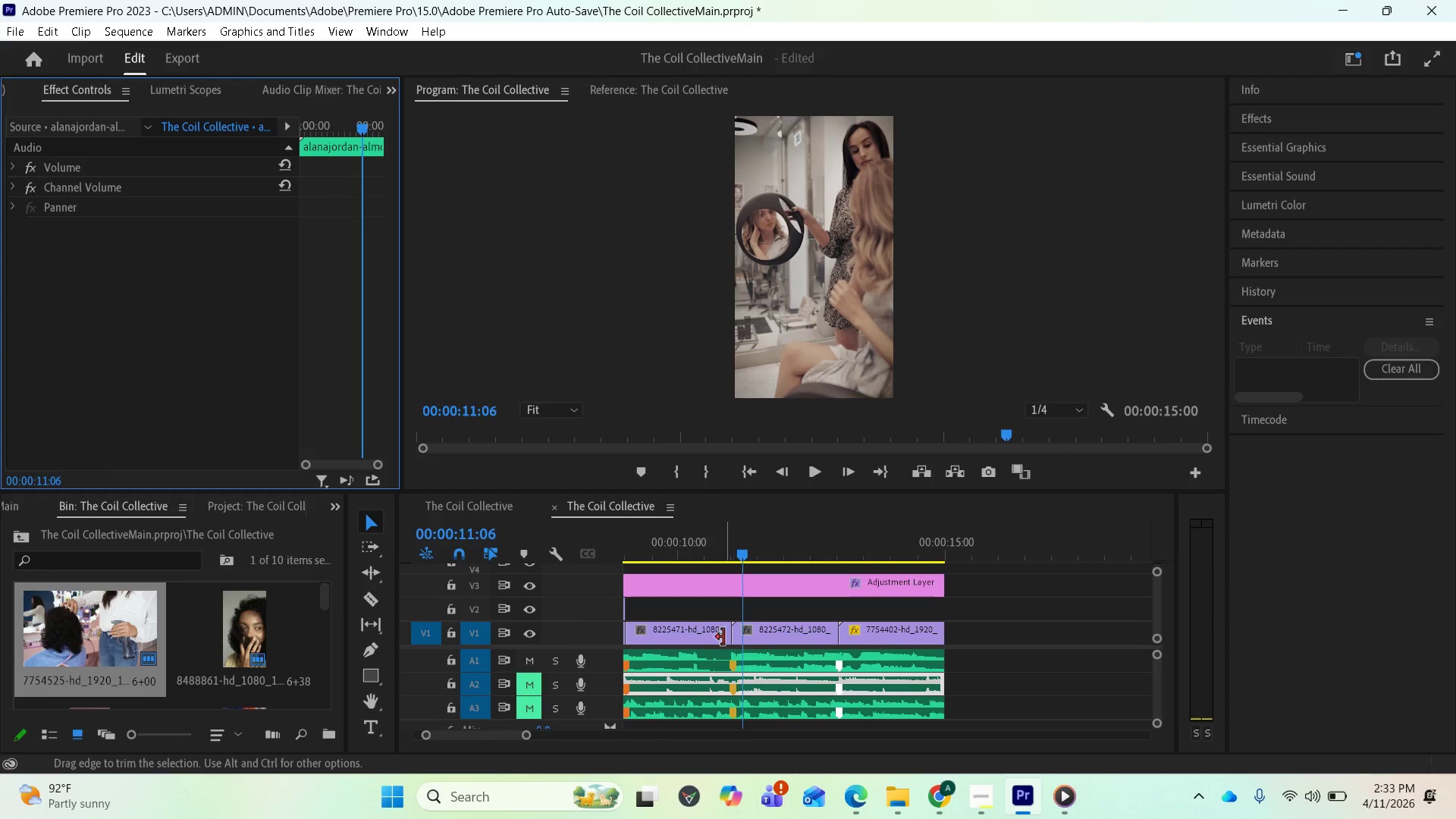 
scroll: coordinate [715, 607], scroll_direction: up, amount: 24.0
 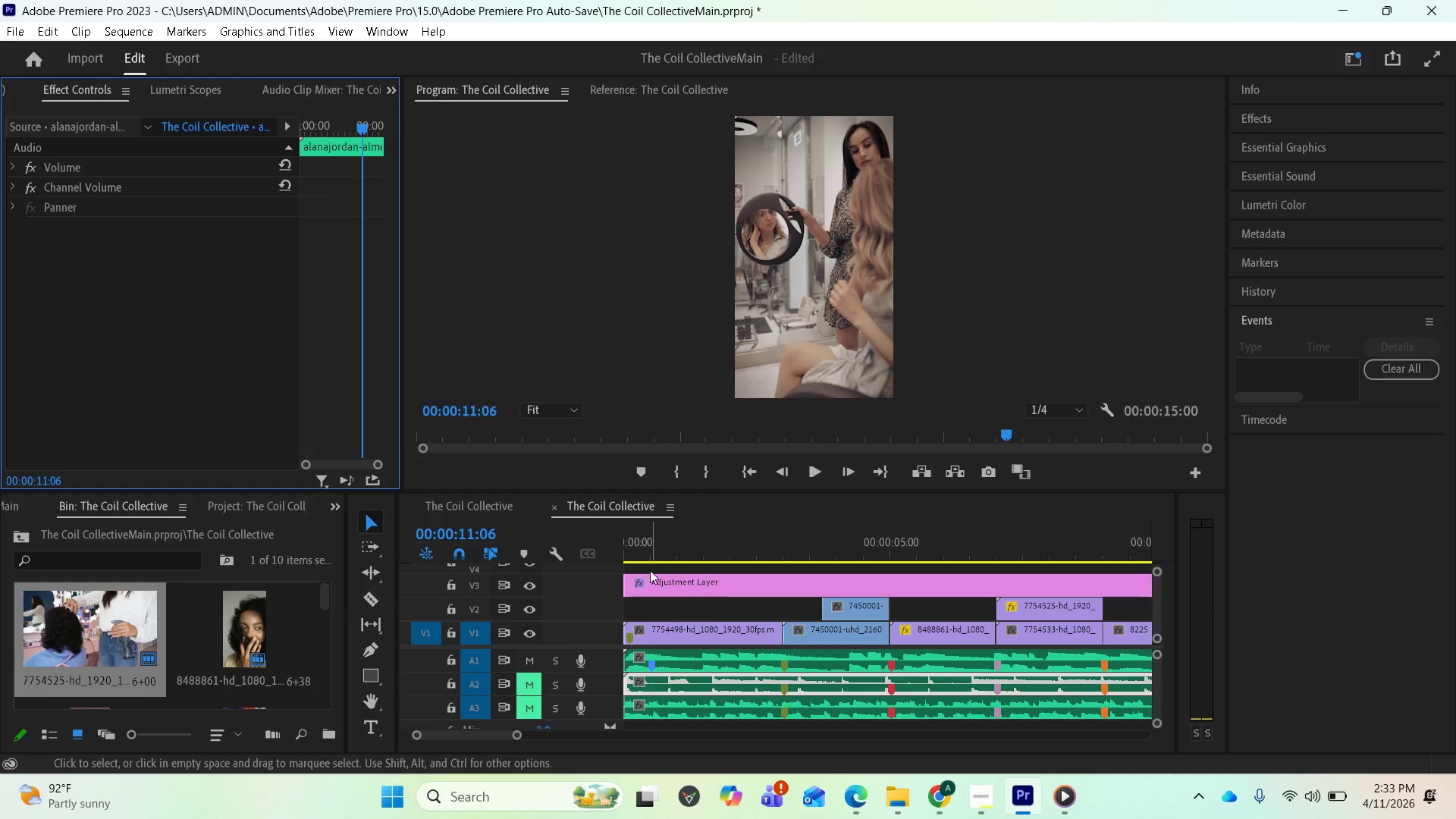 
left_click([642, 548])
 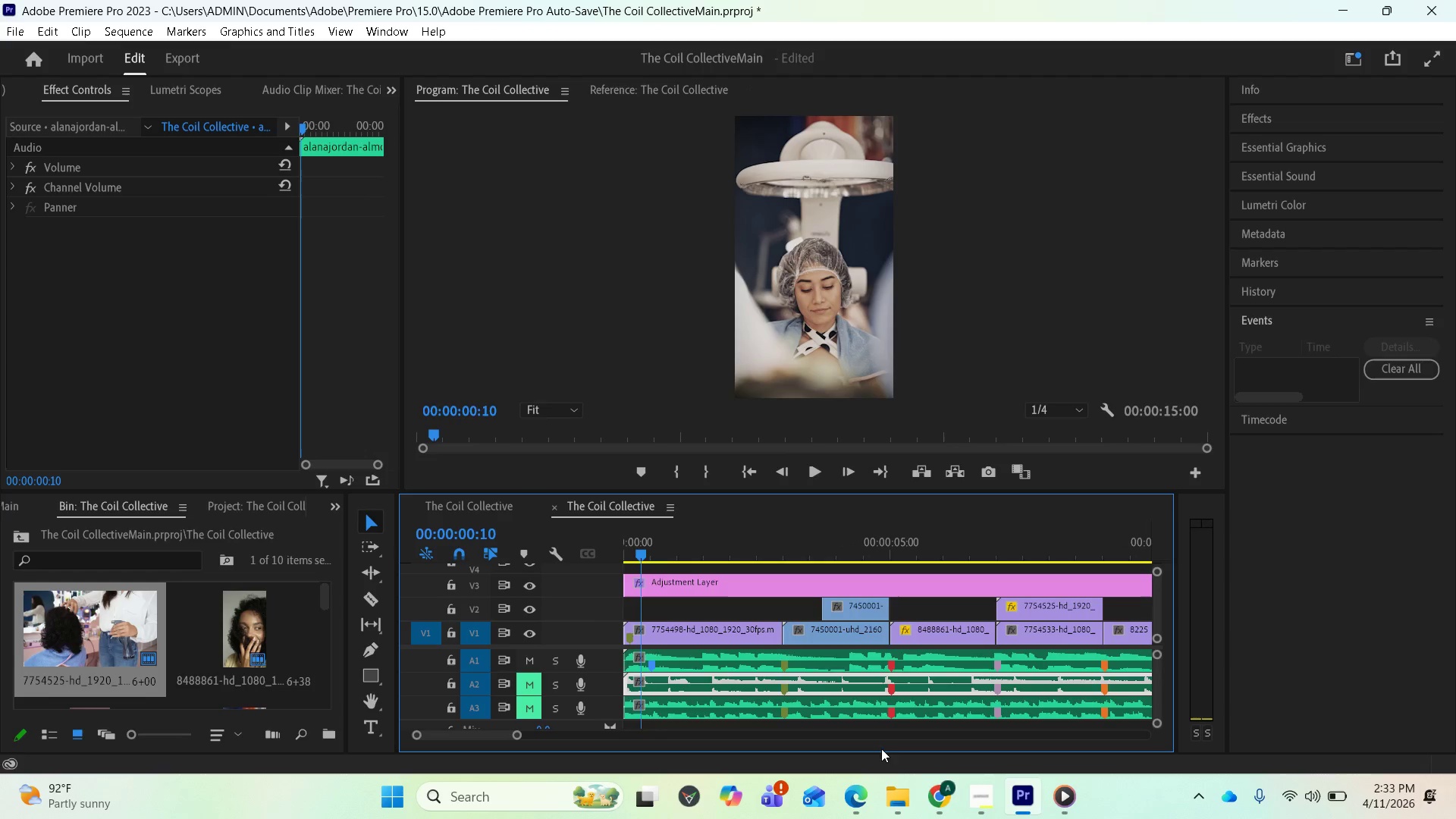 
left_click([968, 789])
 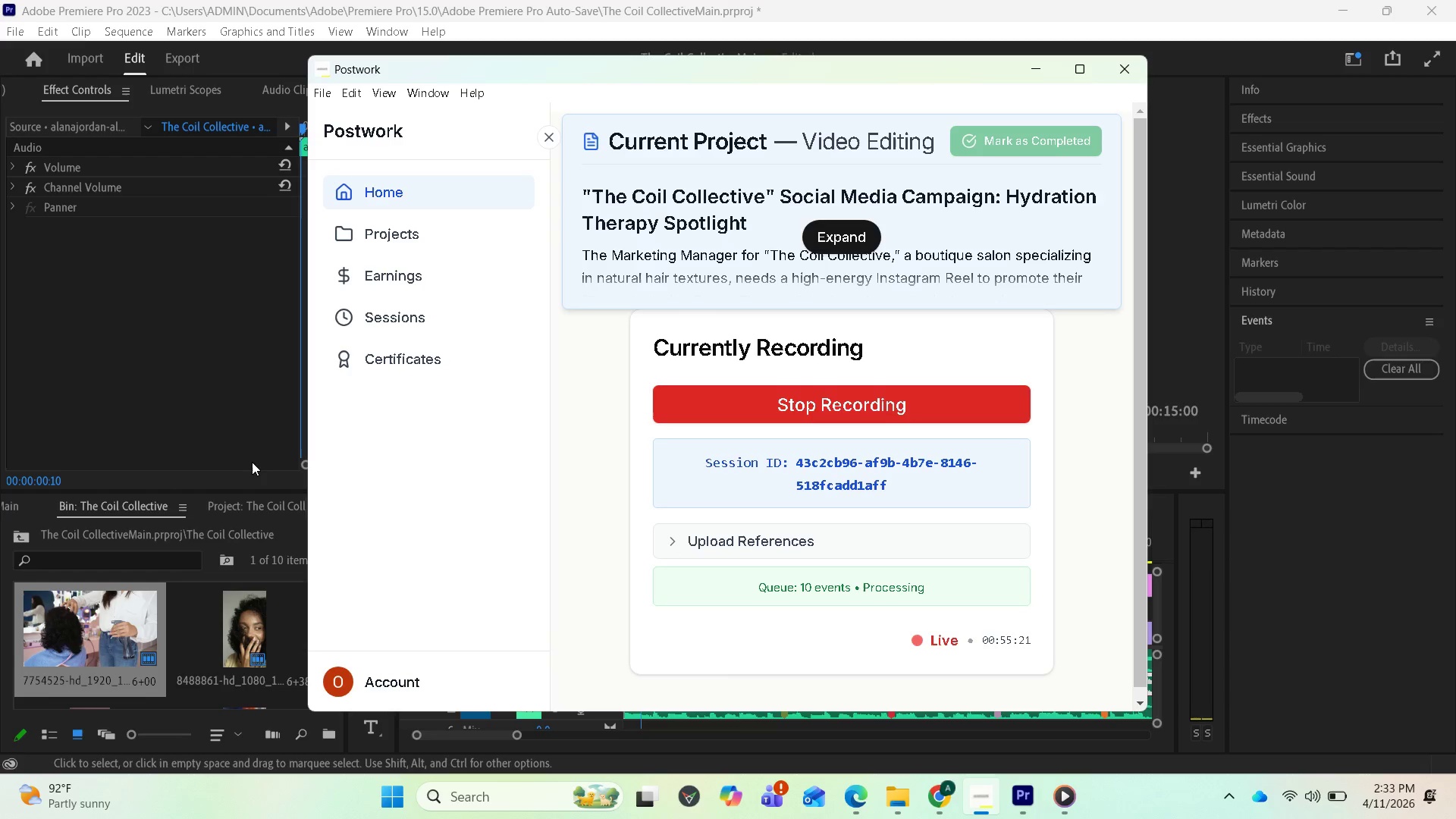 
wait(5.33)
 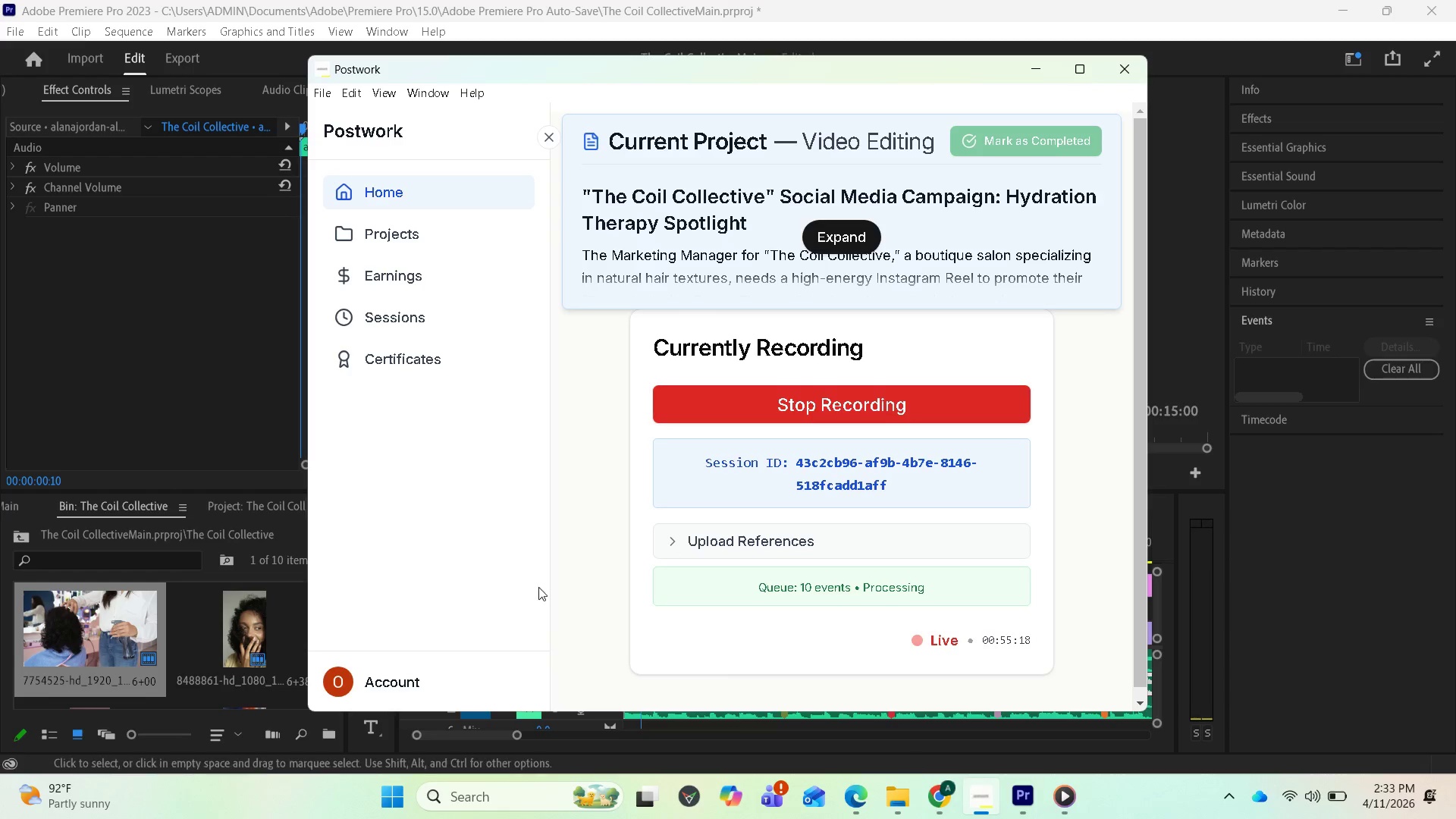 
left_click([252, 462])
 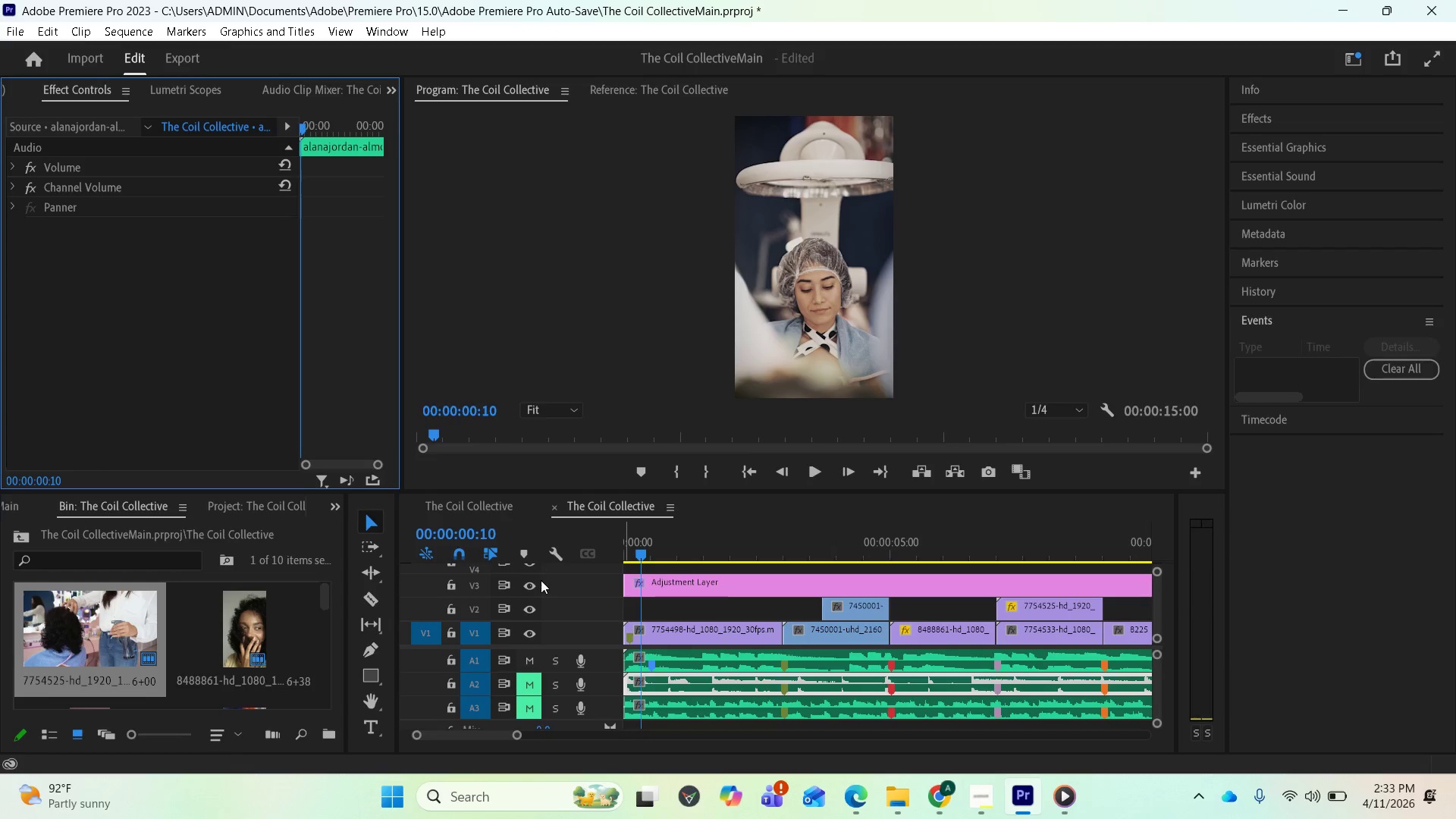 
left_click([533, 582])
 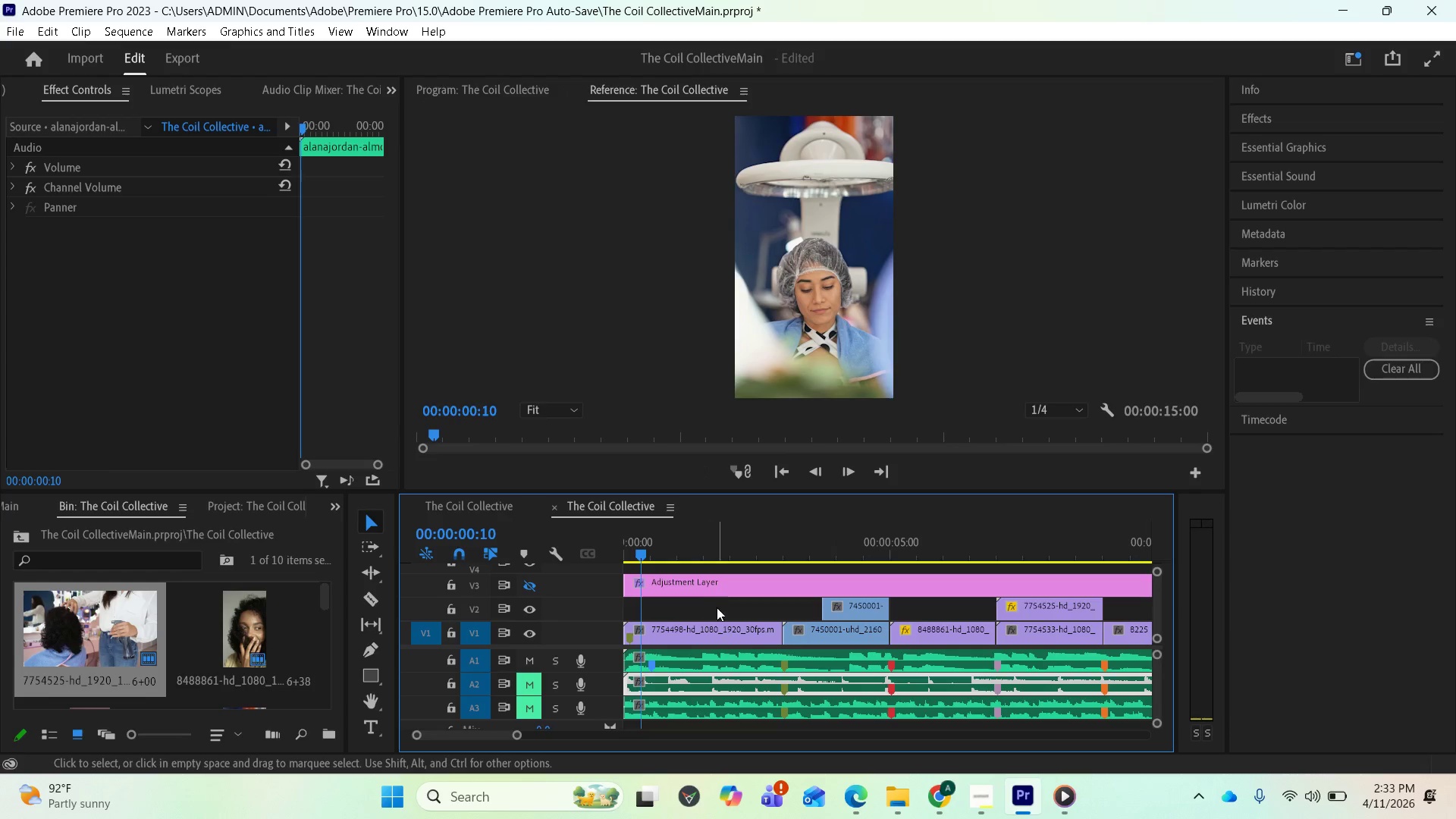 
key(Space)
 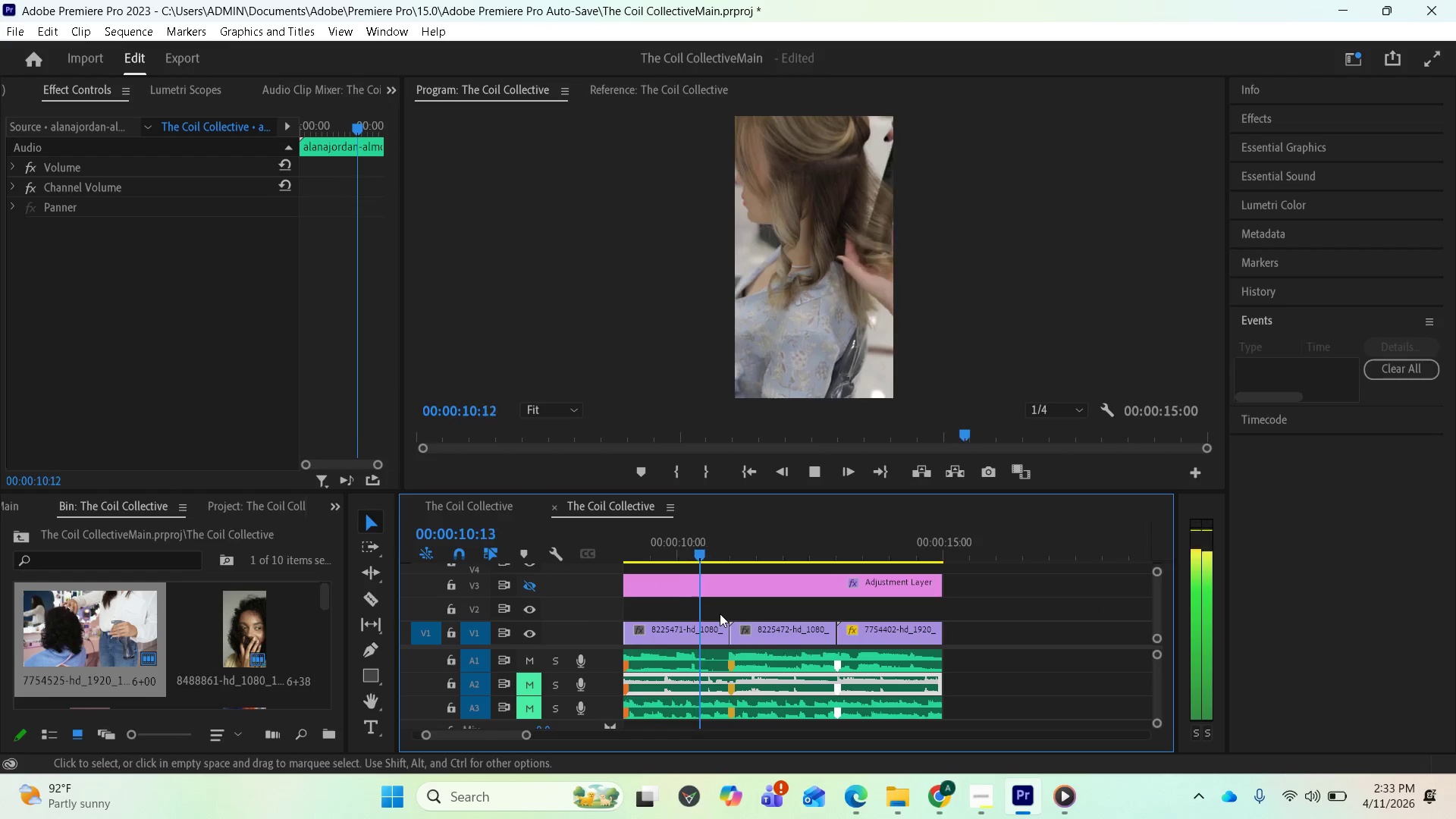 
wait(15.22)
 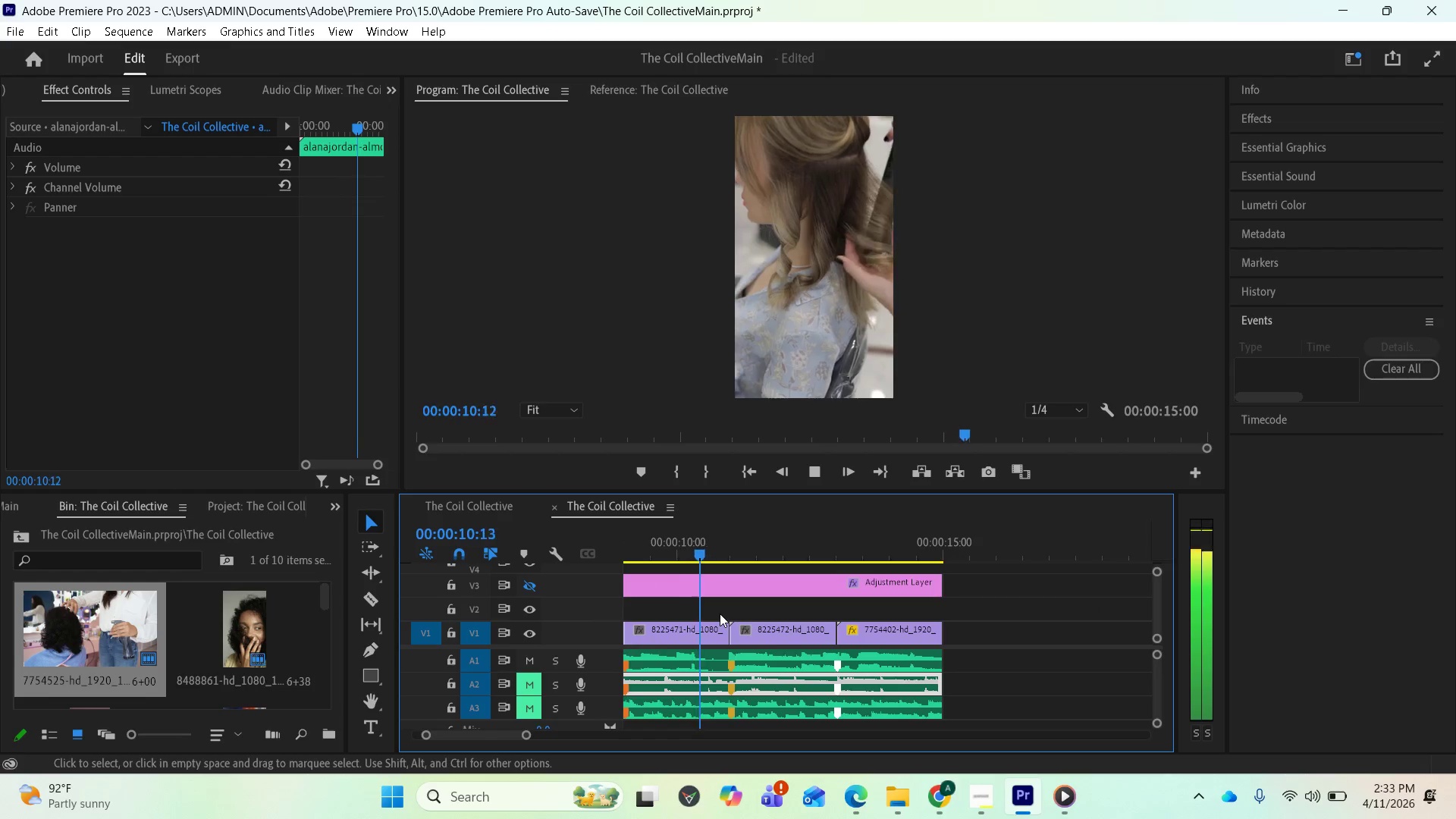 
key(Space)
 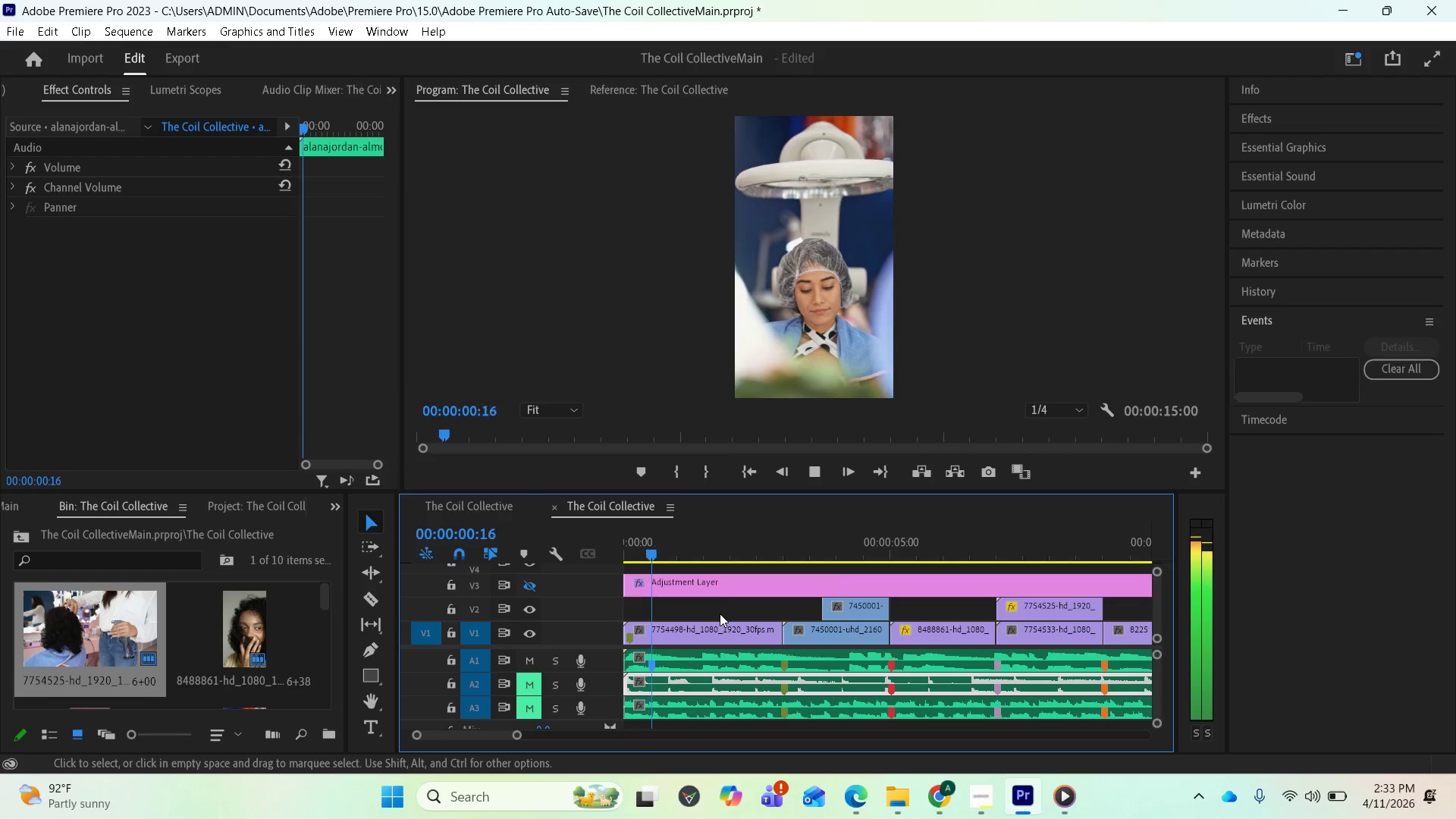 
key(Space)
 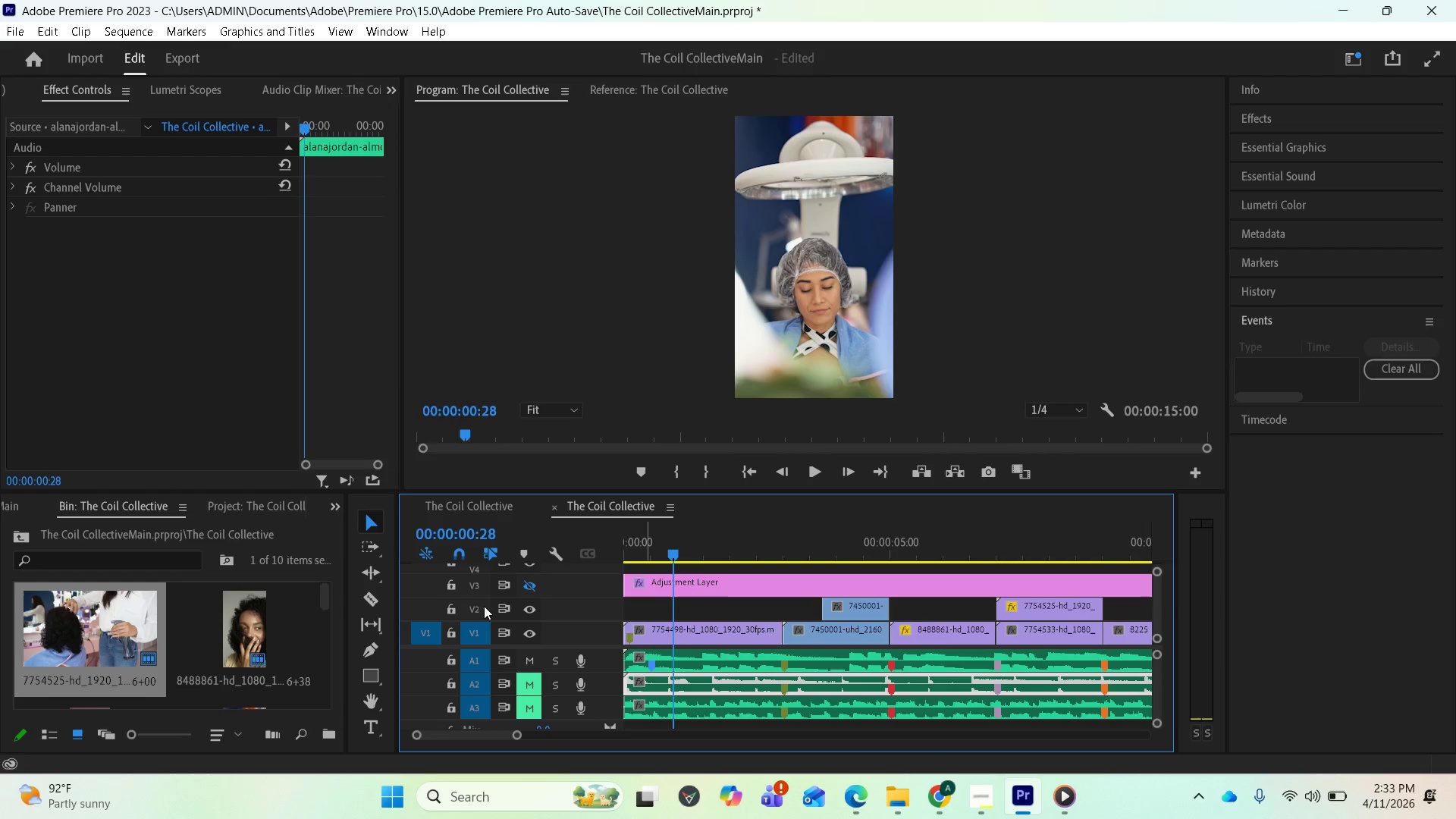 
left_click([525, 588])
 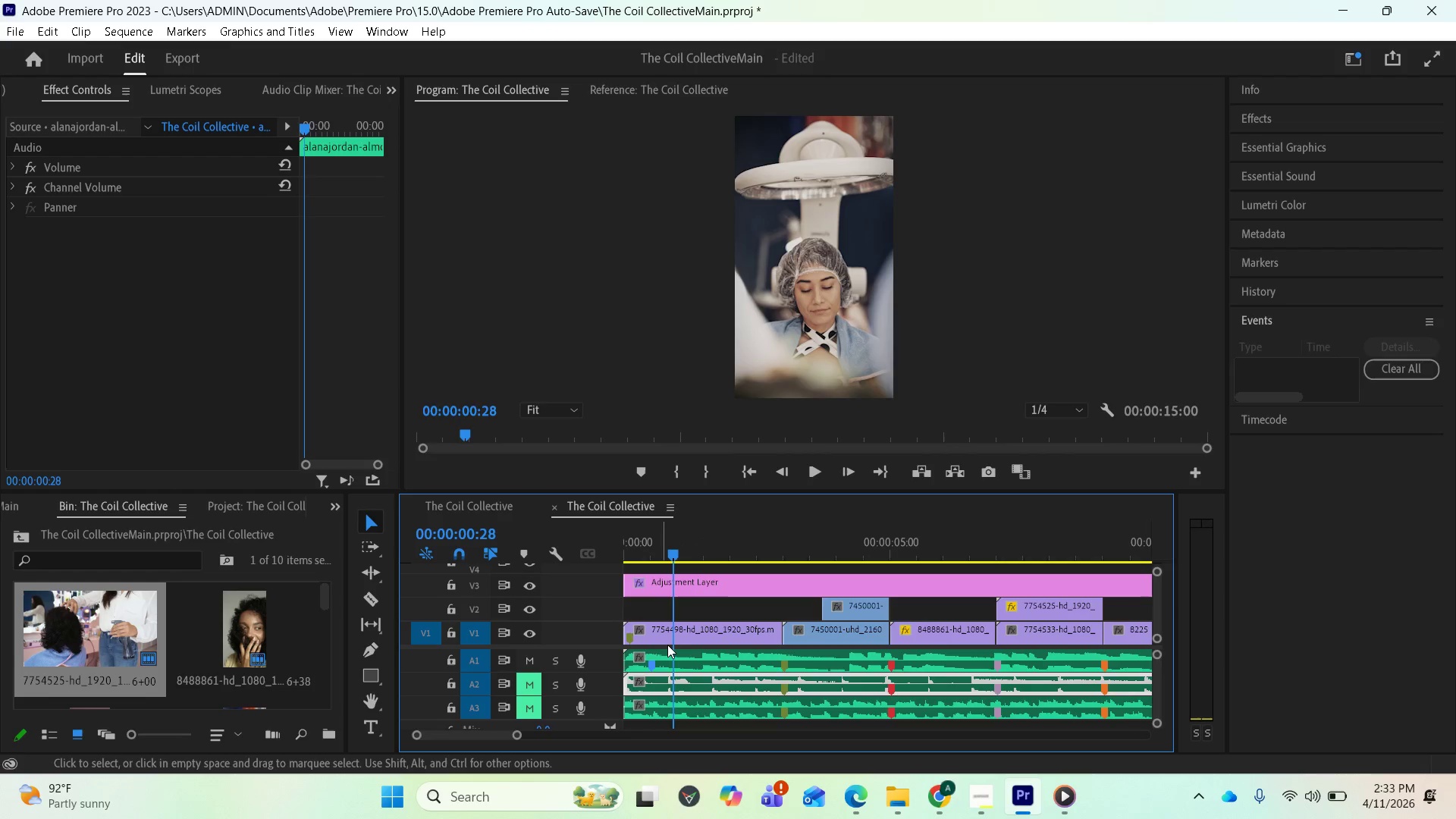 
key(Control+S)
 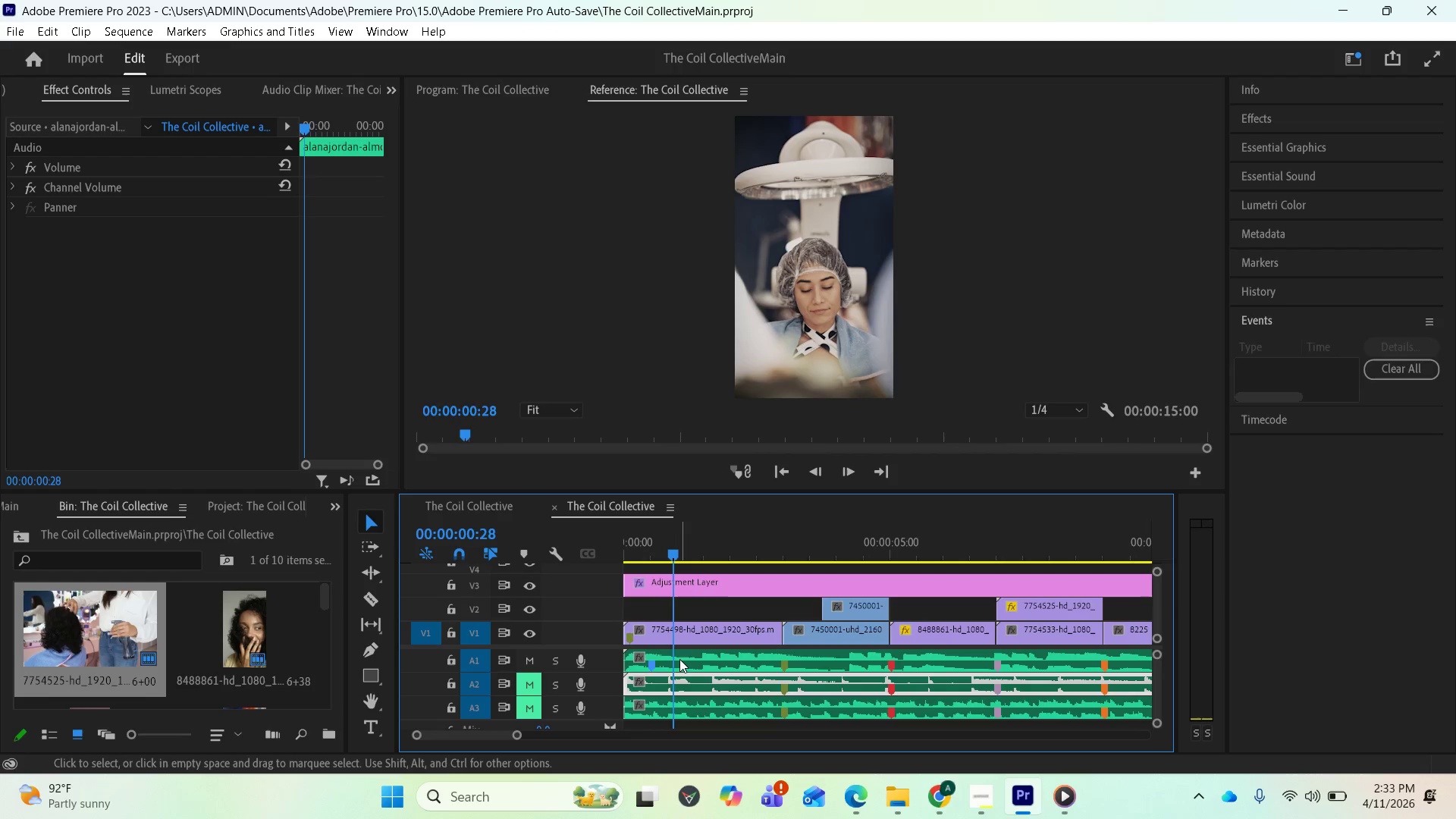 
key(Space)
 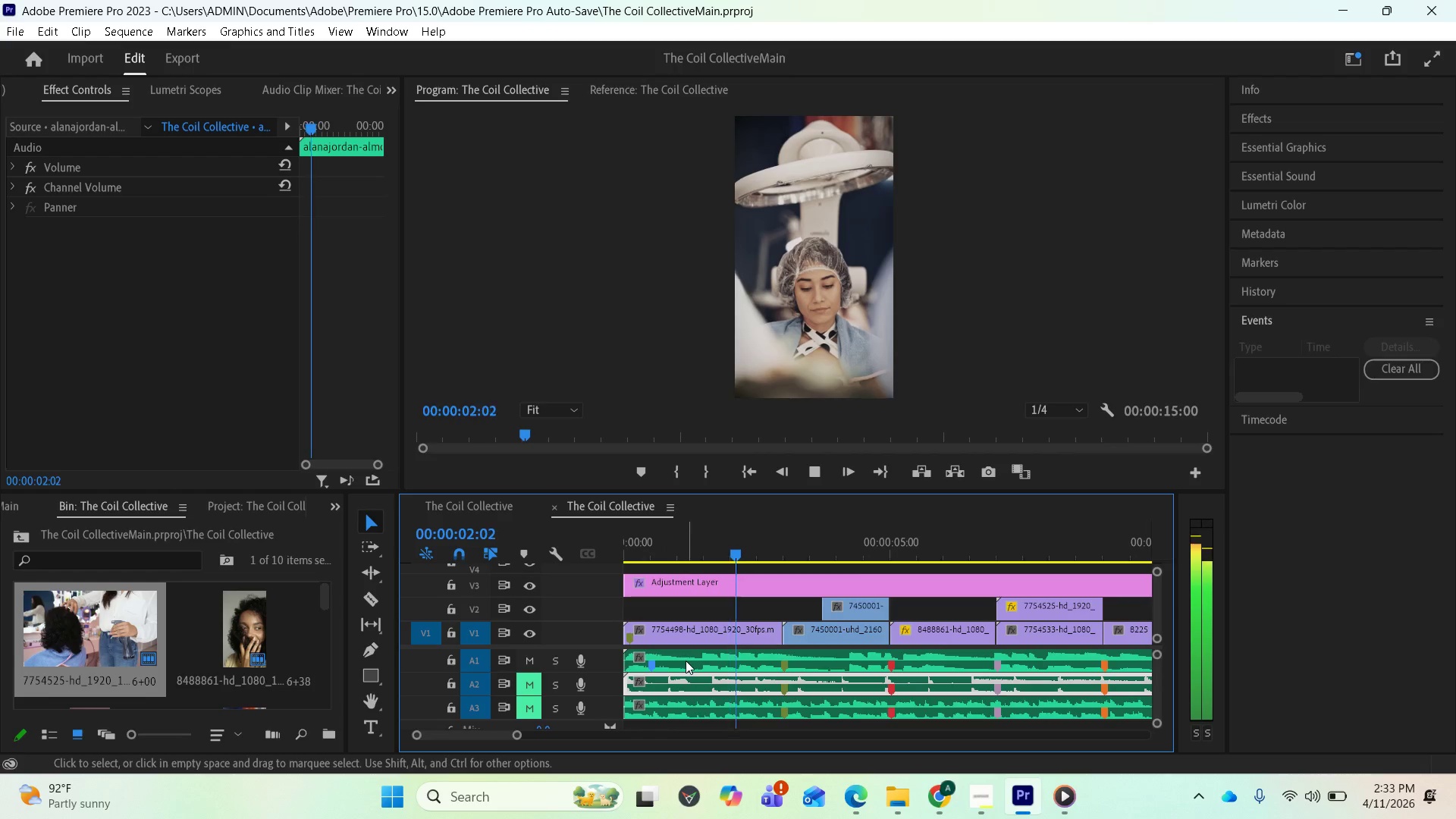 
key(Space)
 